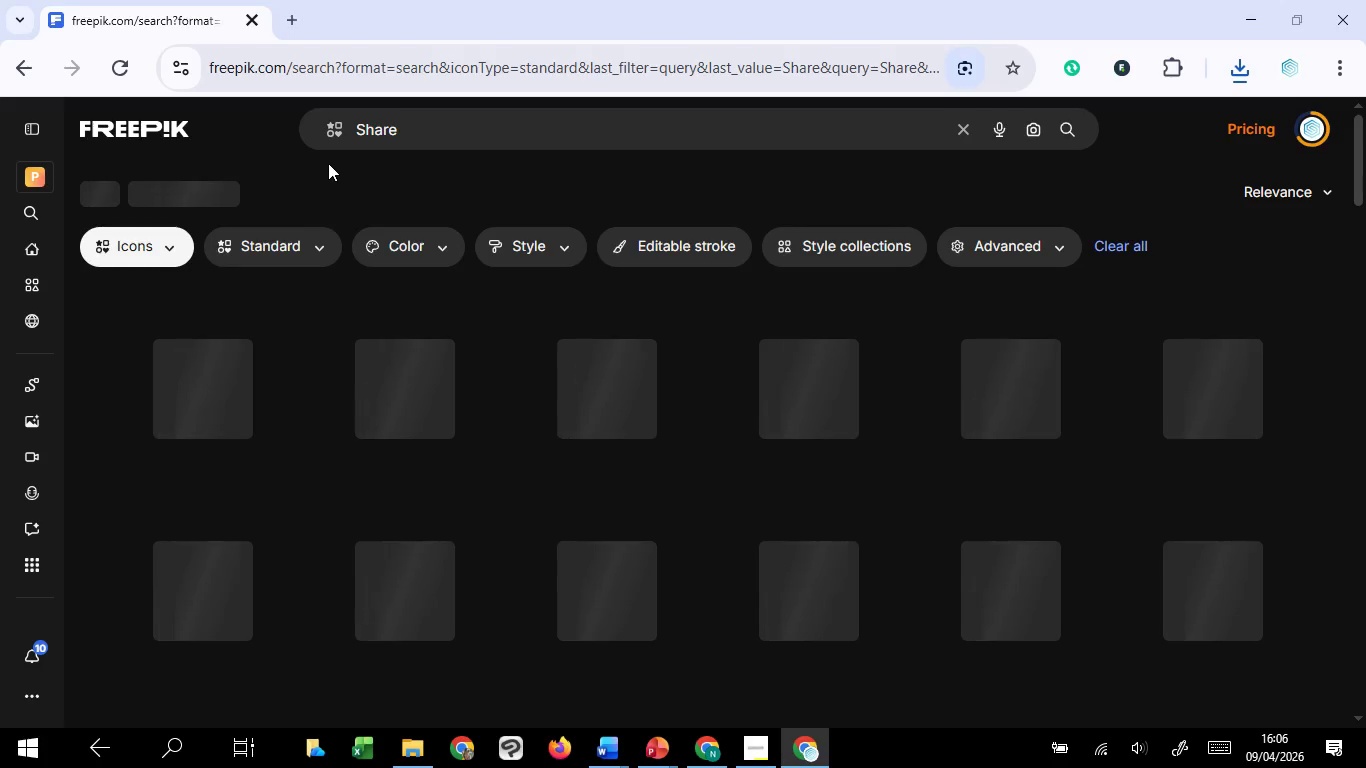 
mouse_move([657, 381])
 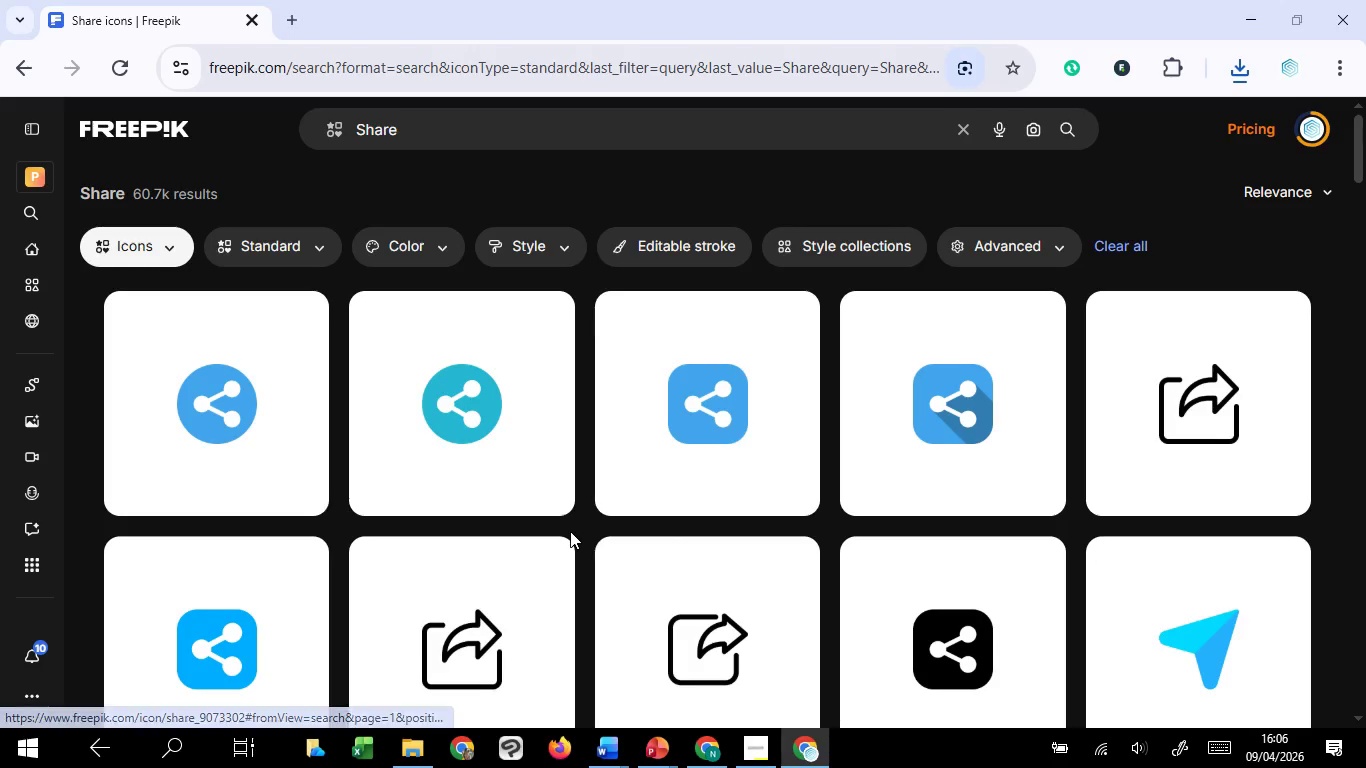 
scroll: coordinate [576, 534], scroll_direction: down, amount: 2.0
 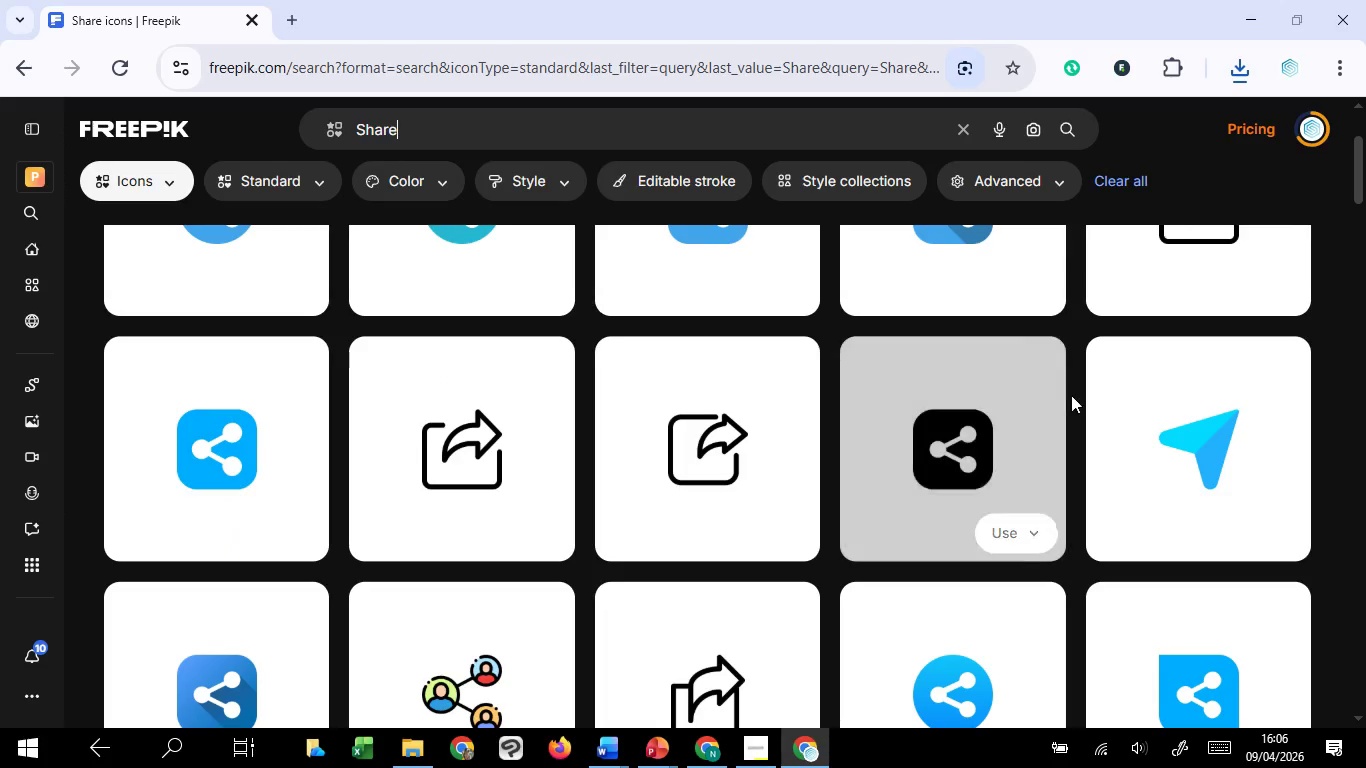 
left_click([1045, 367])
 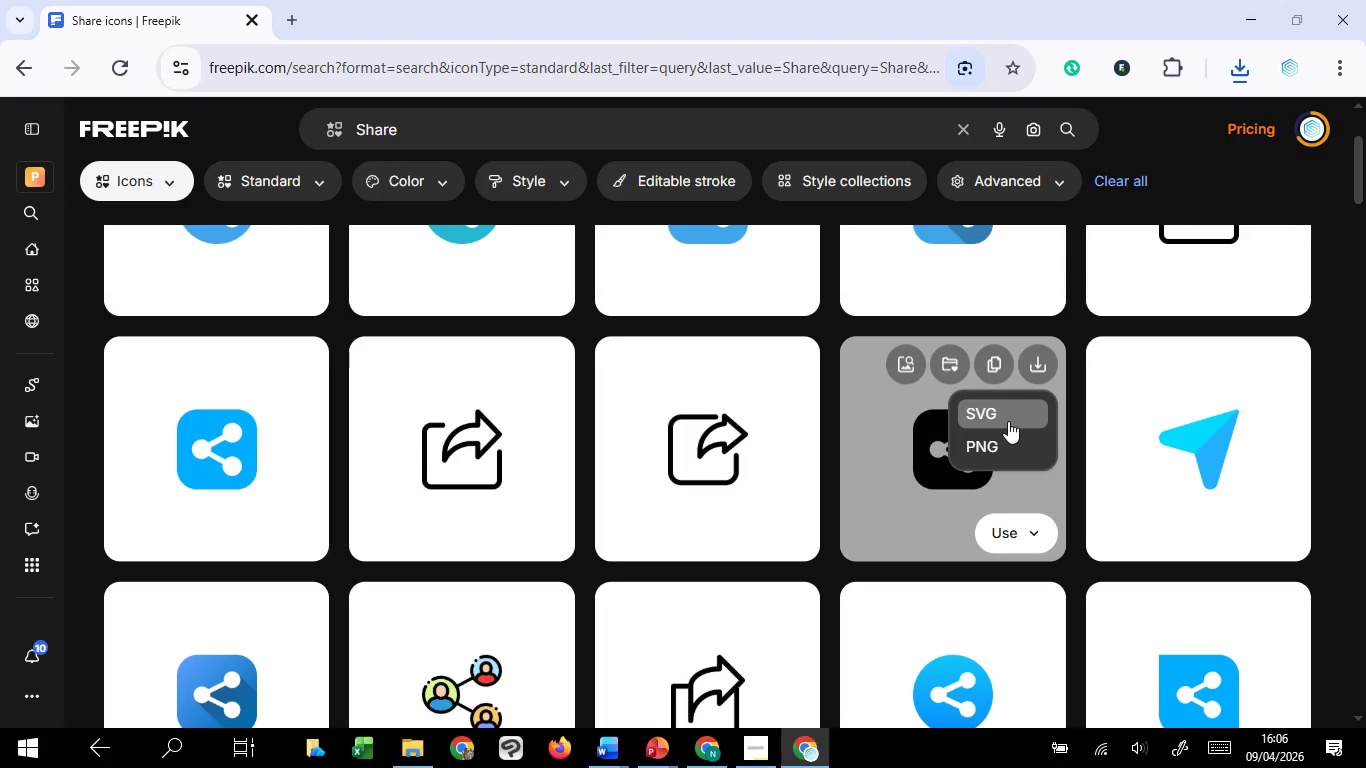 
left_click([1008, 421])
 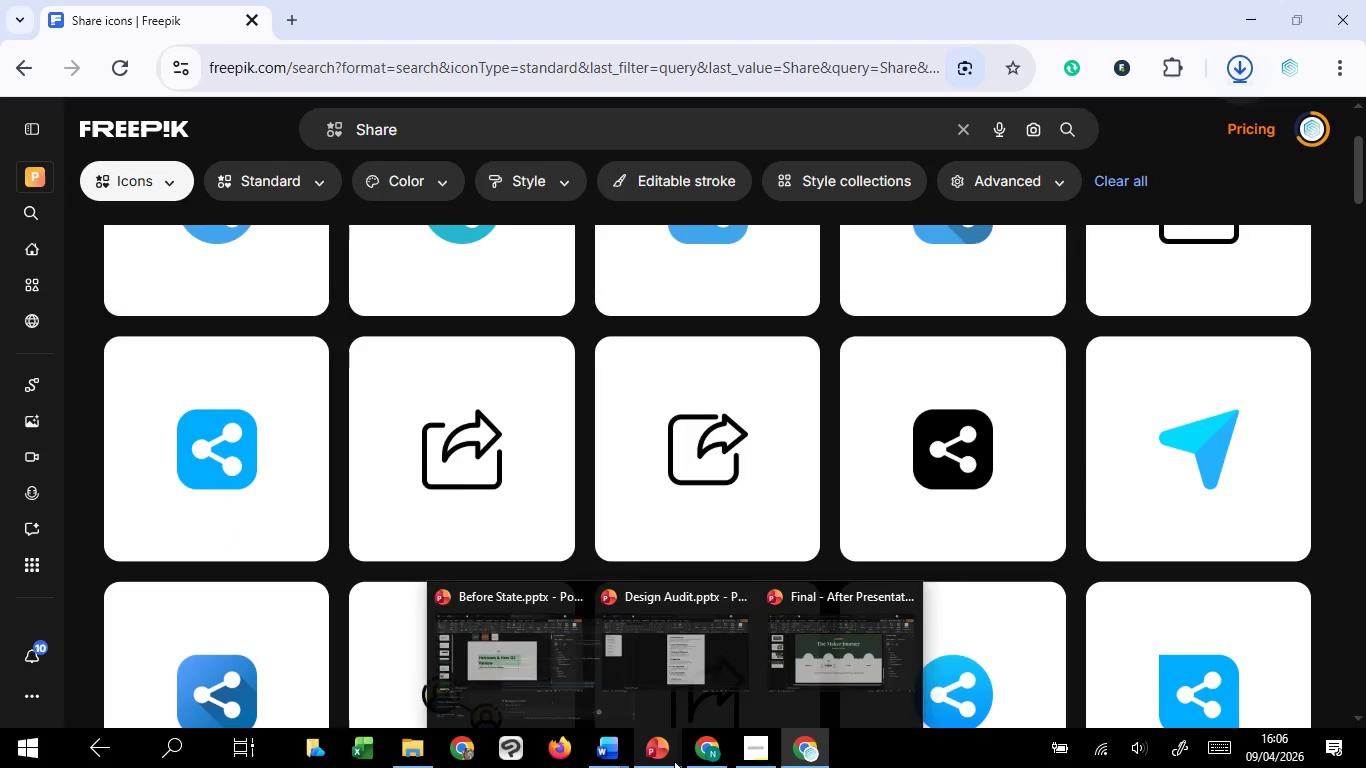 
left_click([852, 704])
 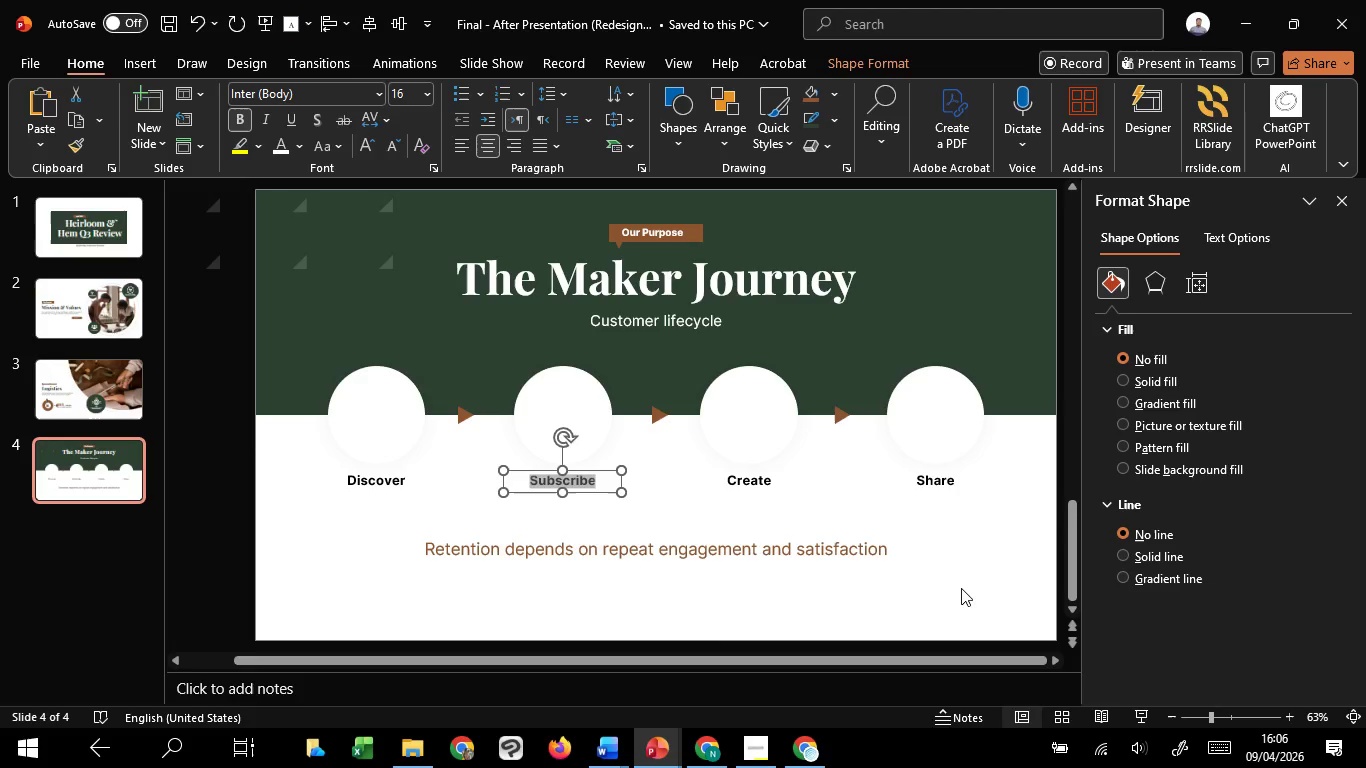 
left_click([961, 588])
 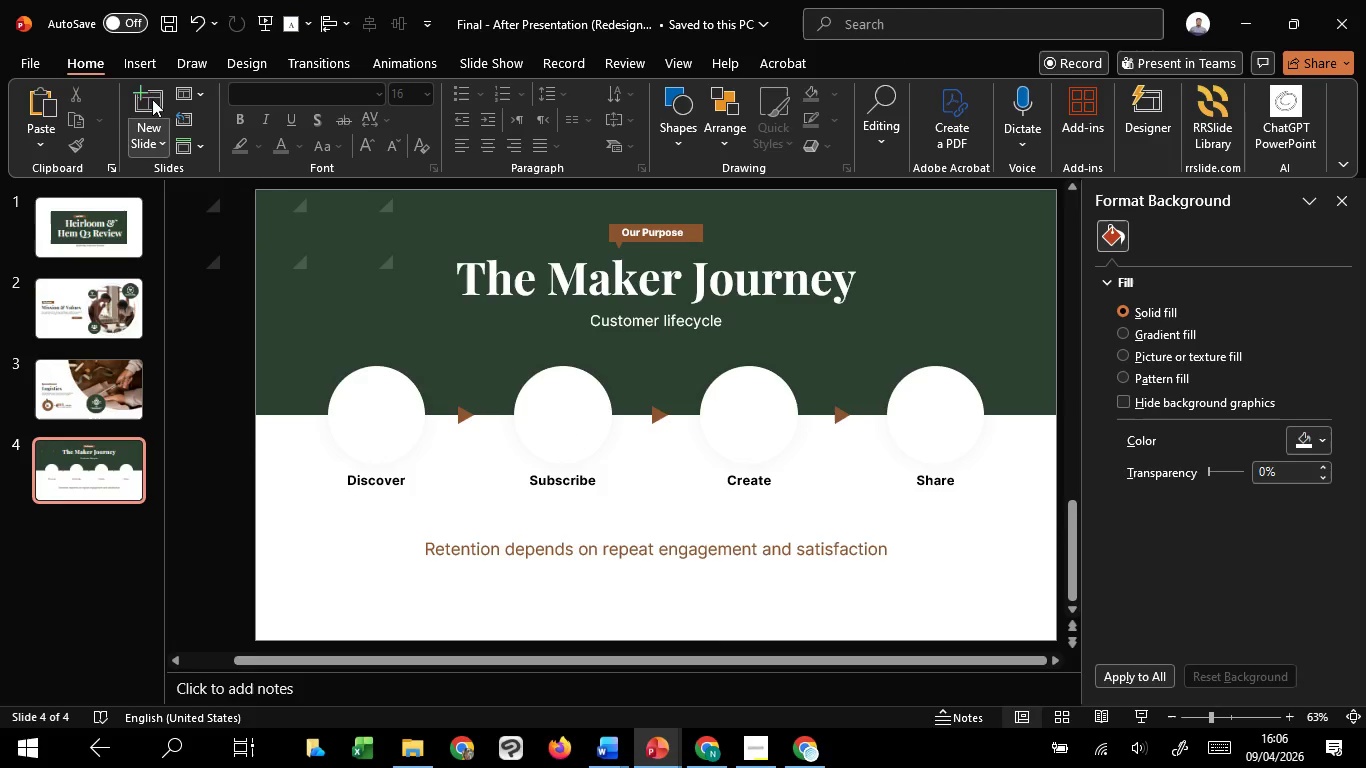 
left_click([143, 76])
 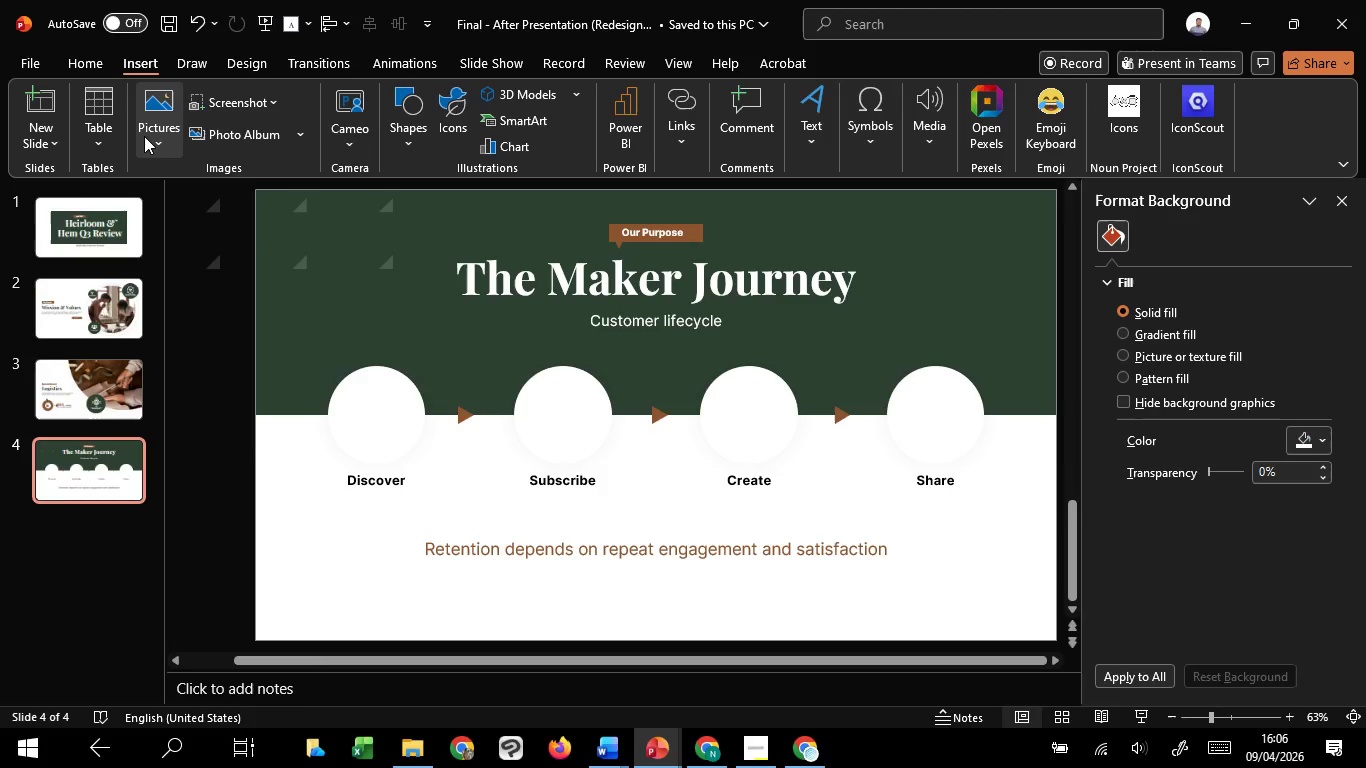 
left_click([150, 134])
 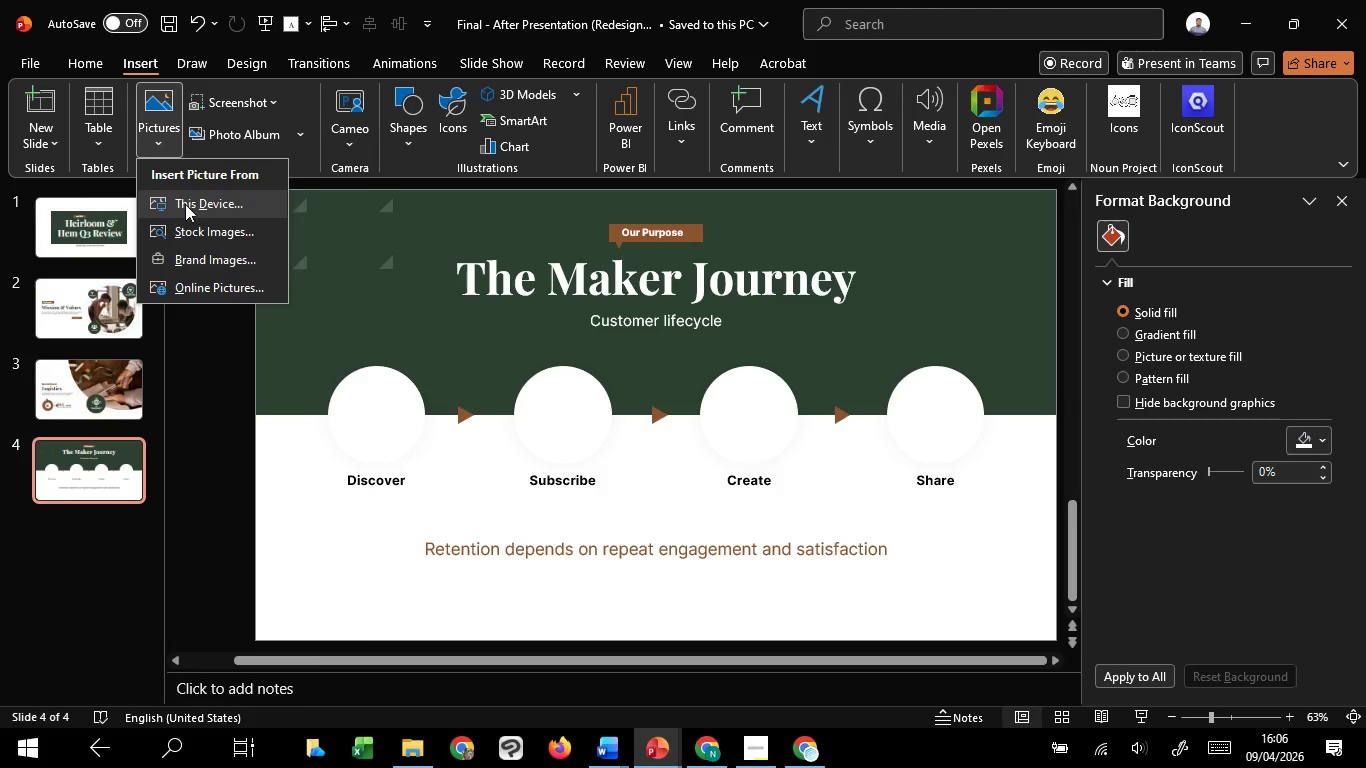 
left_click([185, 204])
 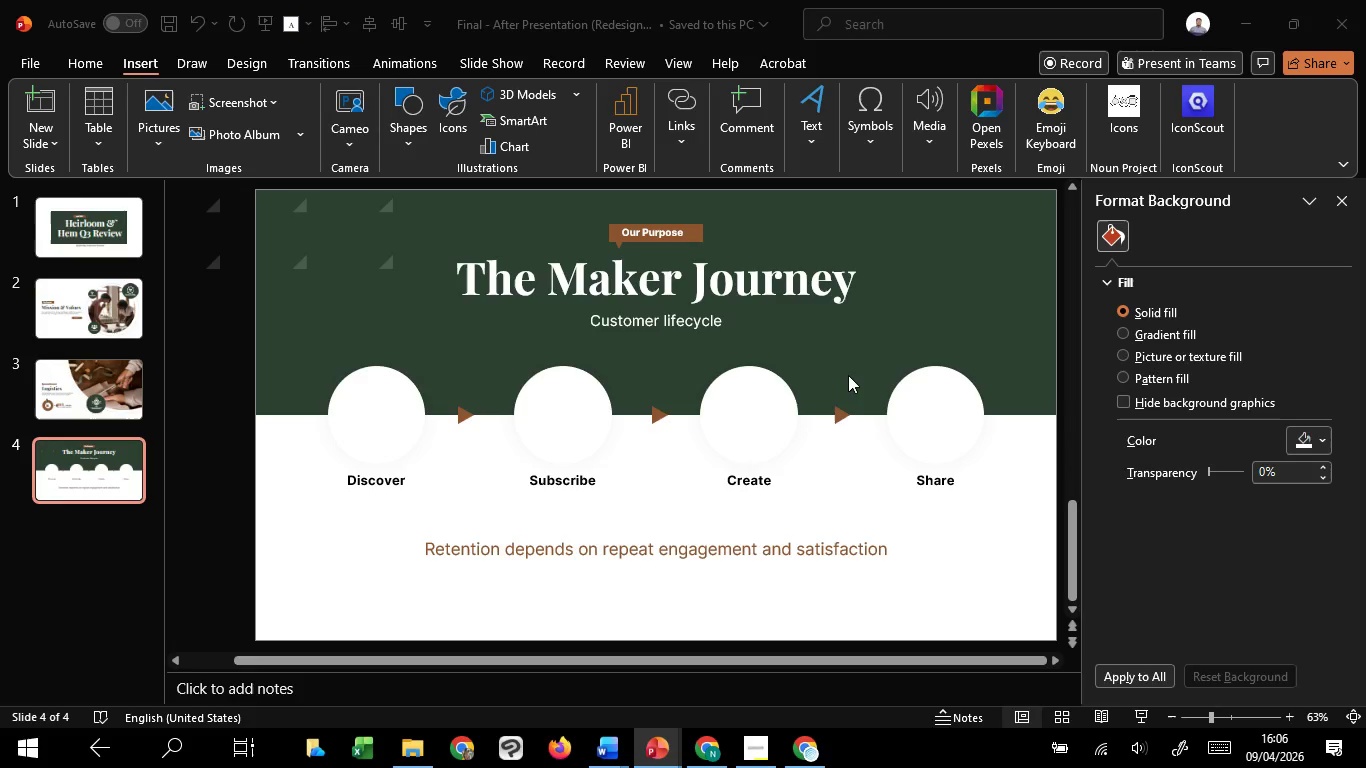 
hold_key(key=ControlLeft, duration=1.52)
 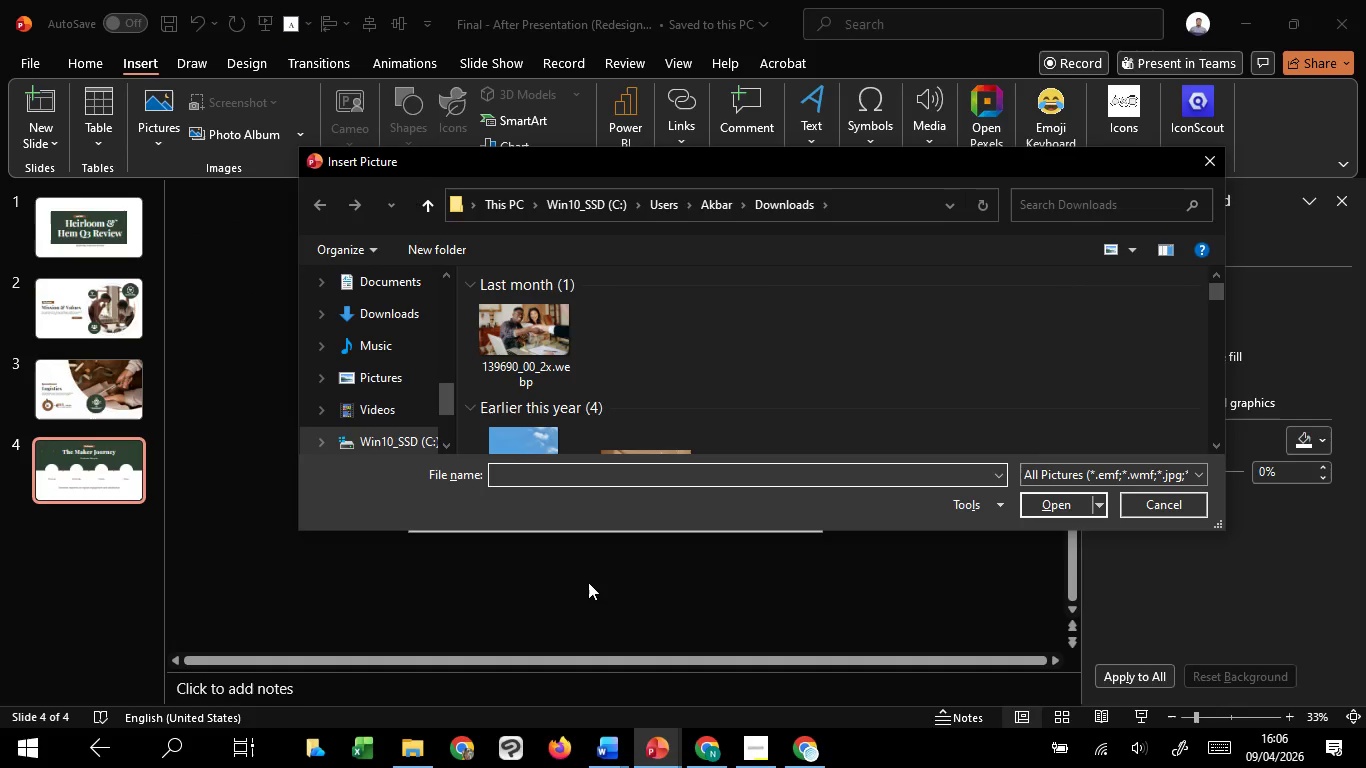 
hold_key(key=ControlLeft, duration=1.53)
 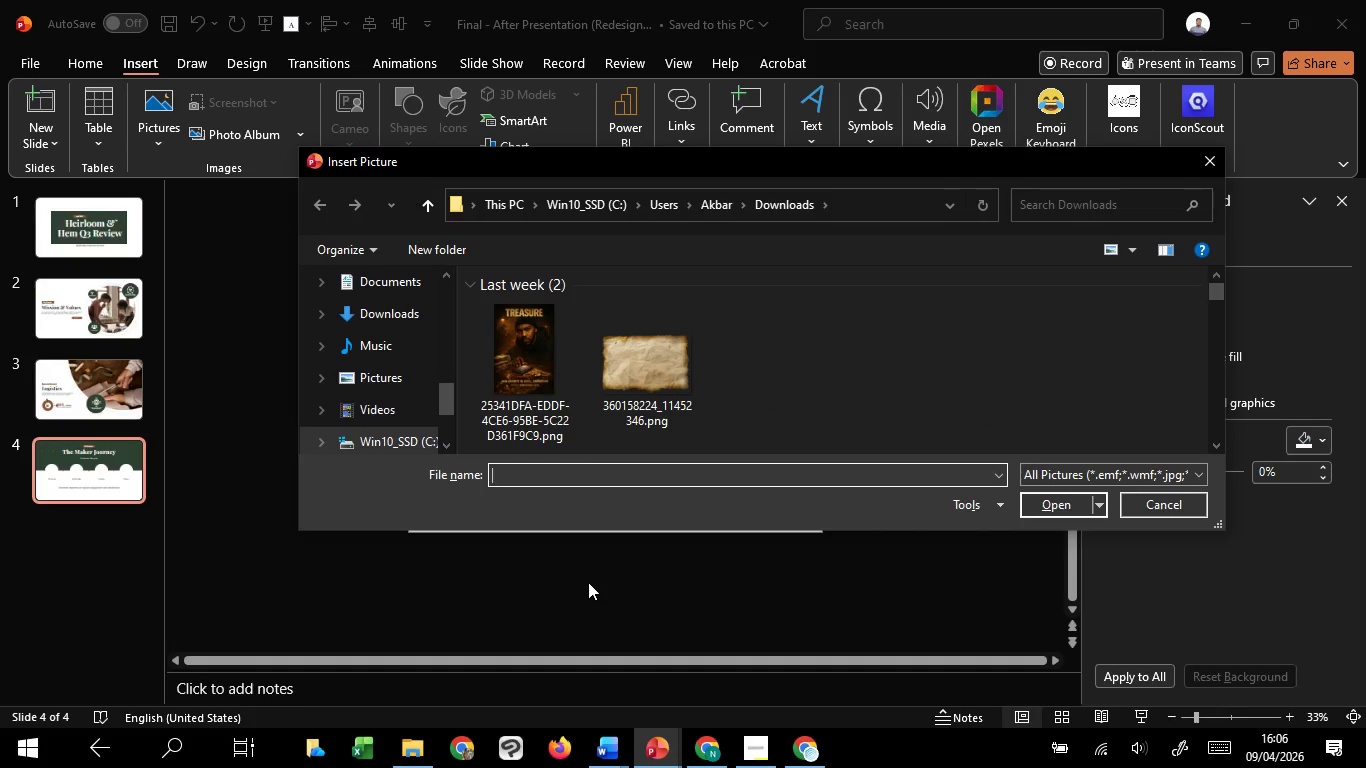 
scroll: coordinate [588, 582], scroll_direction: down, amount: 3.0
 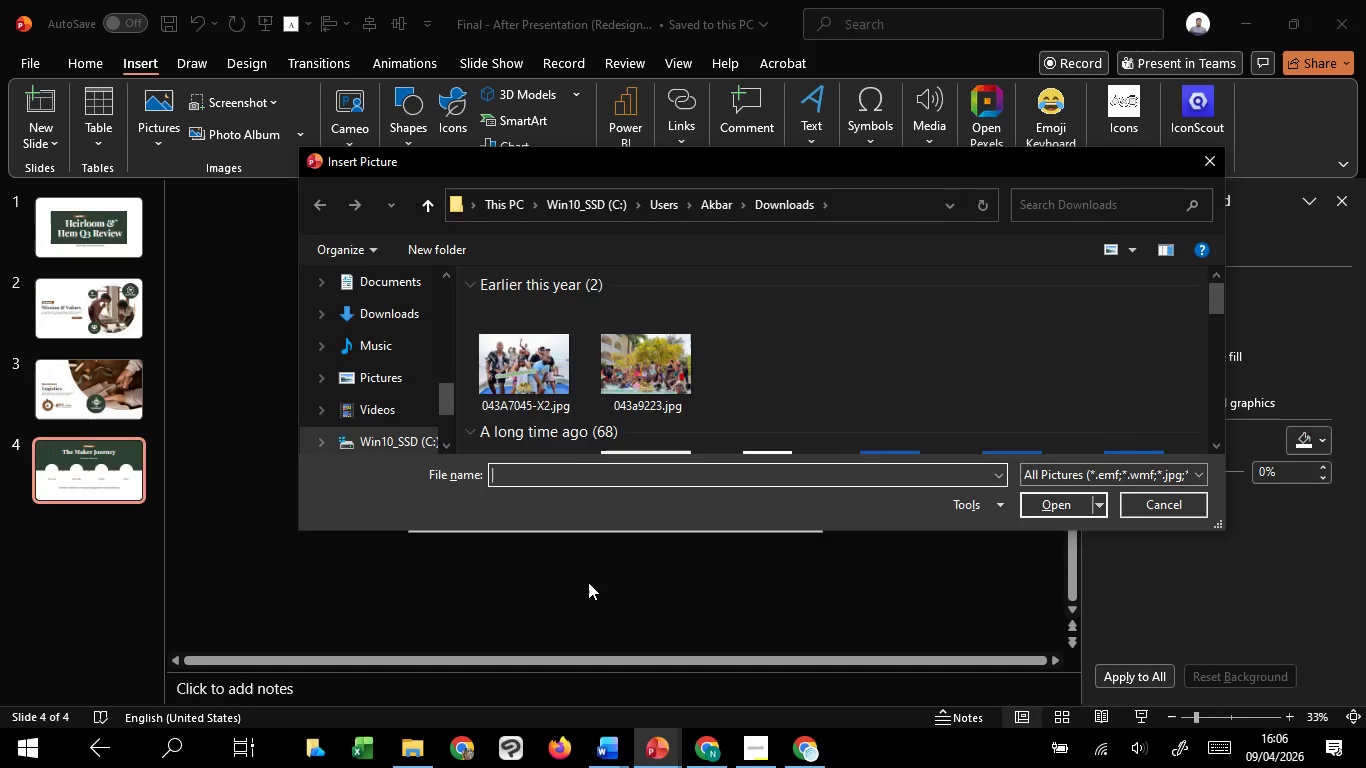 
hold_key(key=ControlLeft, duration=0.75)
 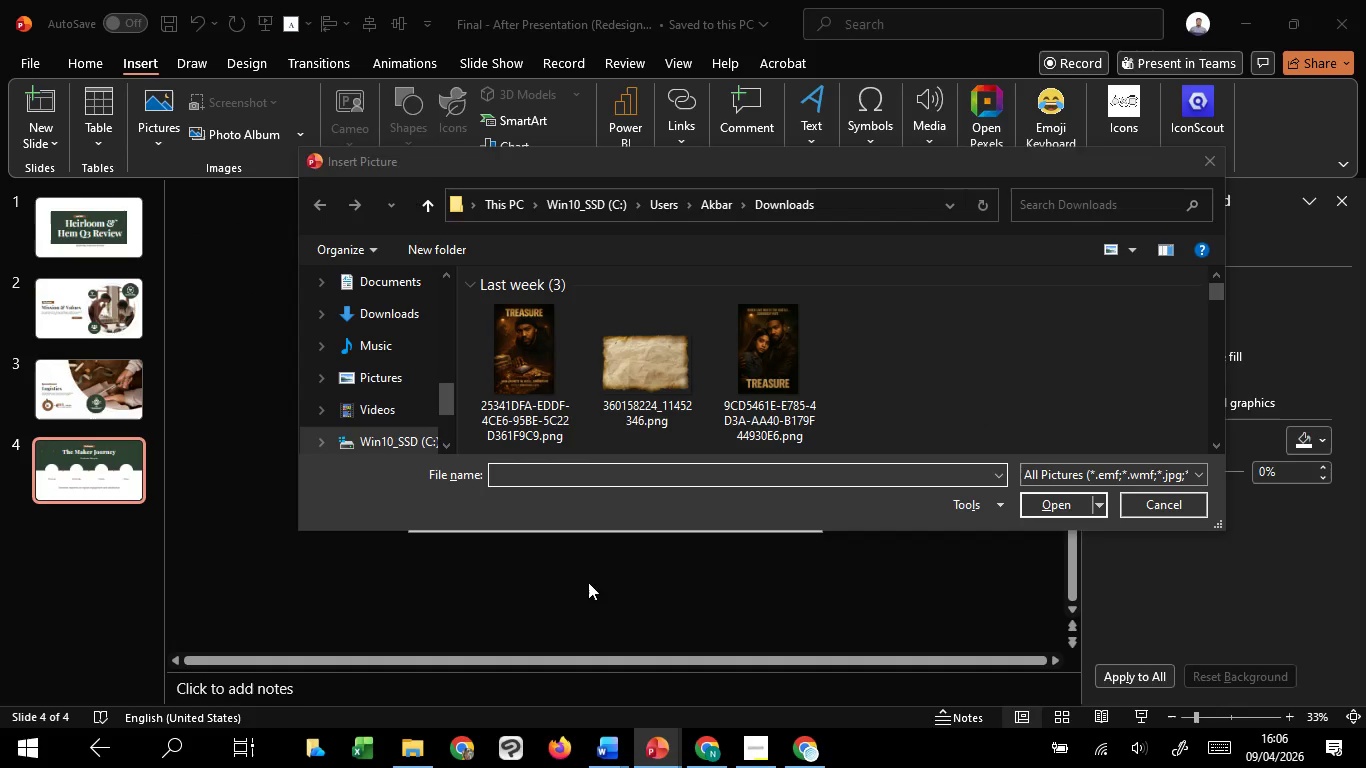 
left_click_drag(start_coordinate=[588, 582], to_coordinate=[588, 544])
 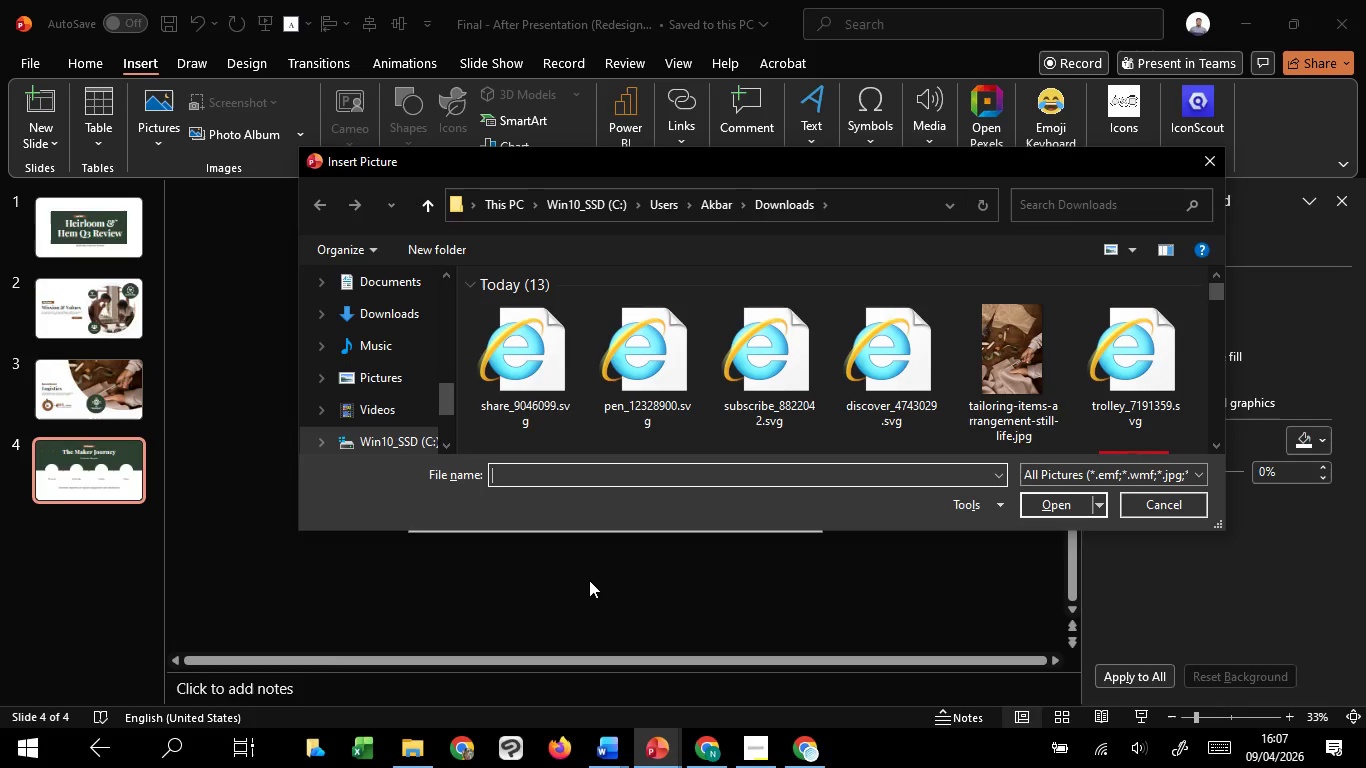 
wait(23.83)
 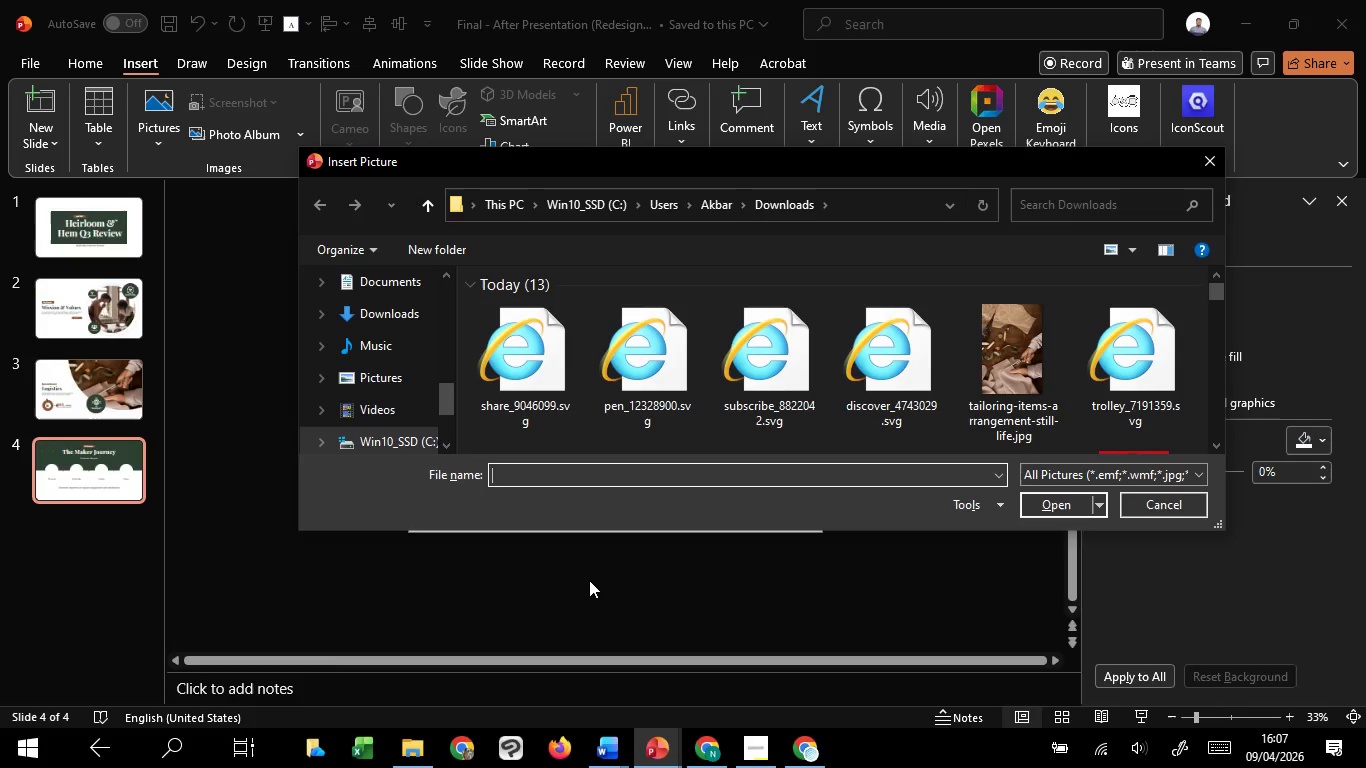 
left_click([856, 378])
 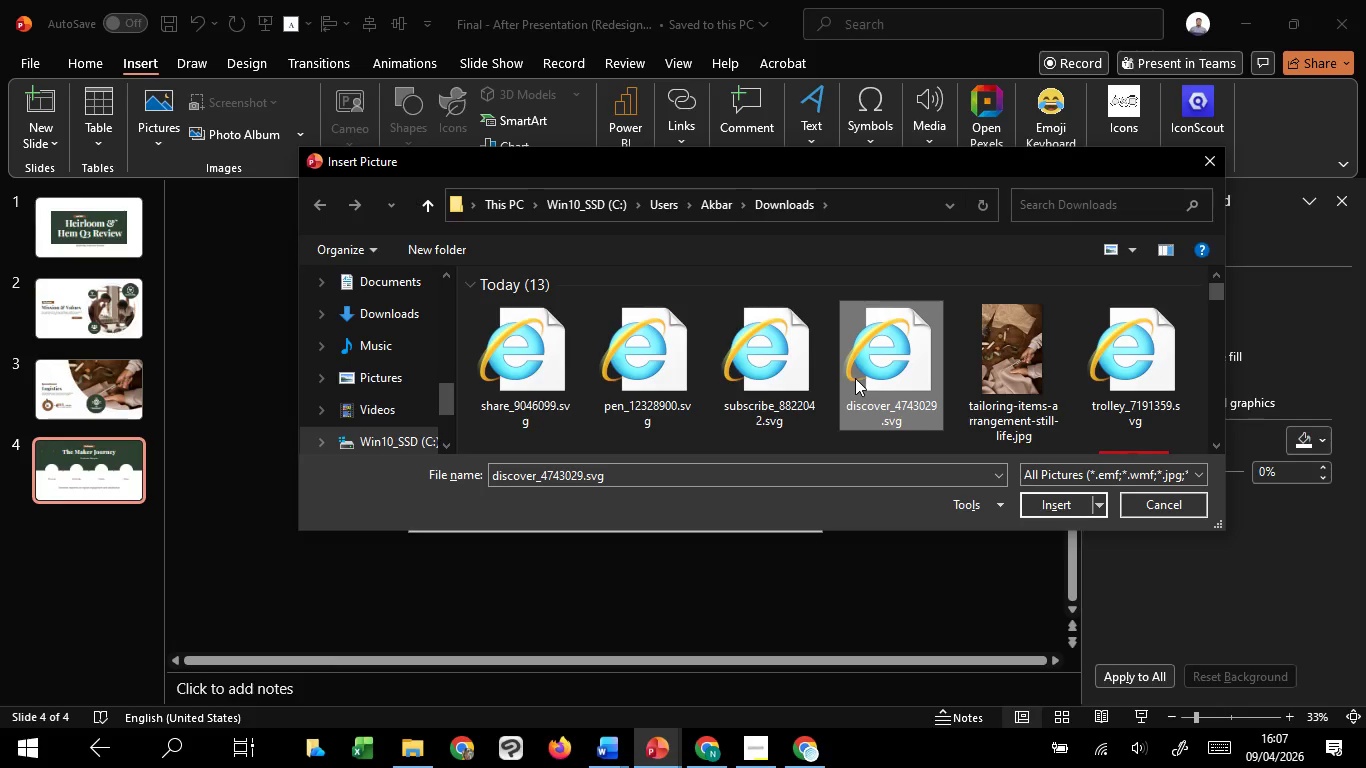 
hold_key(key=ShiftLeft, duration=1.52)
left_click([521, 357])
 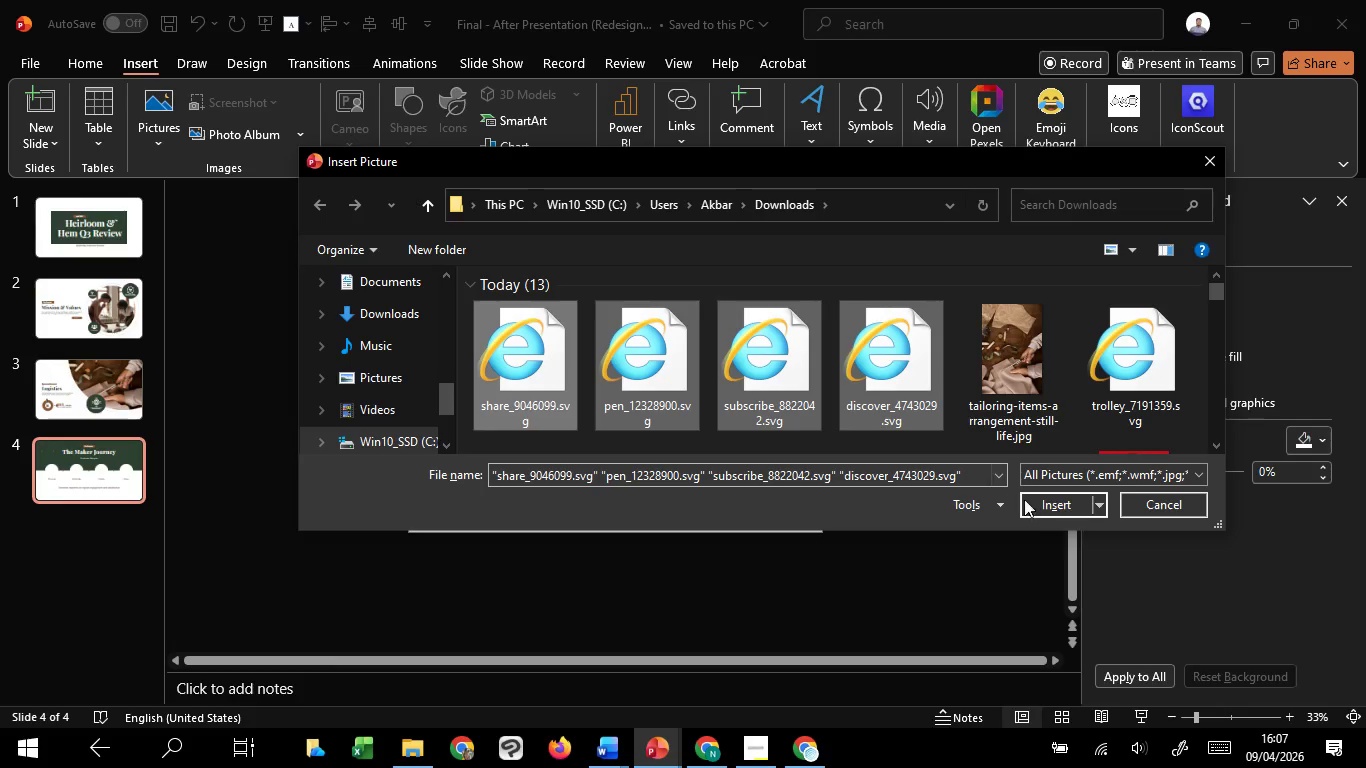 
left_click([1036, 504])
 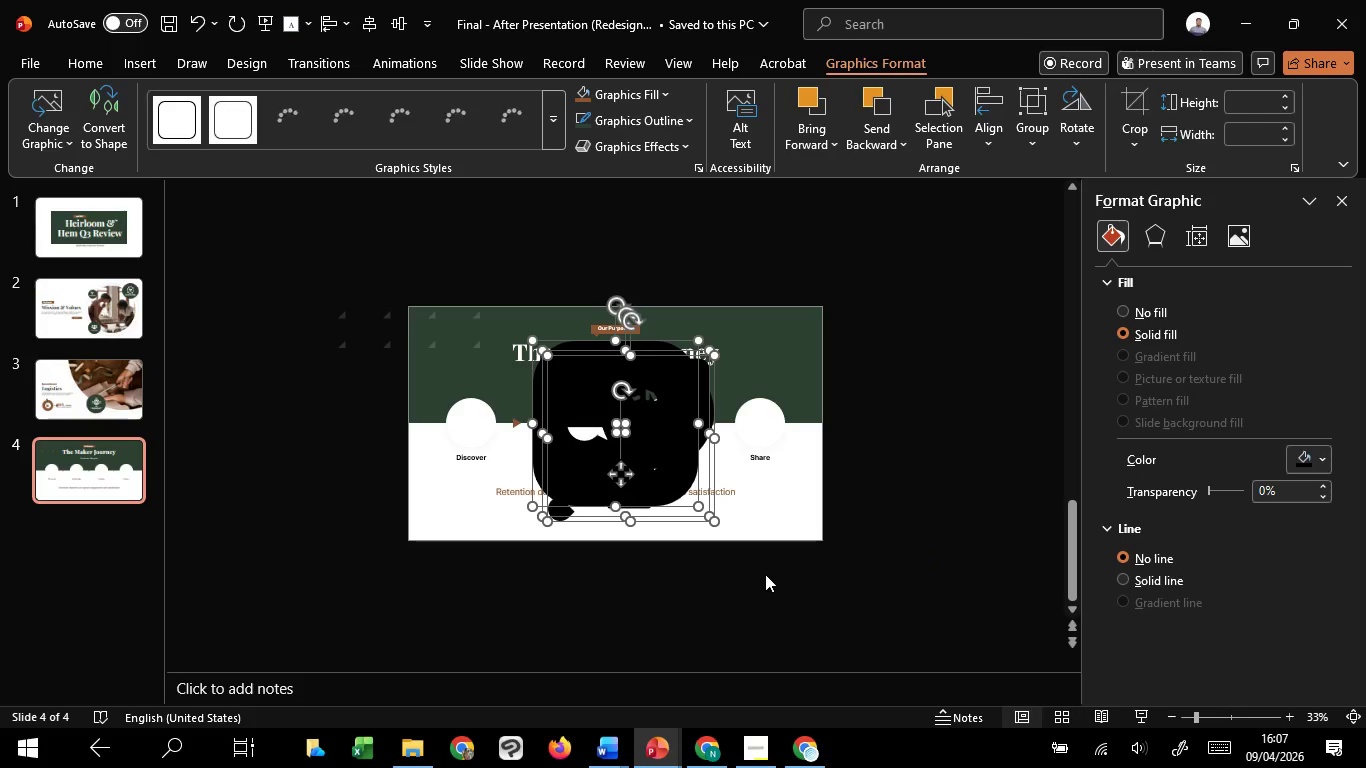 
hold_key(key=ControlLeft, duration=0.53)
 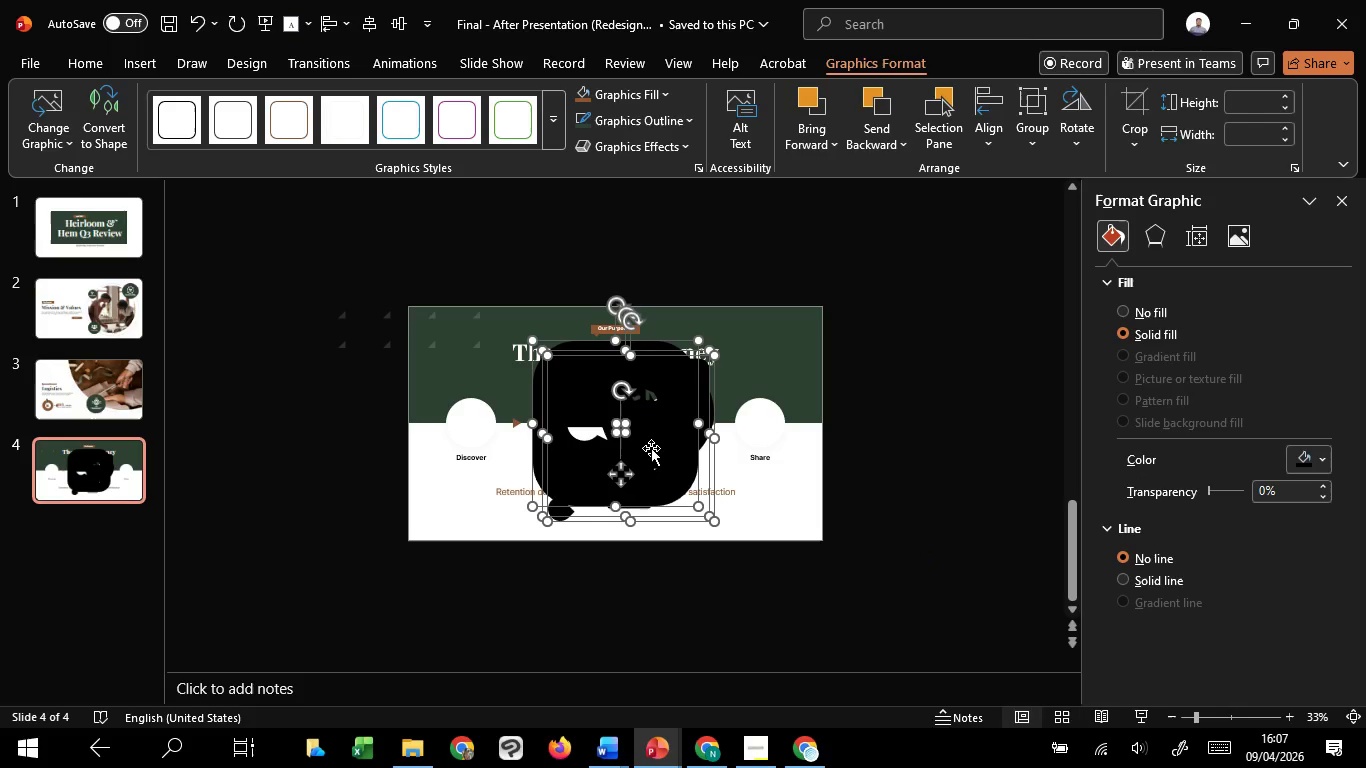 
left_click_drag(start_coordinate=[651, 448], to_coordinate=[979, 503])
 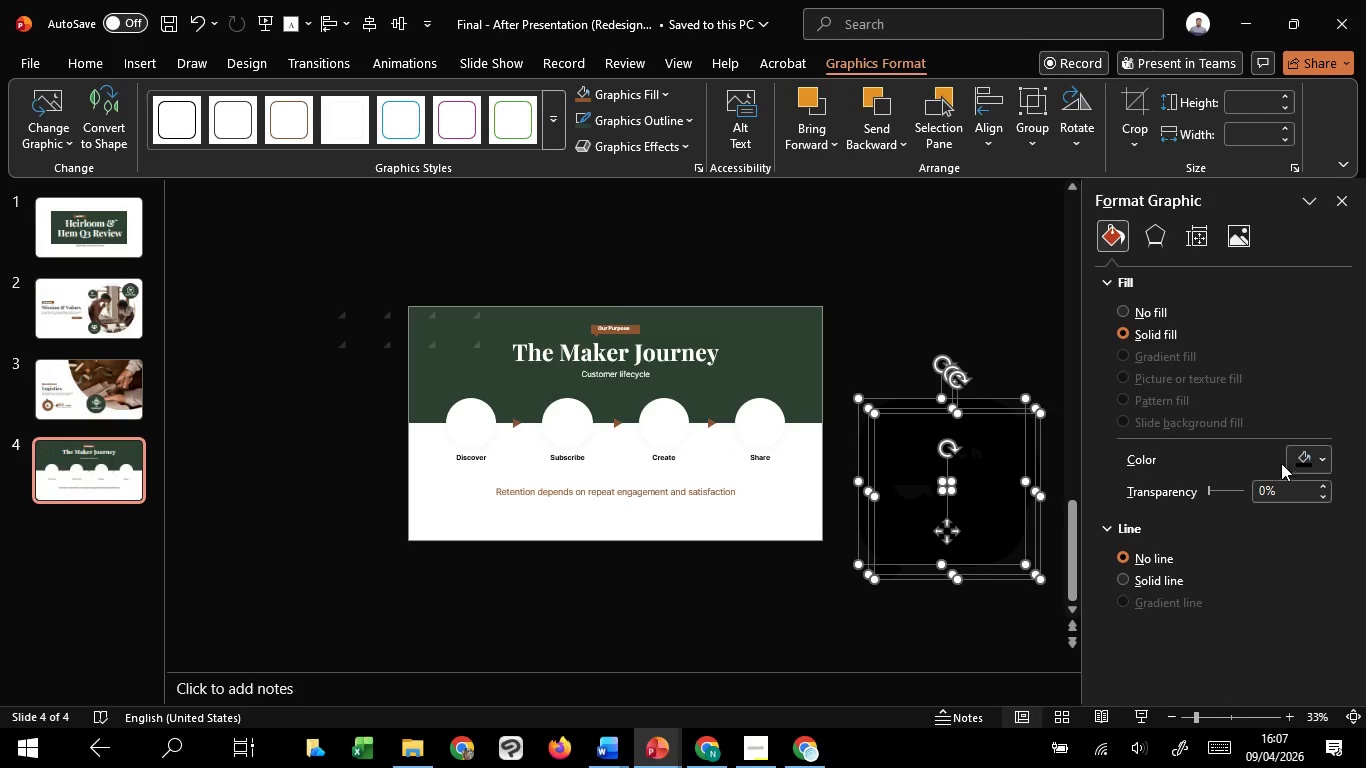 
left_click([1293, 458])
 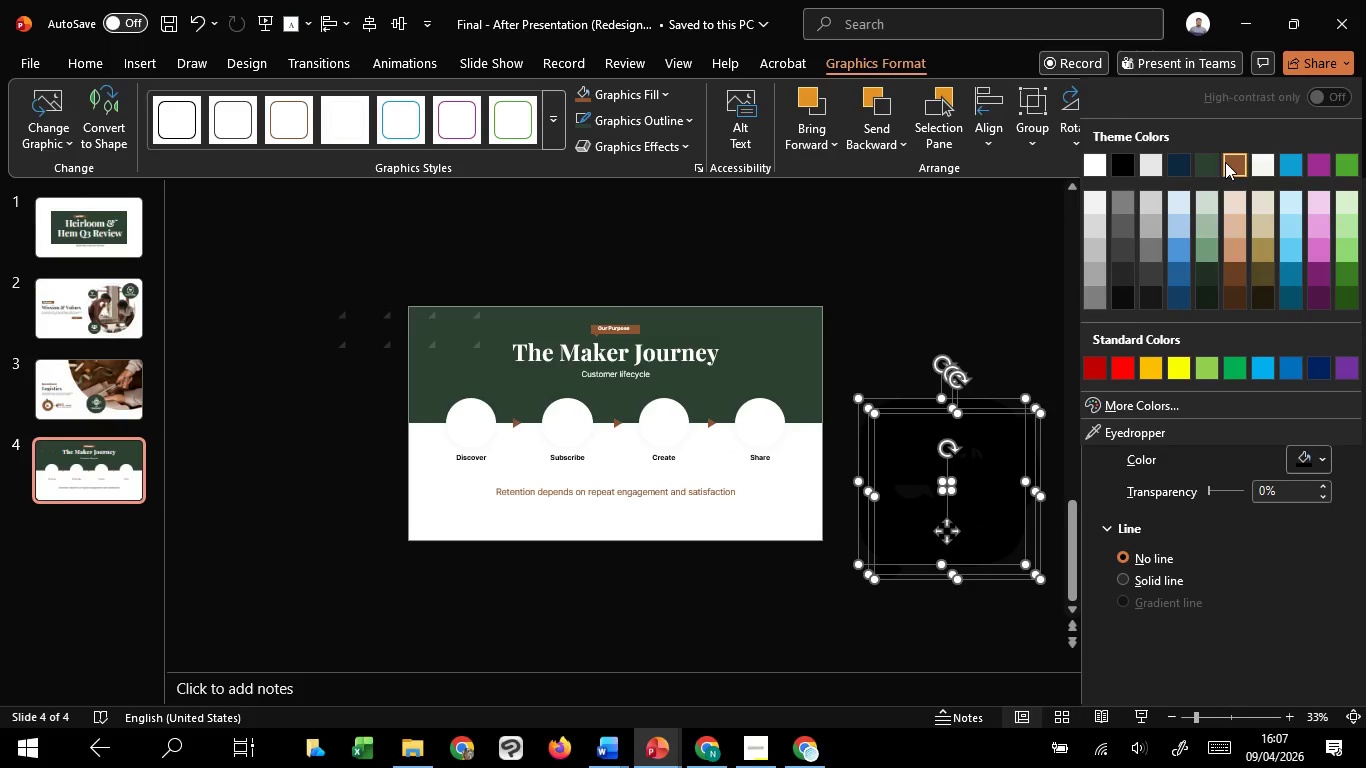 
left_click([1231, 164])
 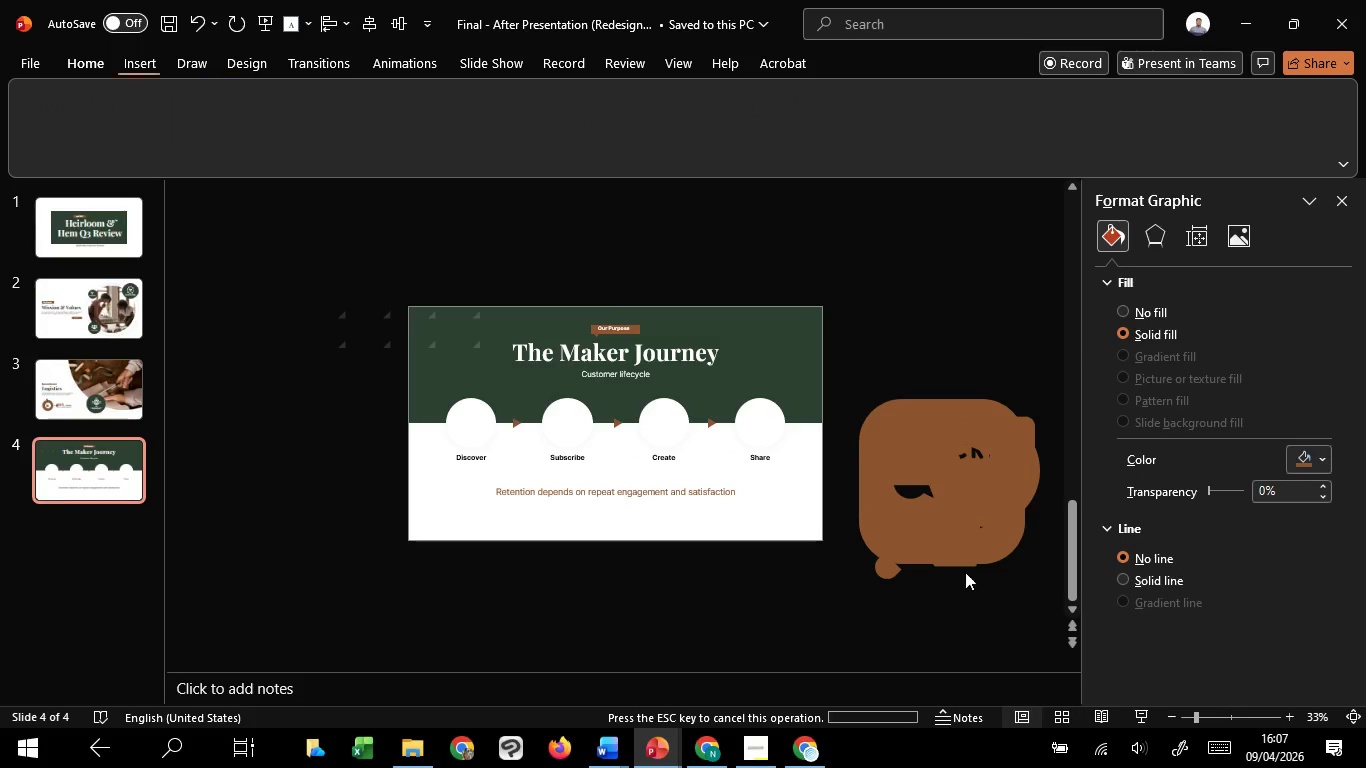 
double_click([972, 491])
 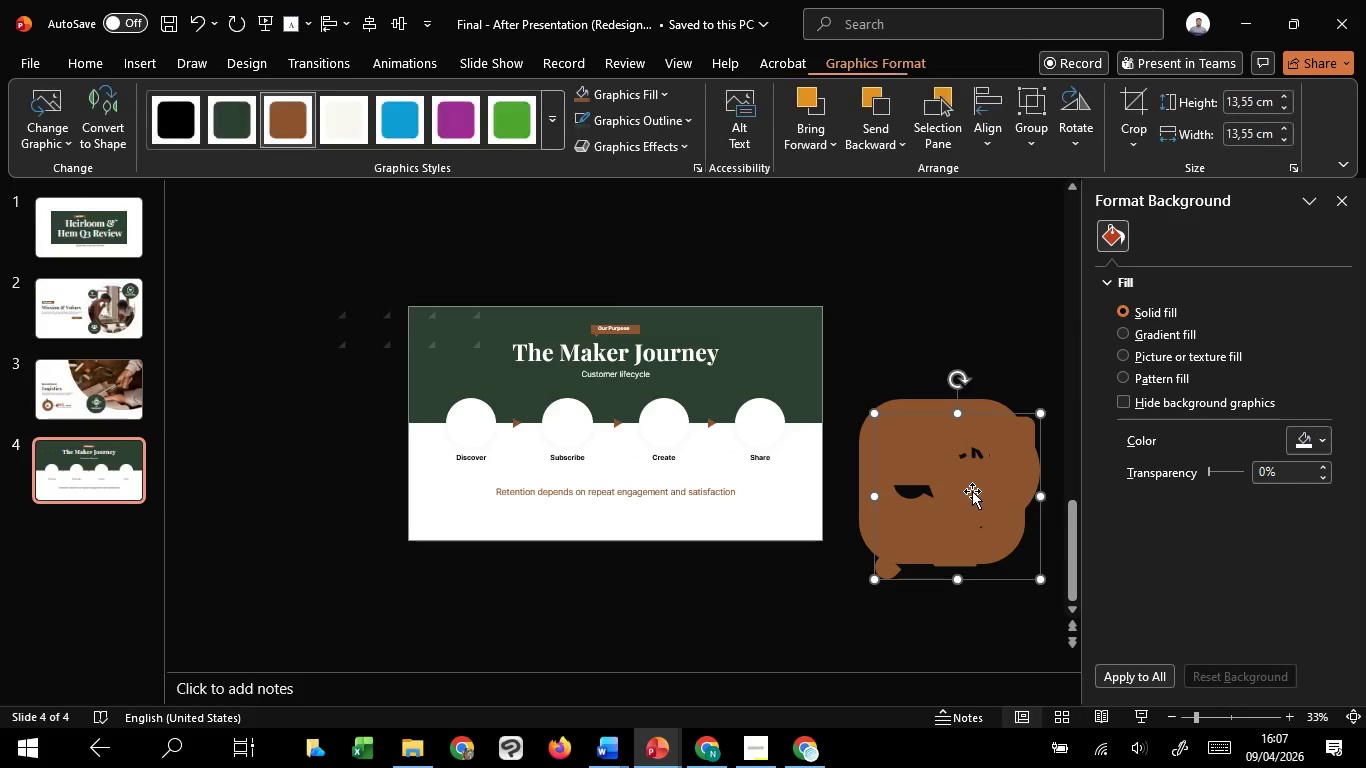 
left_click_drag(start_coordinate=[972, 491], to_coordinate=[541, 589])
 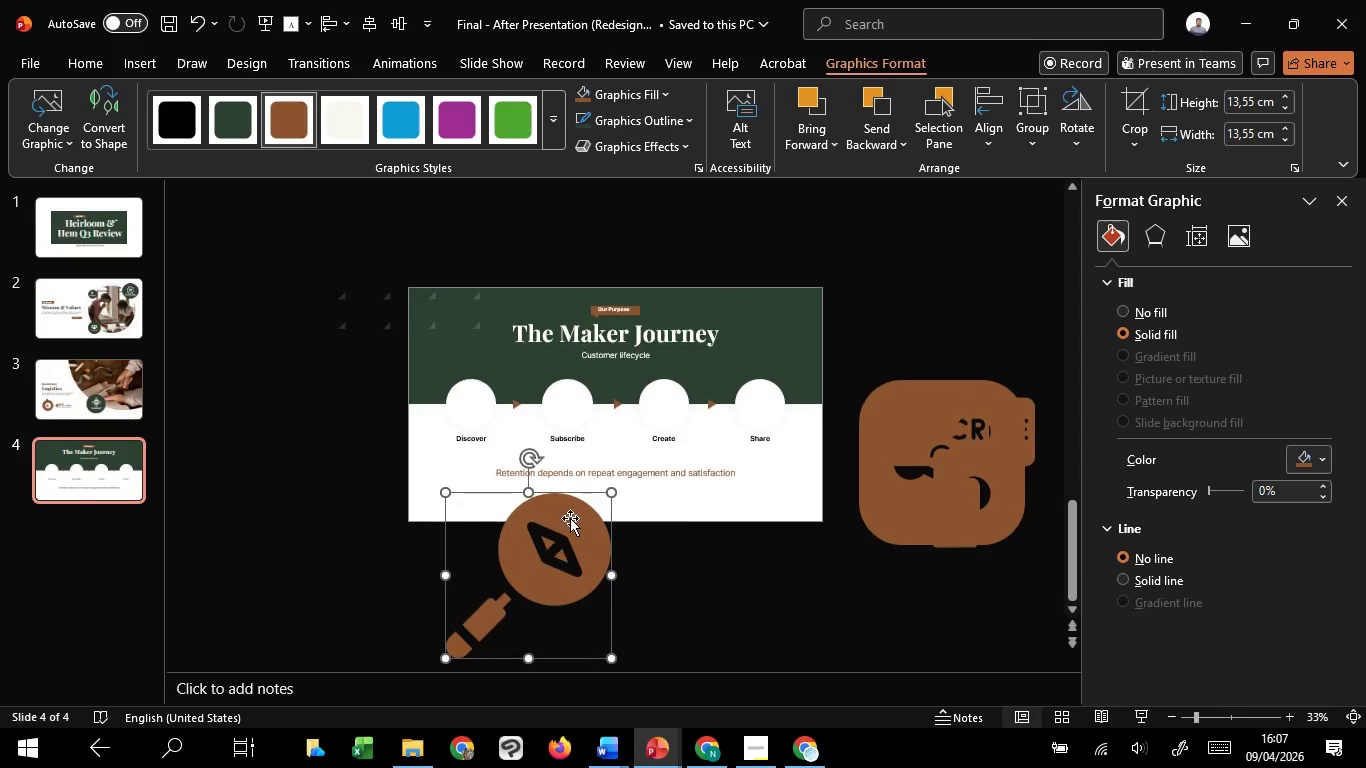 
hold_key(key=ControlLeft, duration=2.31)
hold_key(key=ShiftLeft, duration=1.52)
left_click_drag(start_coordinate=[607, 493], to_coordinate=[533, 560])
 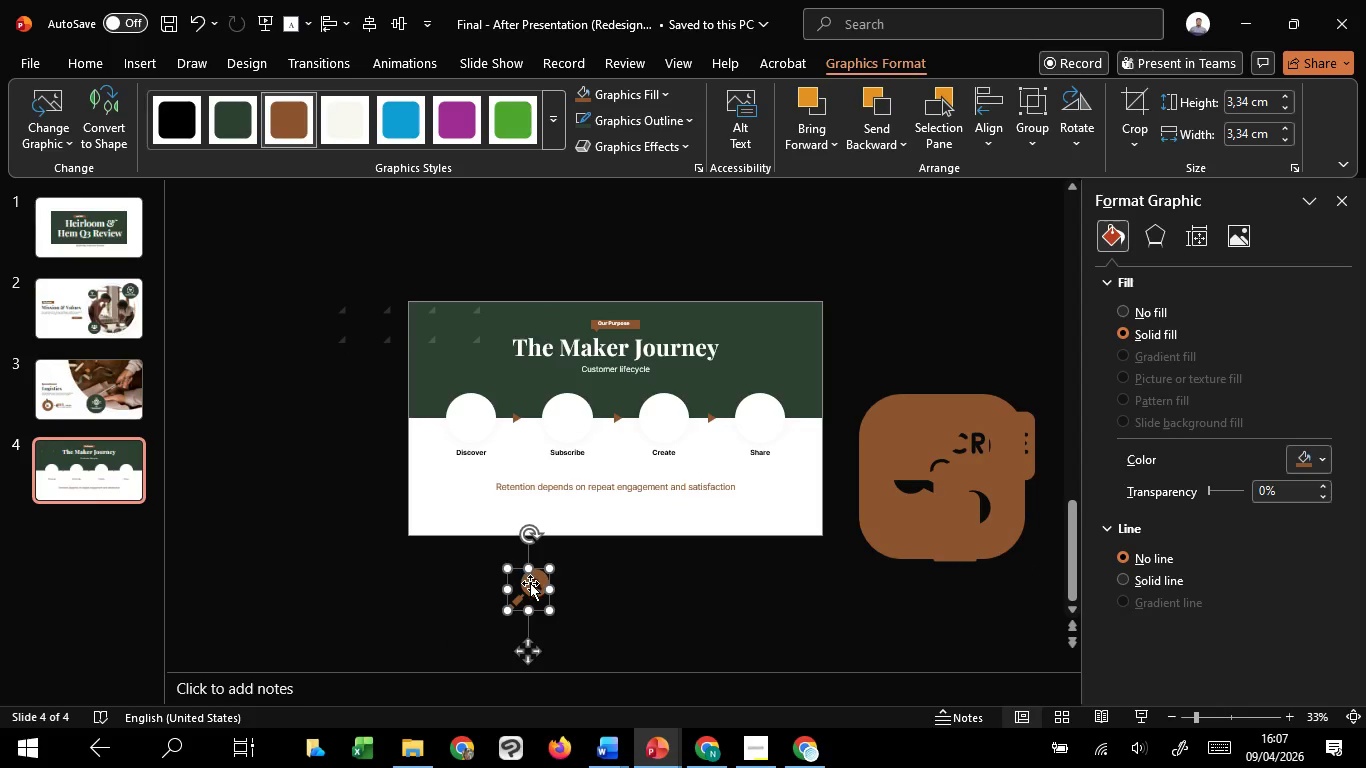 
hold_key(key=ShiftLeft, duration=0.59)
 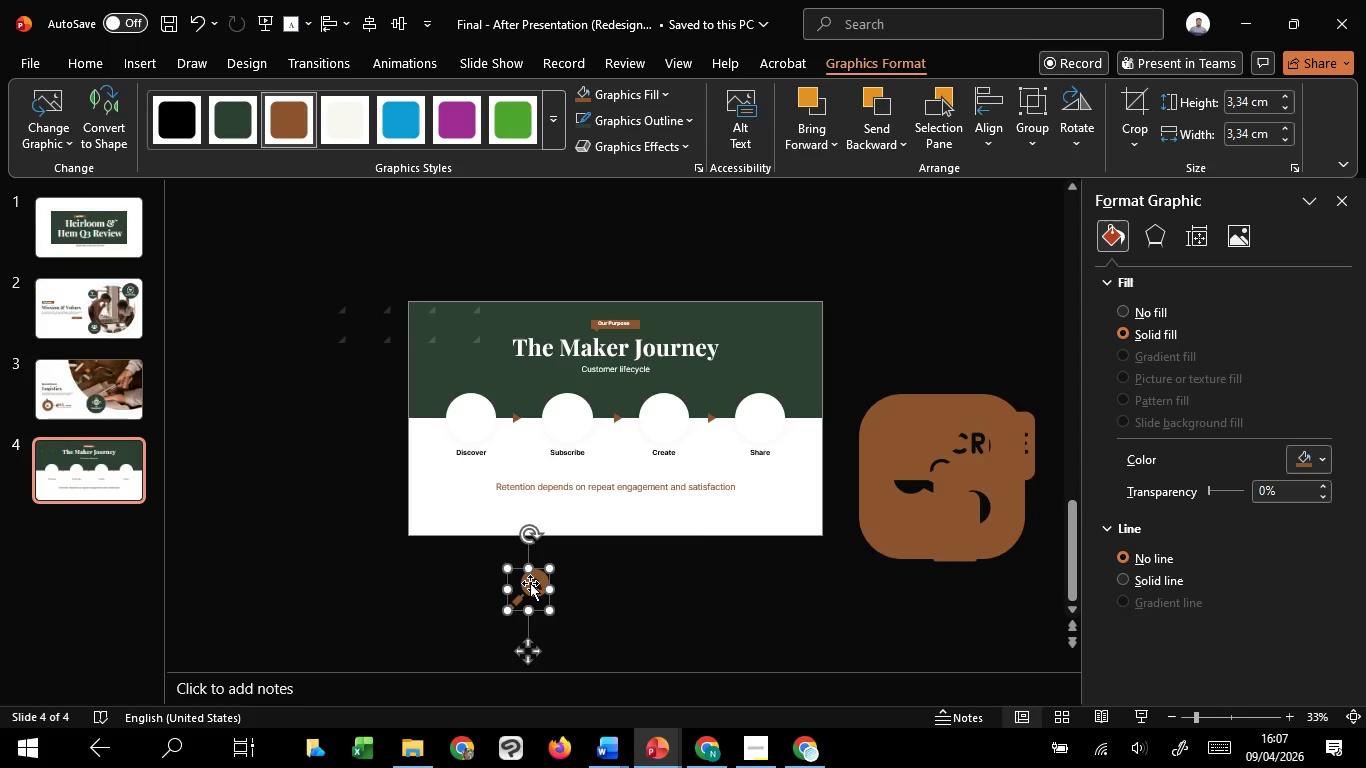 
hold_key(key=ShiftLeft, duration=2.3)
left_click_drag(start_coordinate=[530, 583], to_coordinate=[470, 411])
 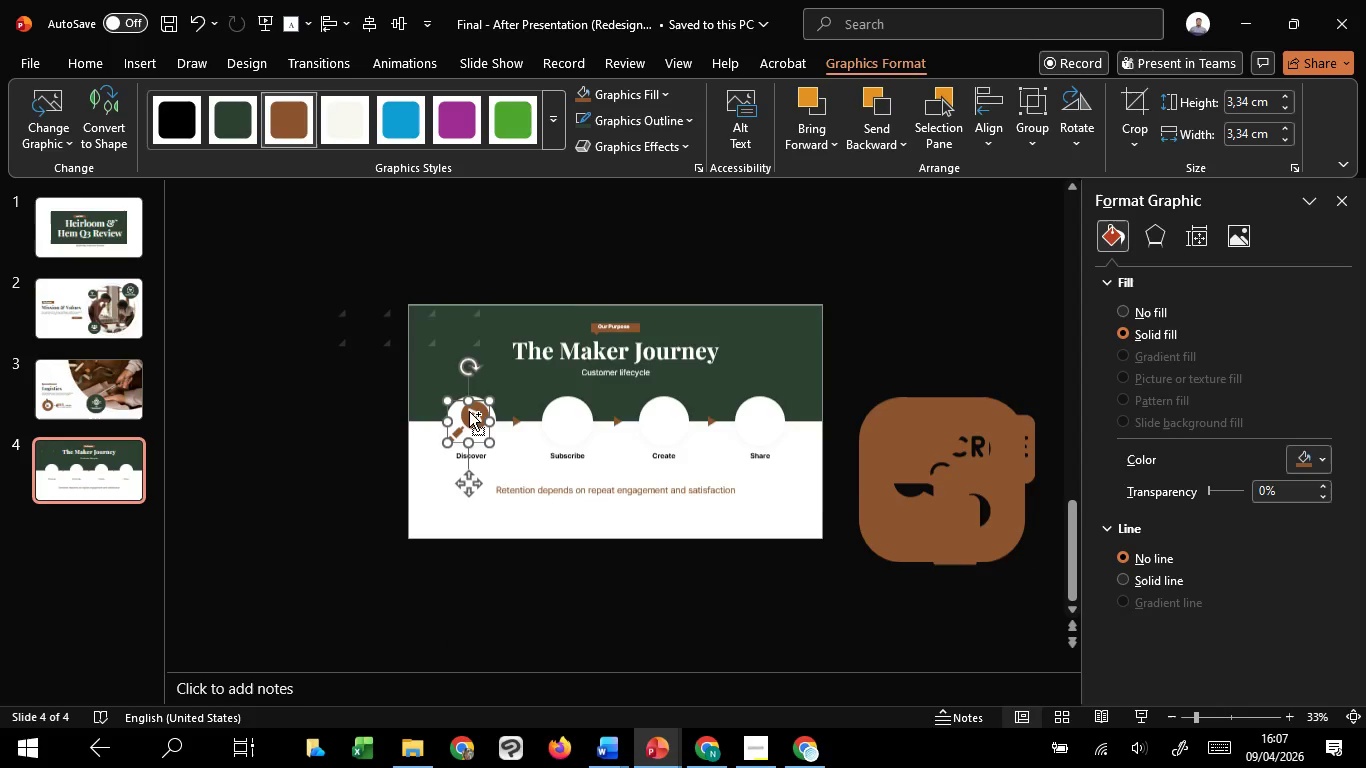 
hold_key(key=ControlLeft, duration=2.78)
 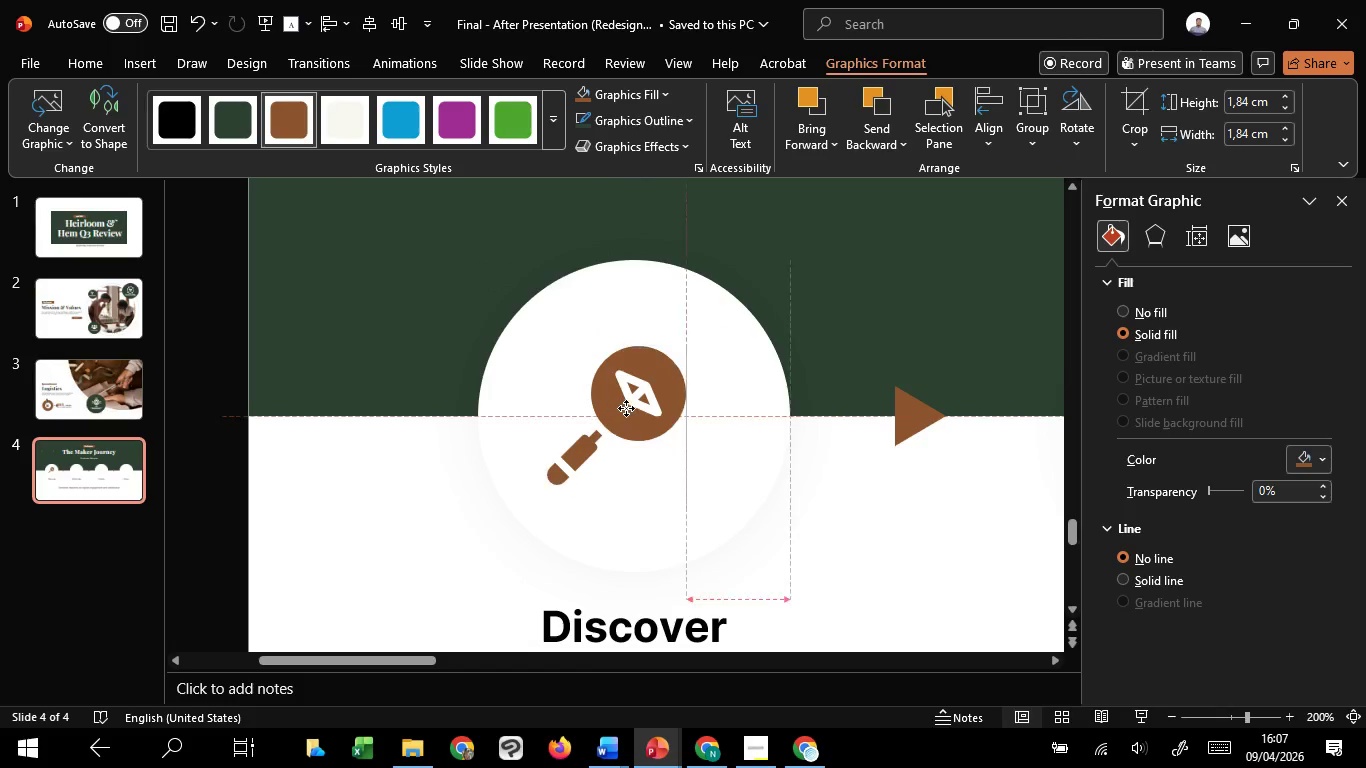 
hold_key(key=ShiftLeft, duration=1.52)
 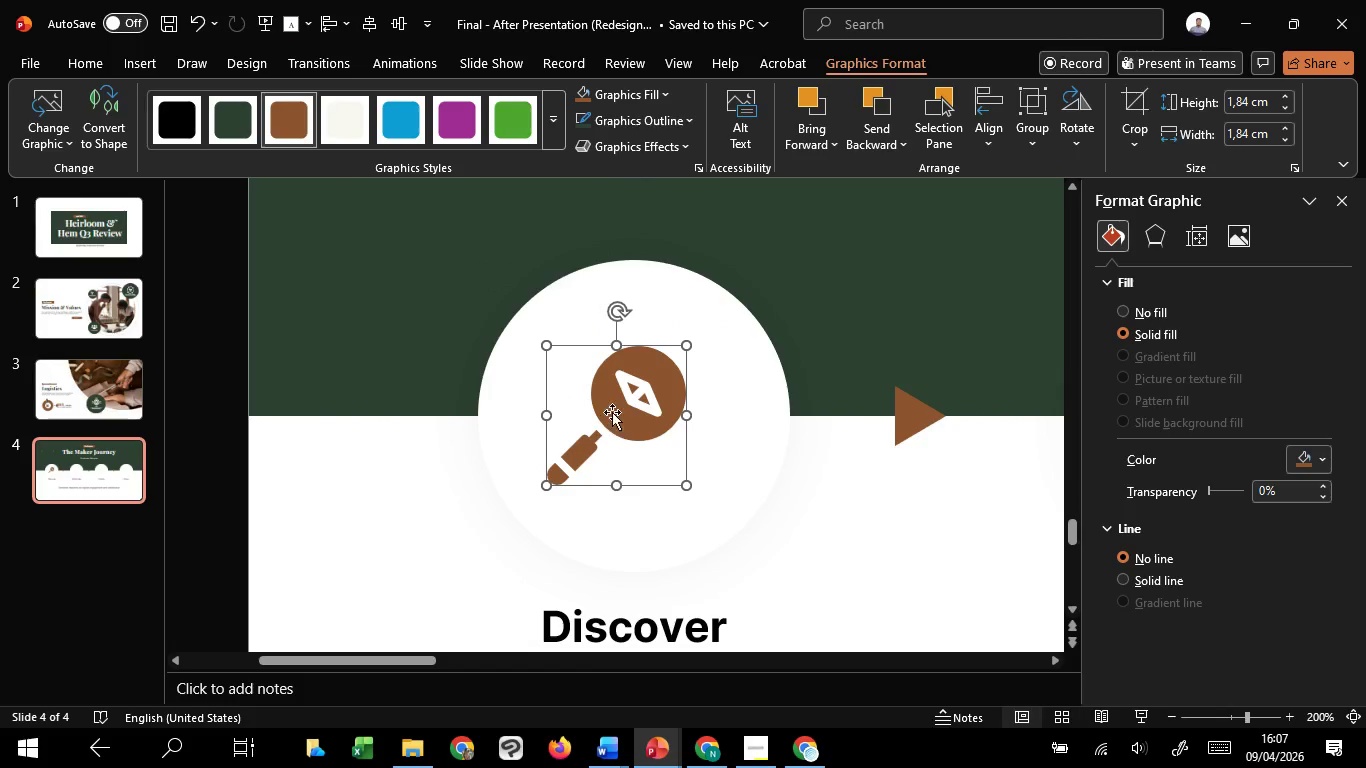 
scroll: coordinate [471, 413], scroll_direction: up, amount: 8.0
 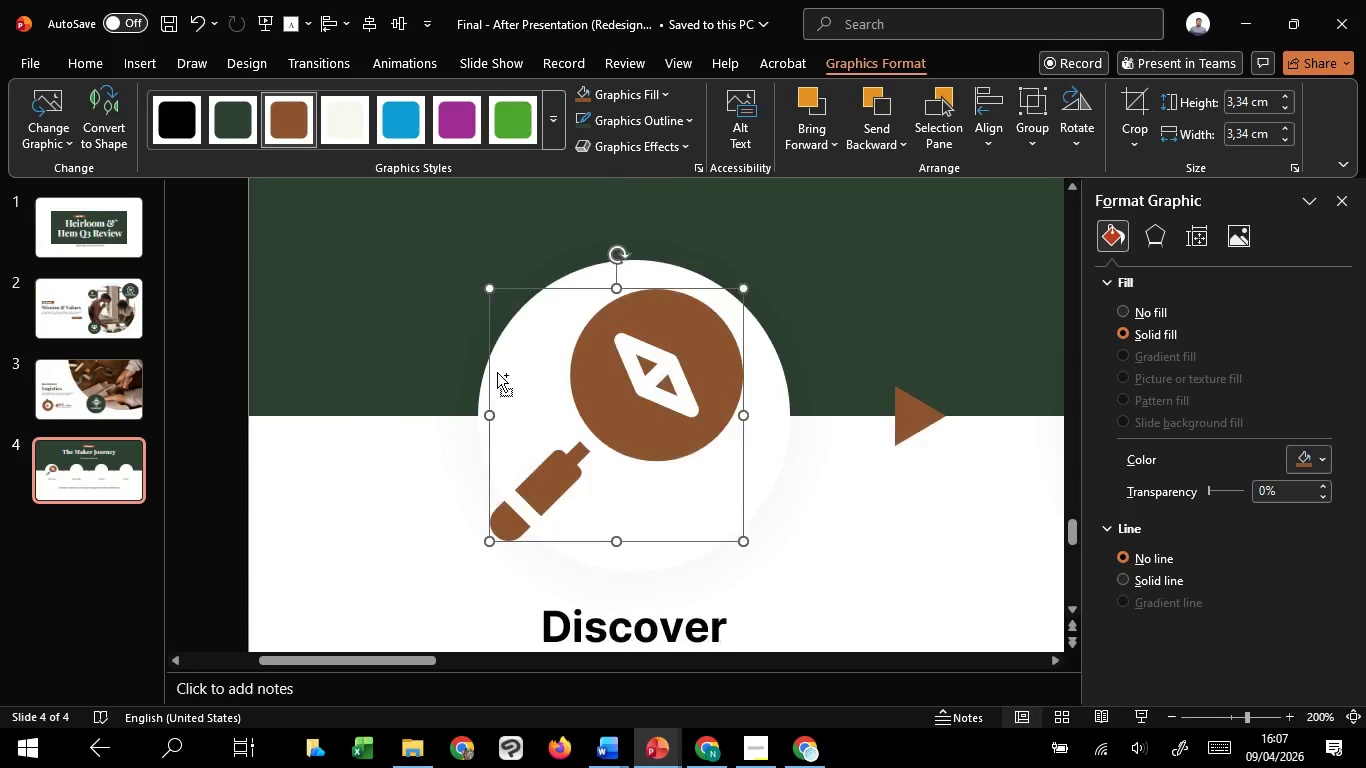 
left_click_drag(start_coordinate=[489, 288], to_coordinate=[547, 350])
 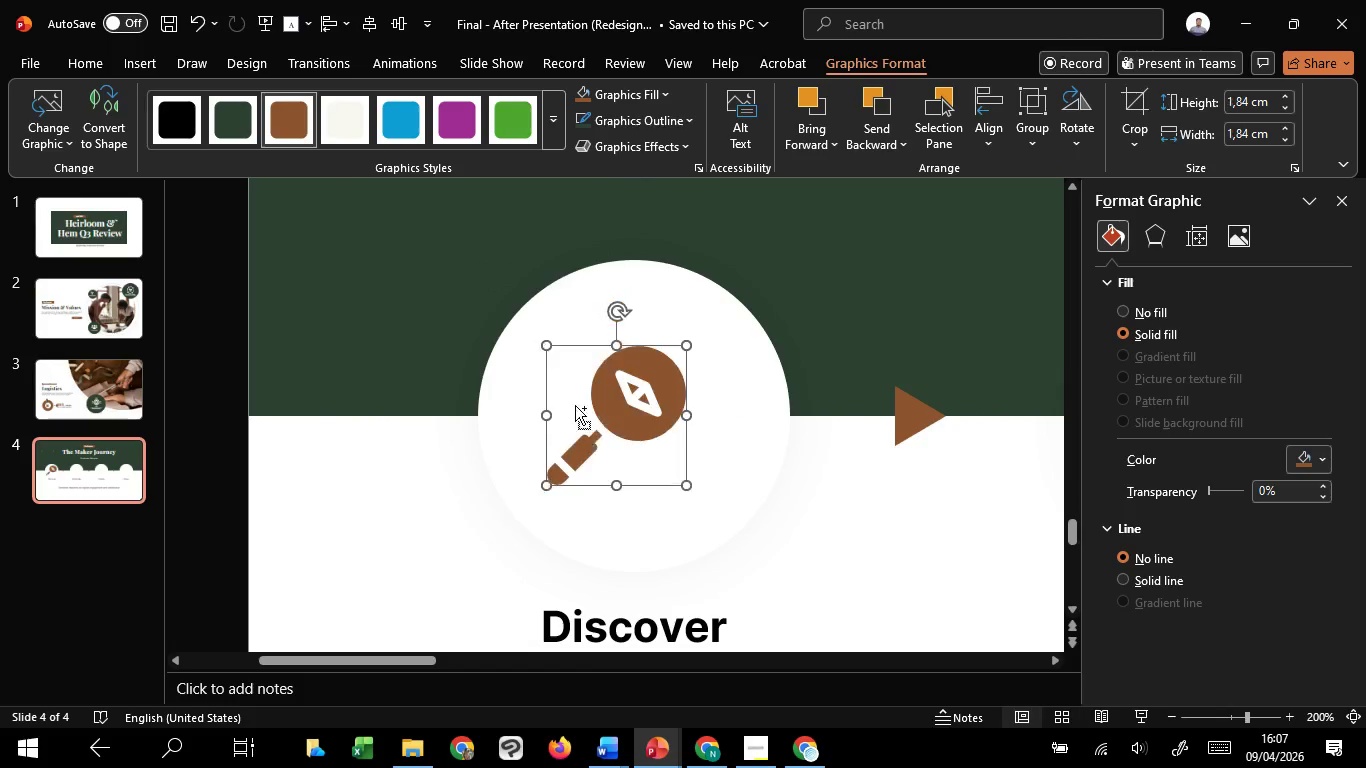 
hold_key(key=ShiftLeft, duration=0.52)
 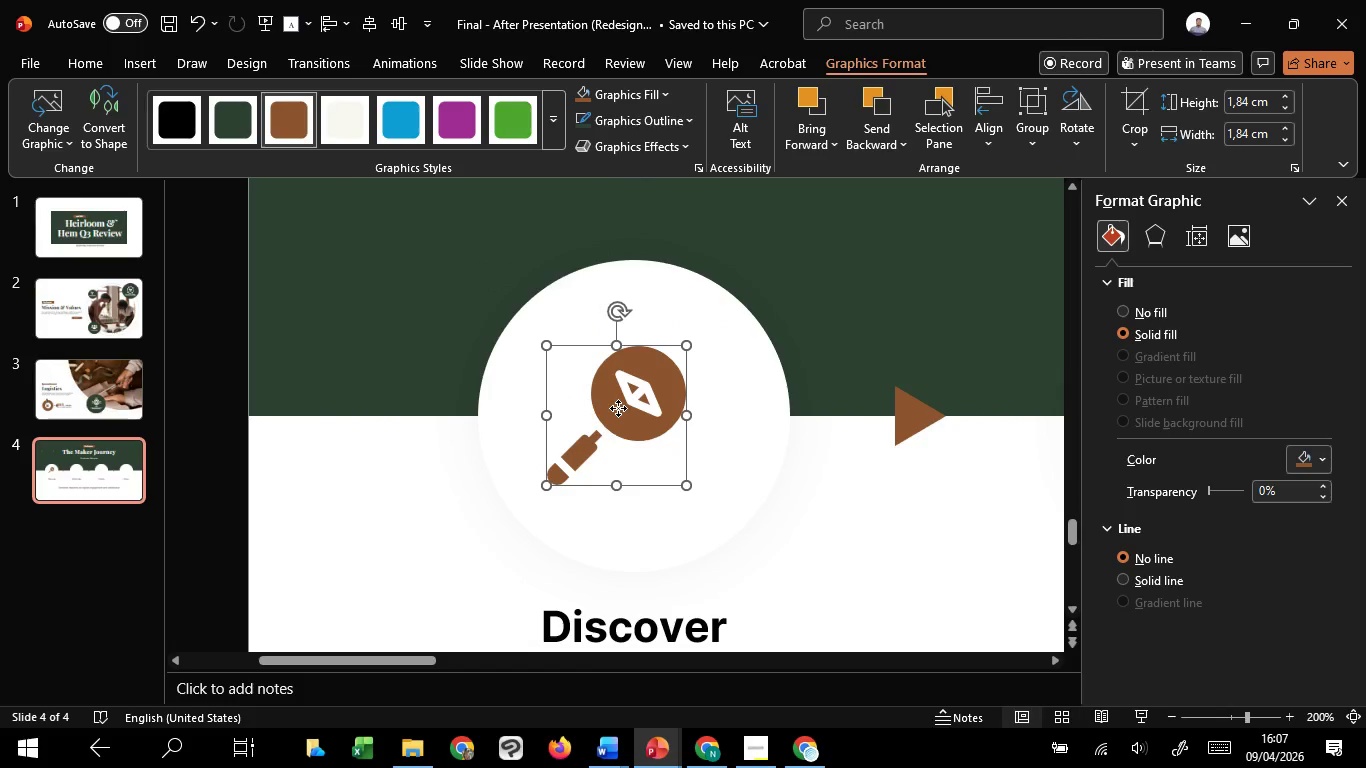 
left_click_drag(start_coordinate=[618, 408], to_coordinate=[630, 408])
 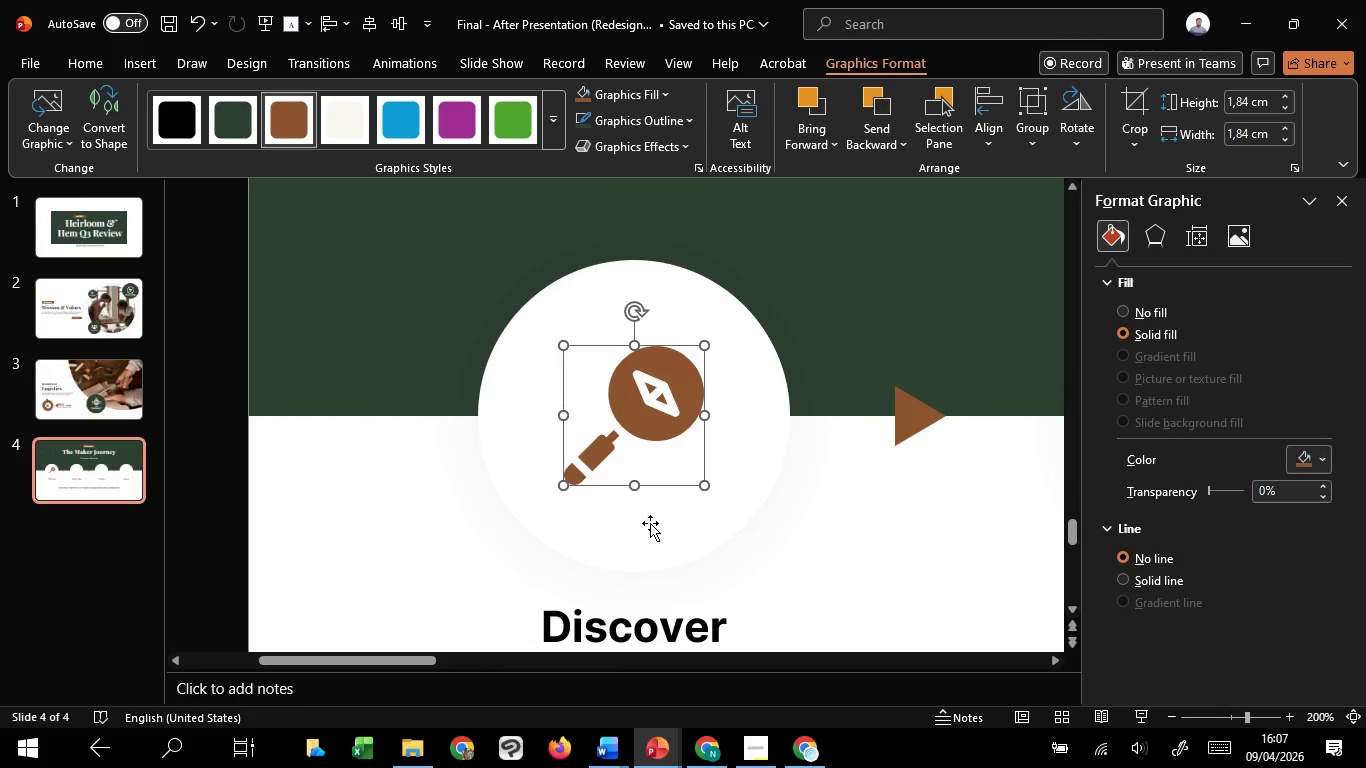 
hold_key(key=ShiftLeft, duration=1.51)
left_click([650, 523])
 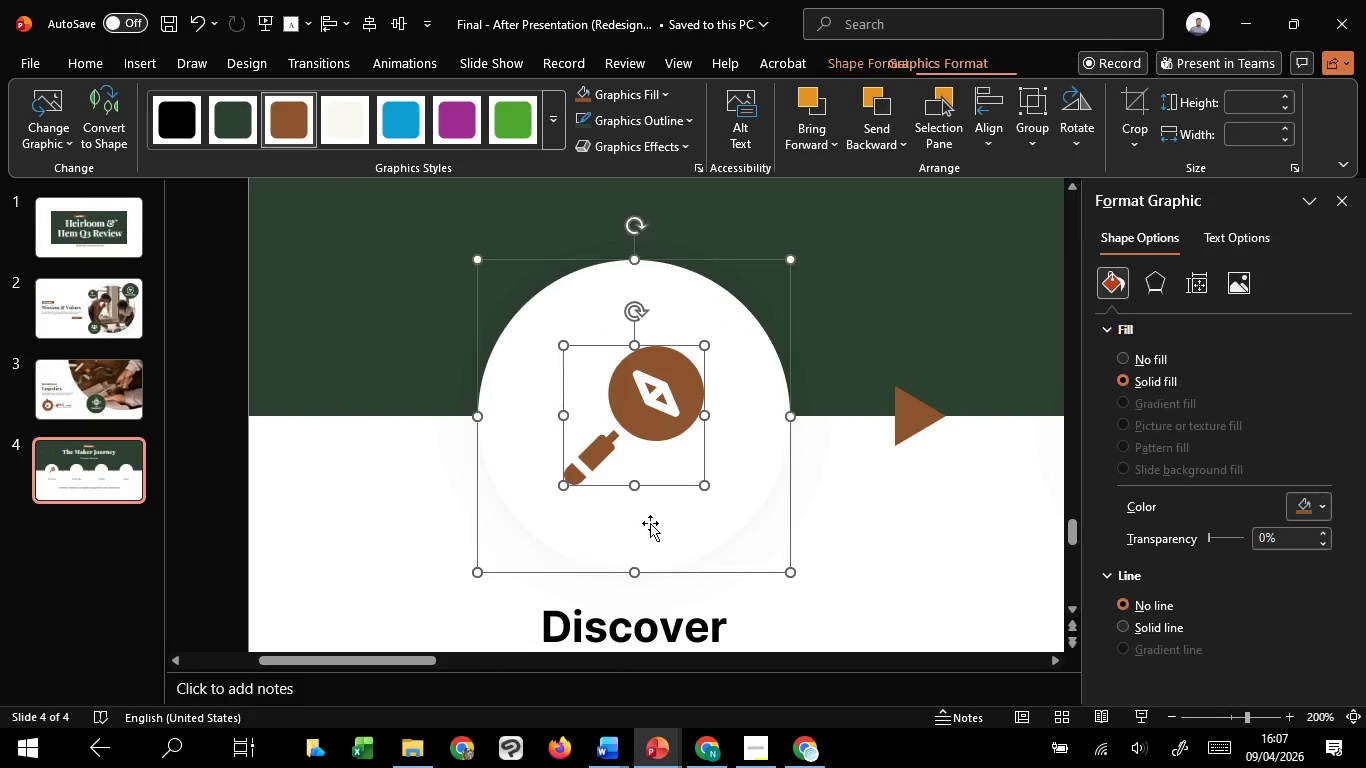 
hold_key(key=ShiftLeft, duration=0.7)
 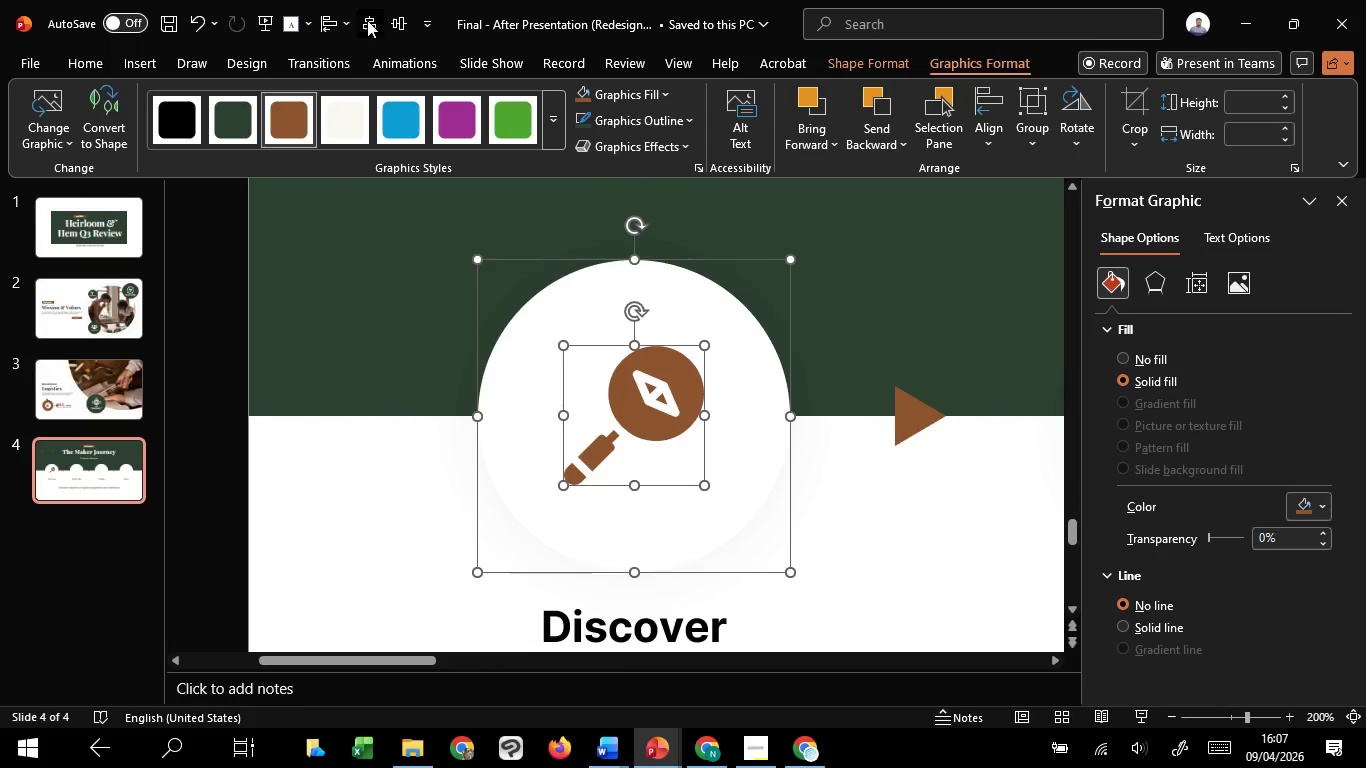 
hold_key(key=ShiftLeft, duration=2.61)
double_click([387, 23])
 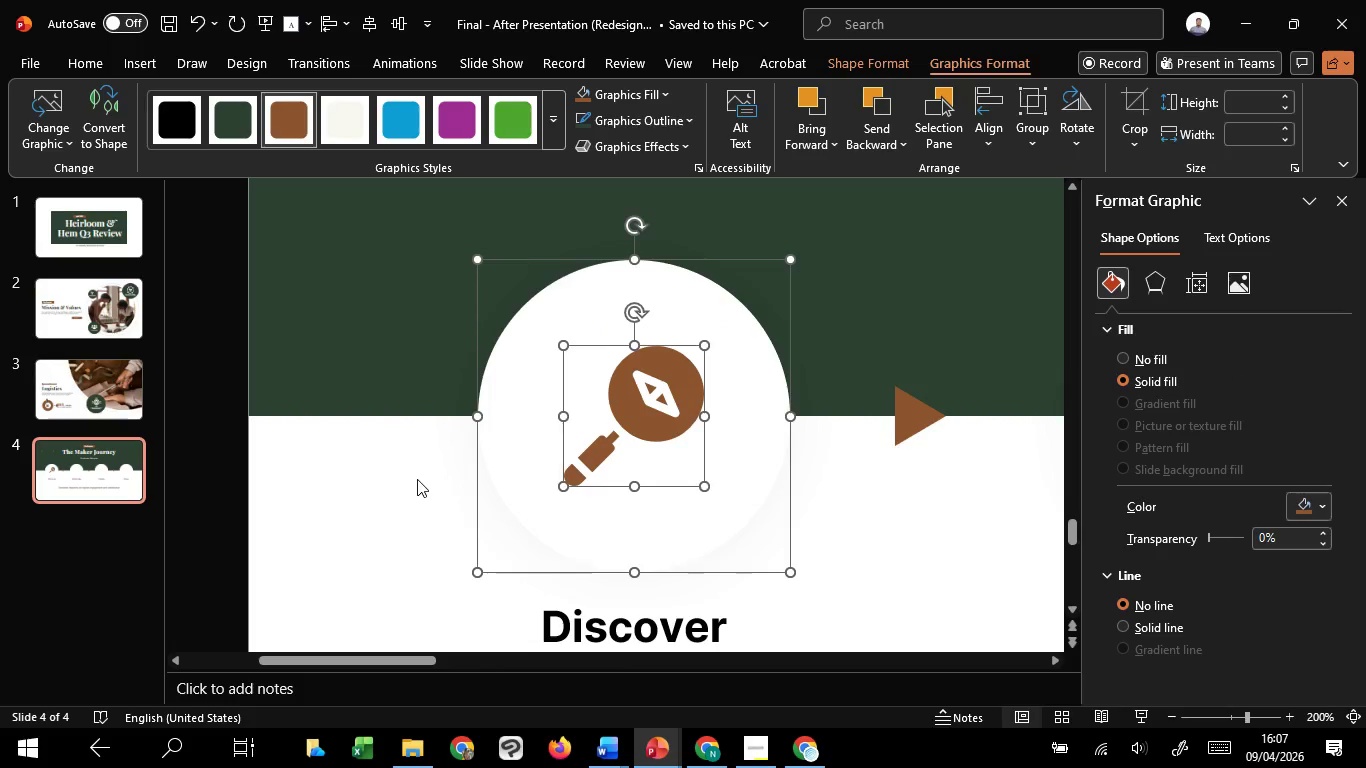 
triple_click([417, 479])
 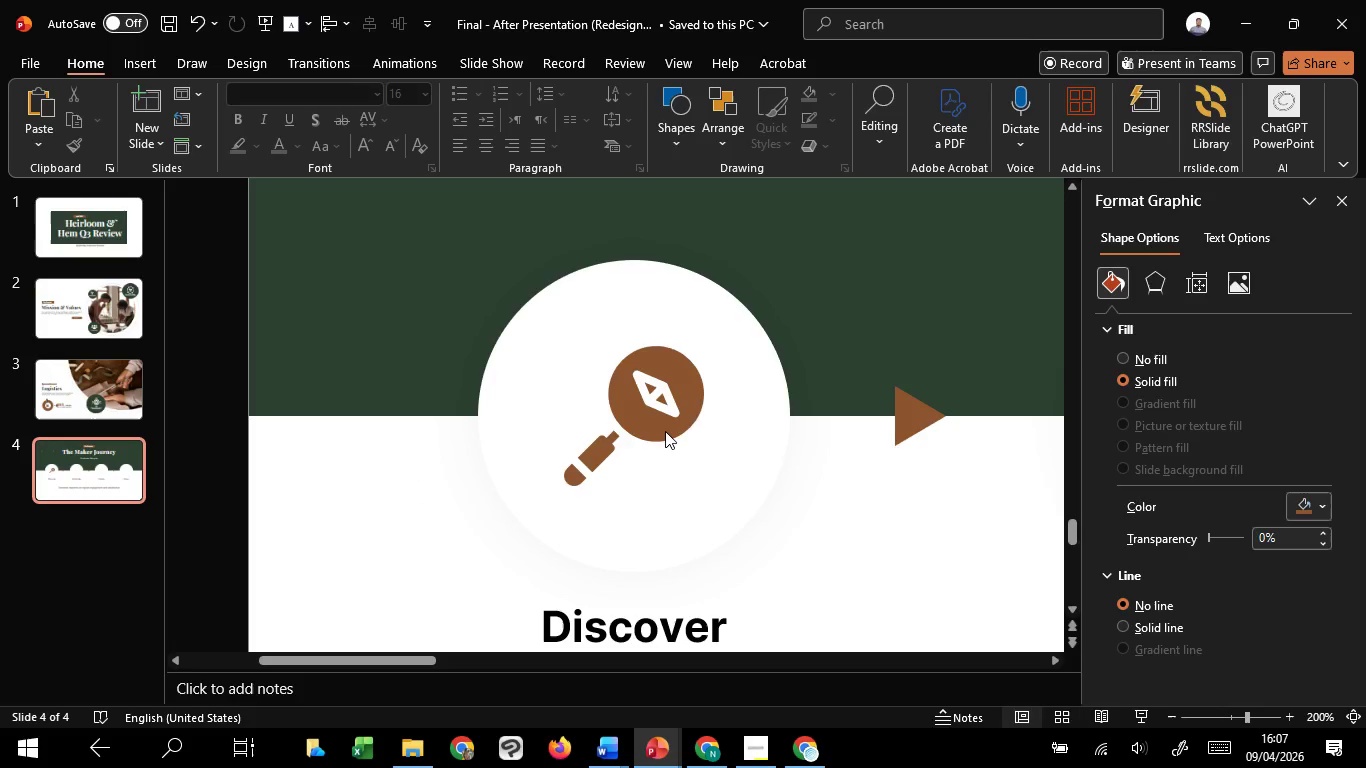 
left_click([664, 431])
 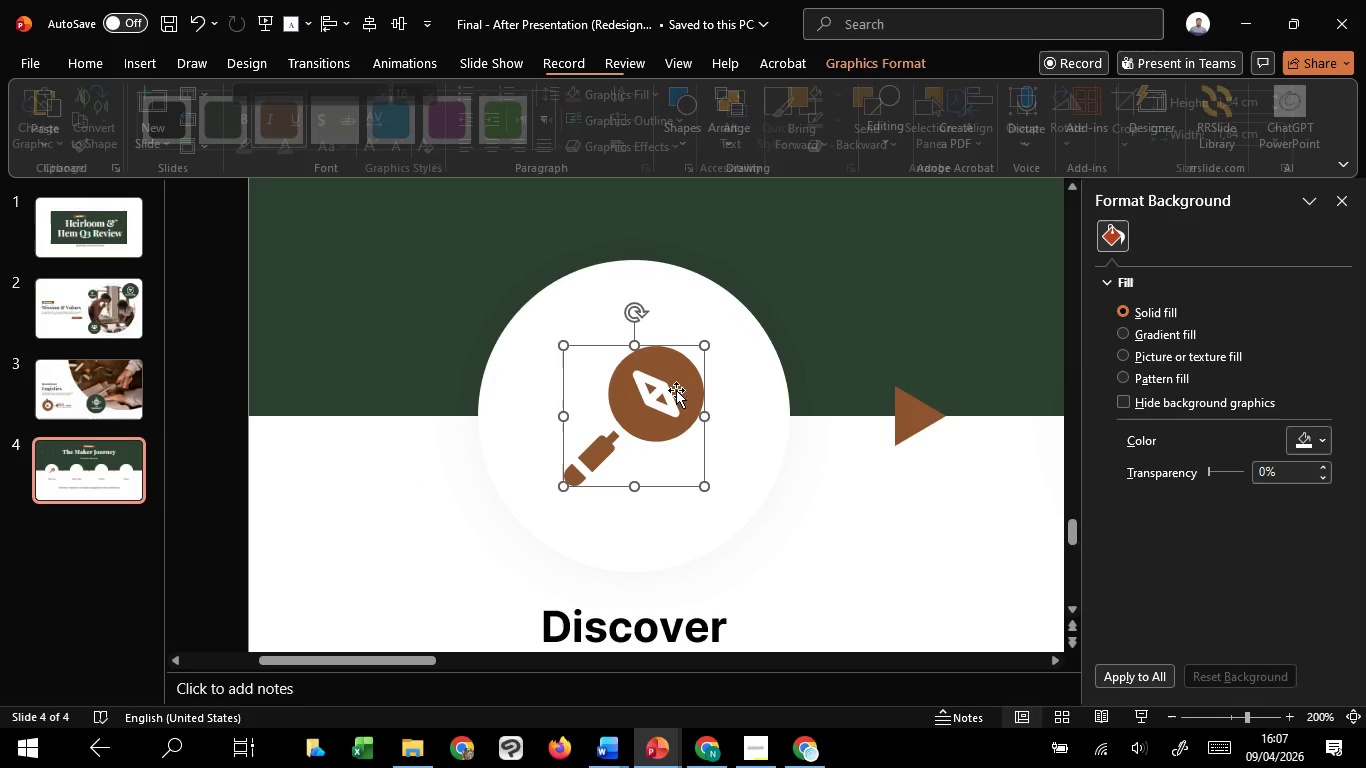 
hold_key(key=ControlLeft, duration=2.44)
hold_key(key=ShiftLeft, duration=1.51)
left_click_drag(start_coordinate=[710, 348], to_coordinate=[722, 344])
 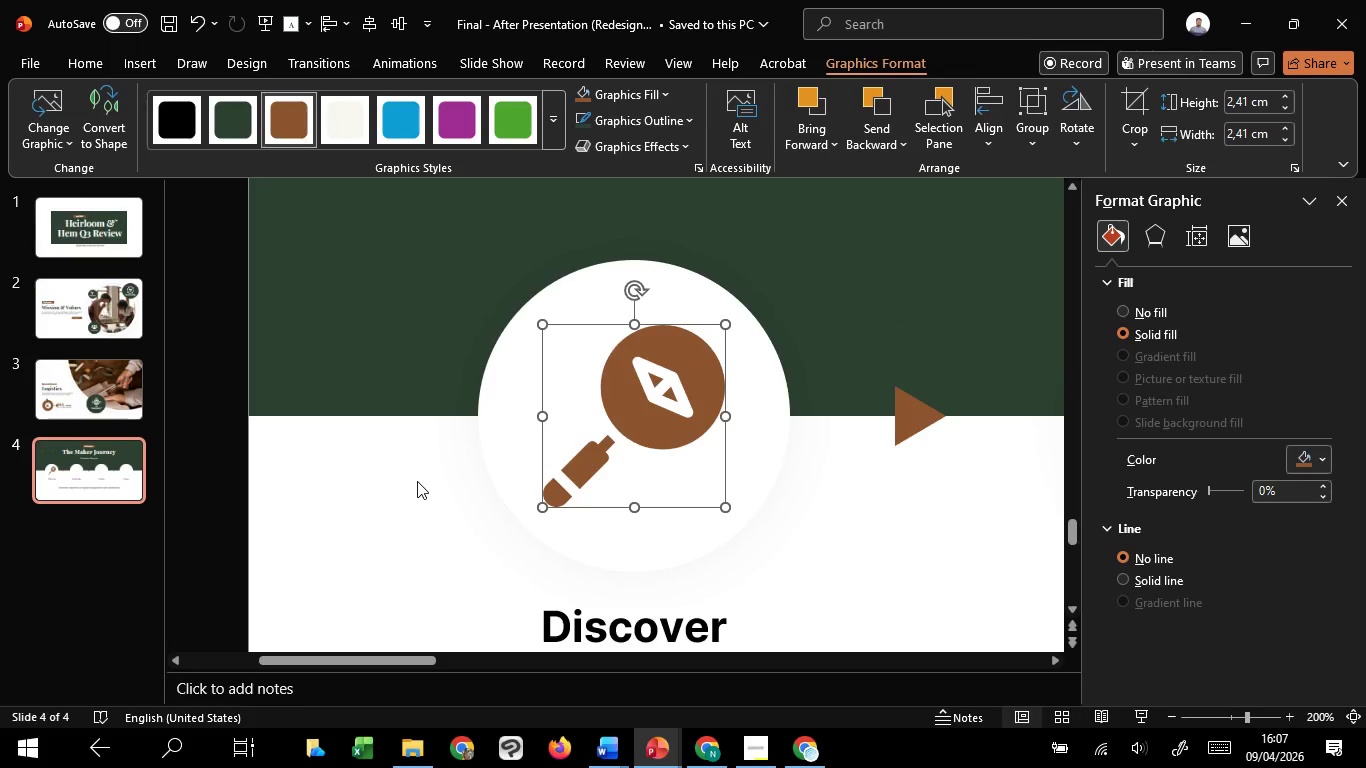 
hold_key(key=ShiftLeft, duration=0.67)
 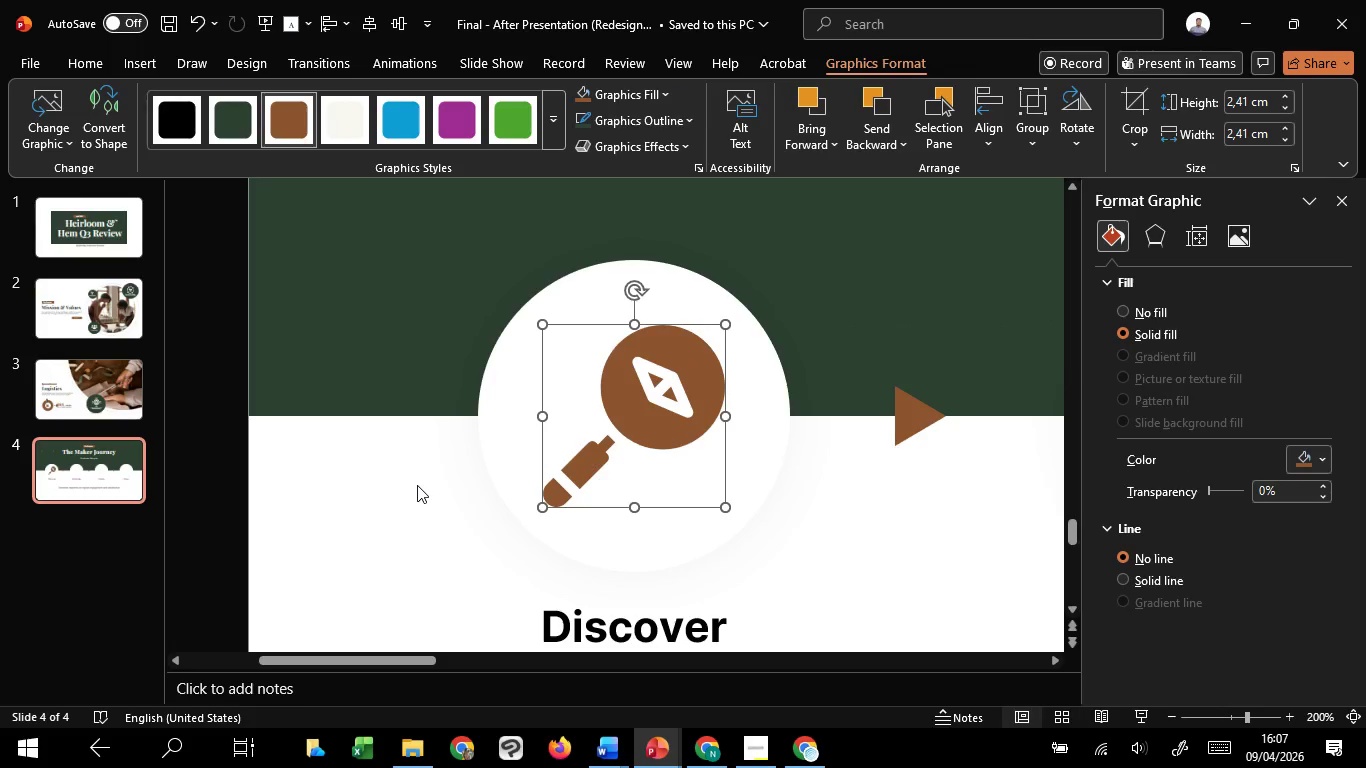 
left_click([417, 485])
 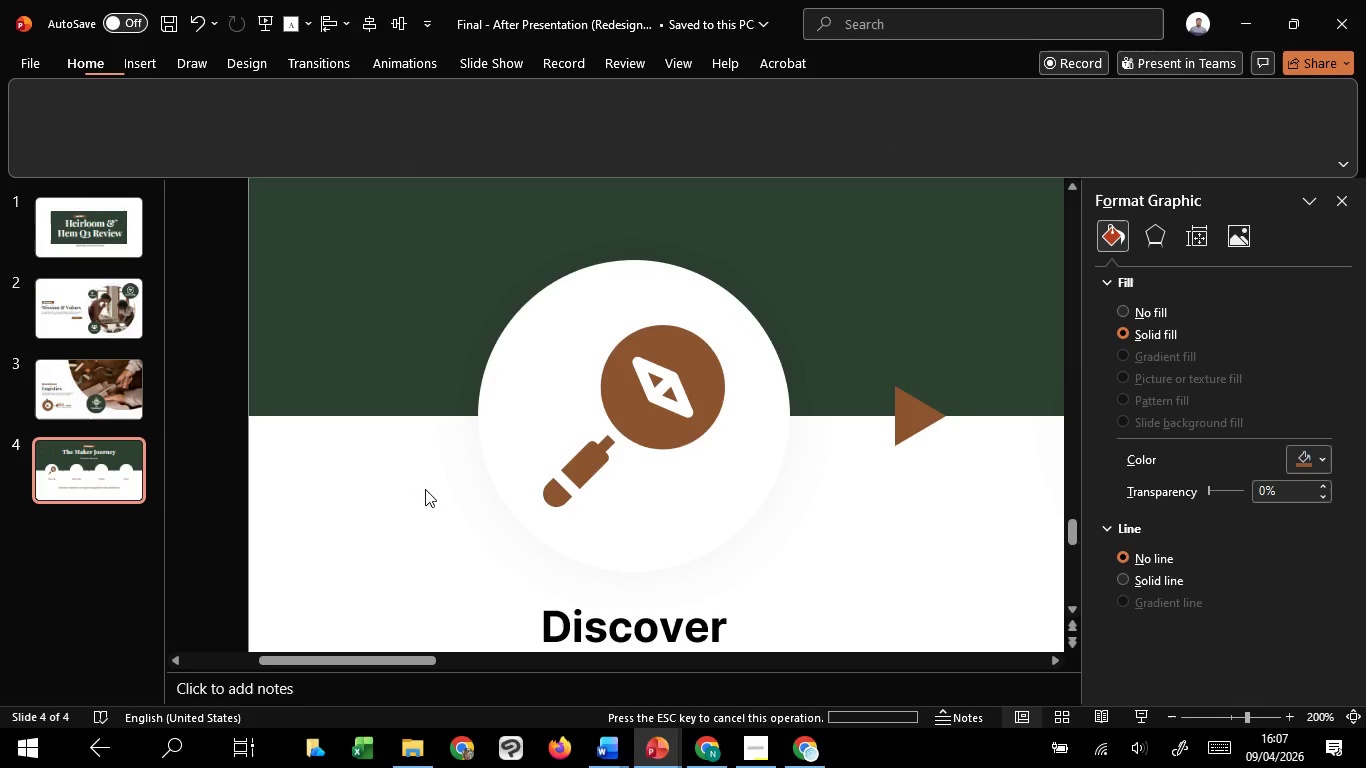 
hold_key(key=ControlLeft, duration=1.5)
scroll: coordinate [486, 511], scroll_direction: down, amount: 7.0
 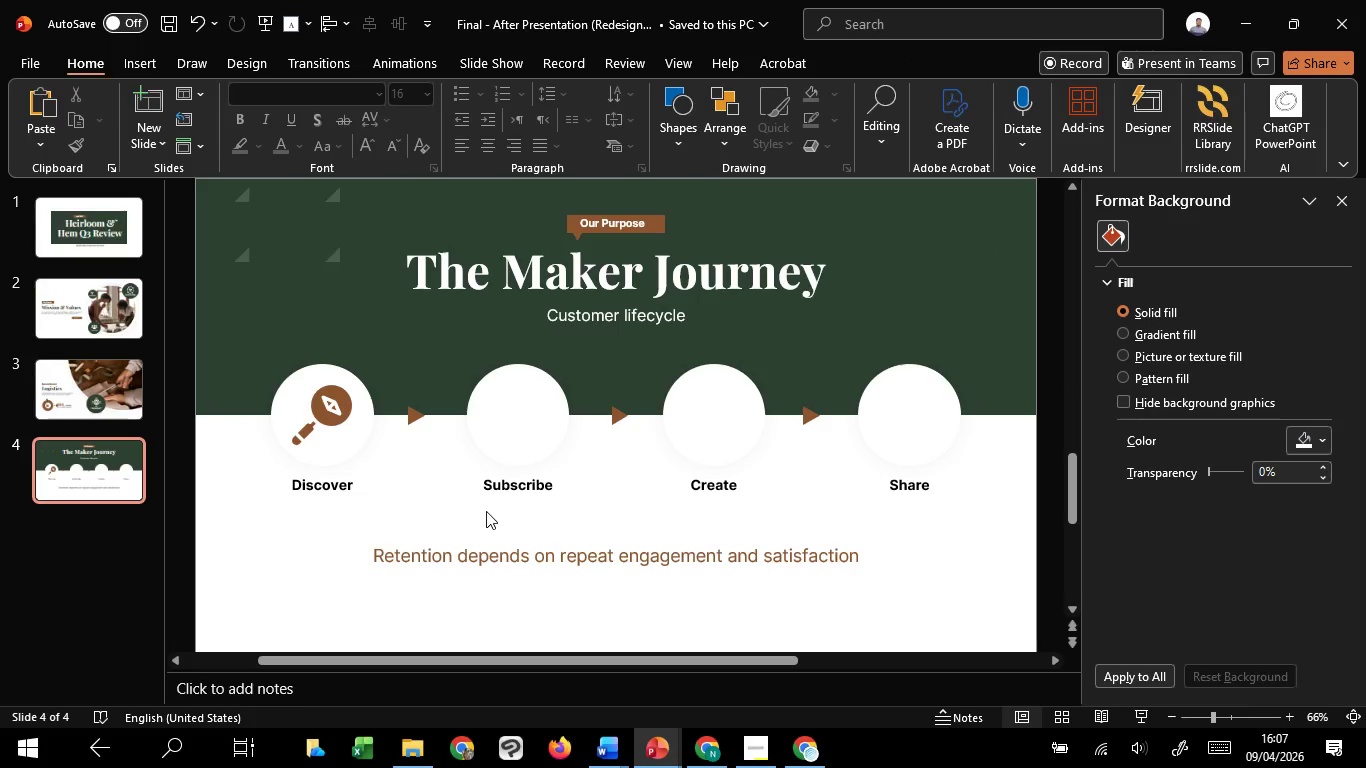 
hold_key(key=ControlLeft, duration=1.0)
 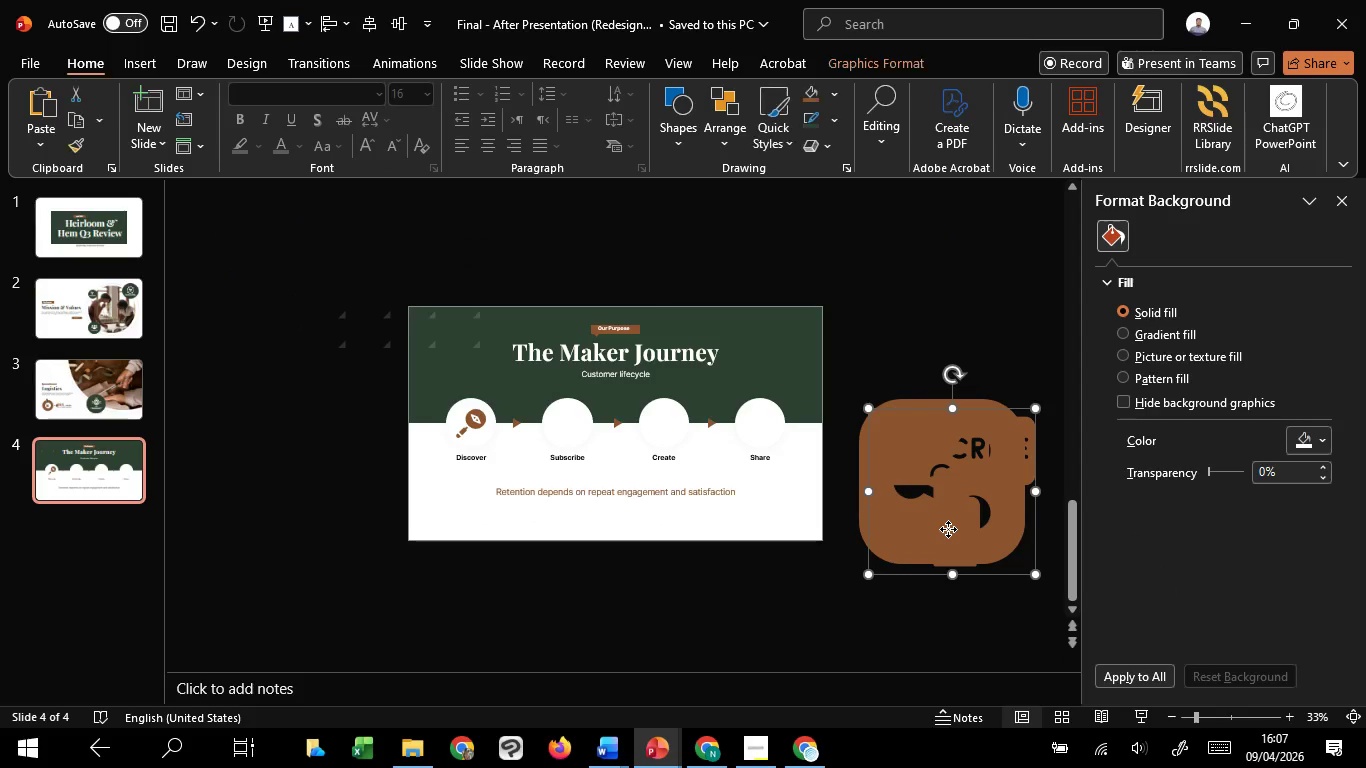 
hold_key(key=ControlLeft, duration=2.47)
 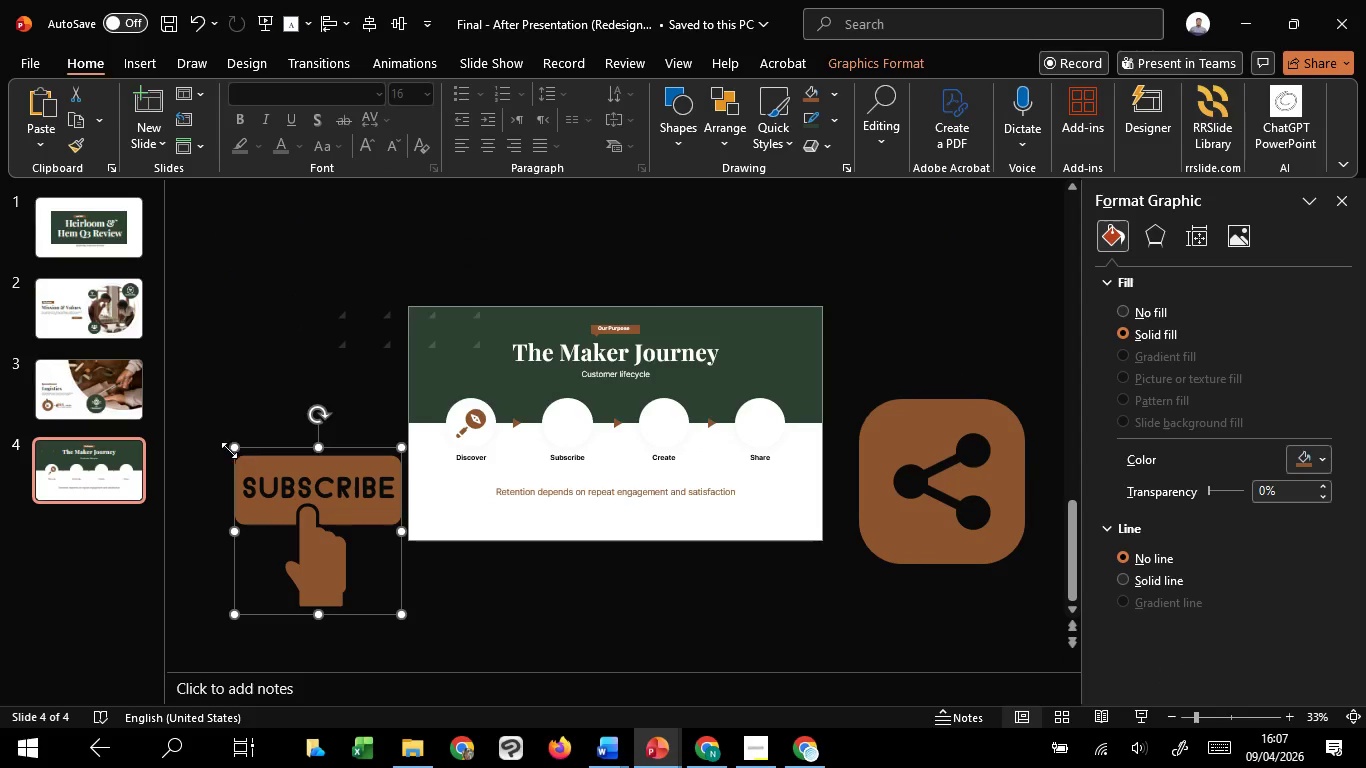 
scroll: coordinate [486, 511], scroll_direction: down, amount: 3.0
 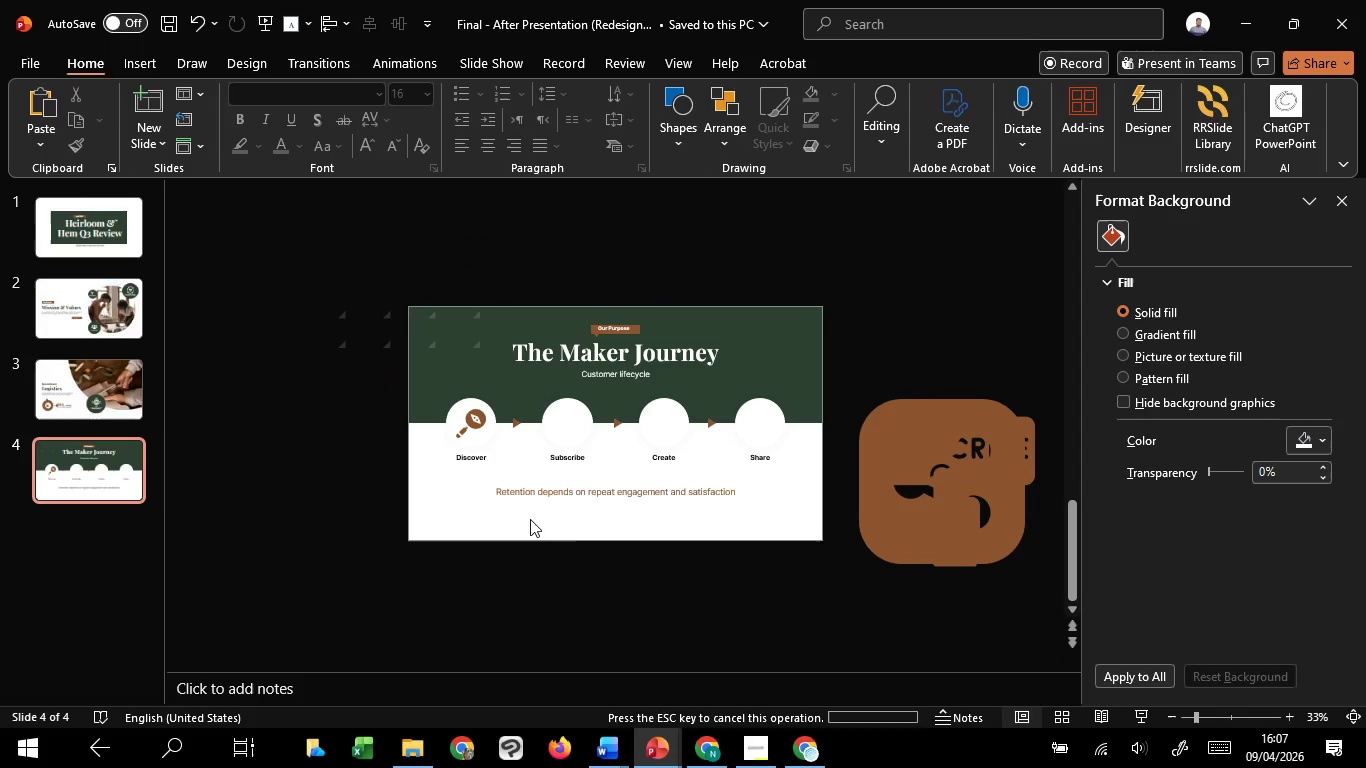 
left_click([948, 529])
 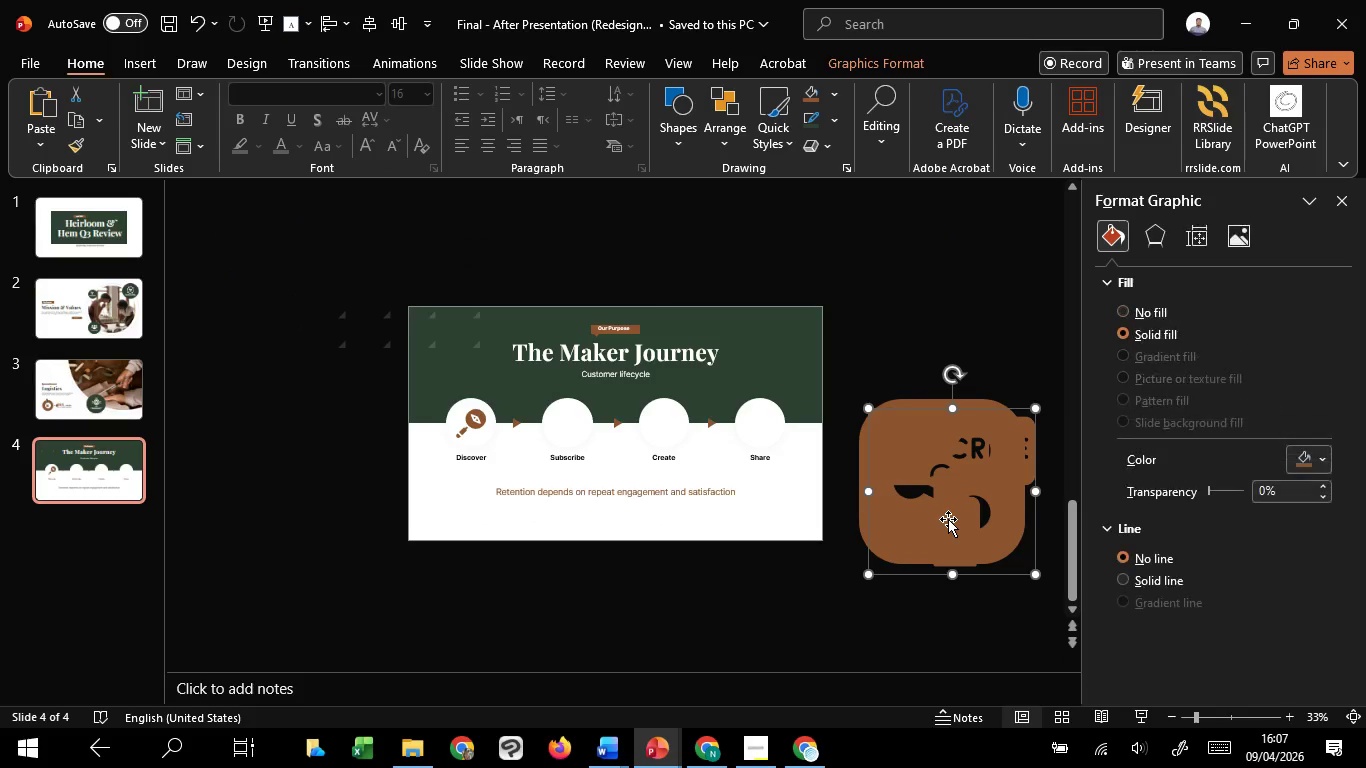 
left_click_drag(start_coordinate=[948, 519], to_coordinate=[315, 560])
 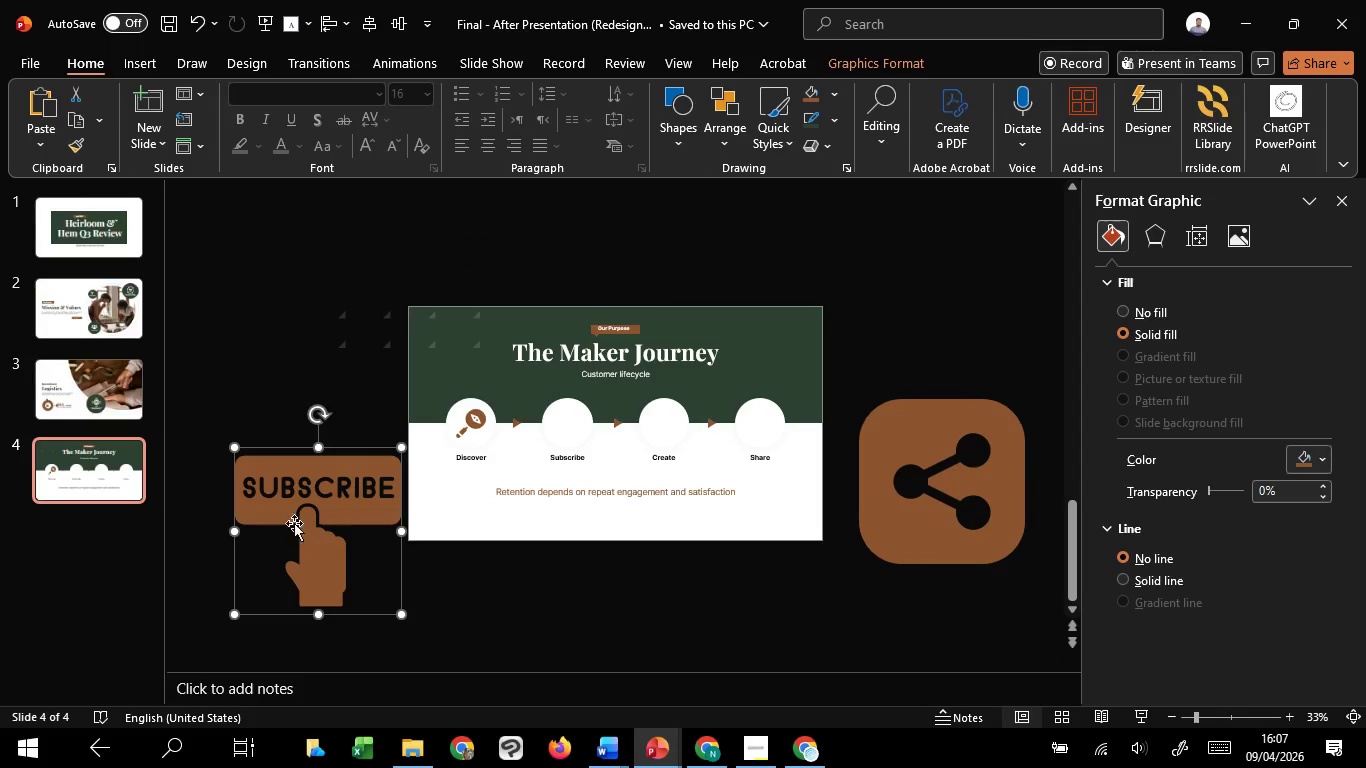 
hold_key(key=ControlLeft, duration=1.73)
hold_key(key=ShiftLeft, duration=1.45)
left_click_drag(start_coordinate=[234, 448], to_coordinate=[262, 486])
 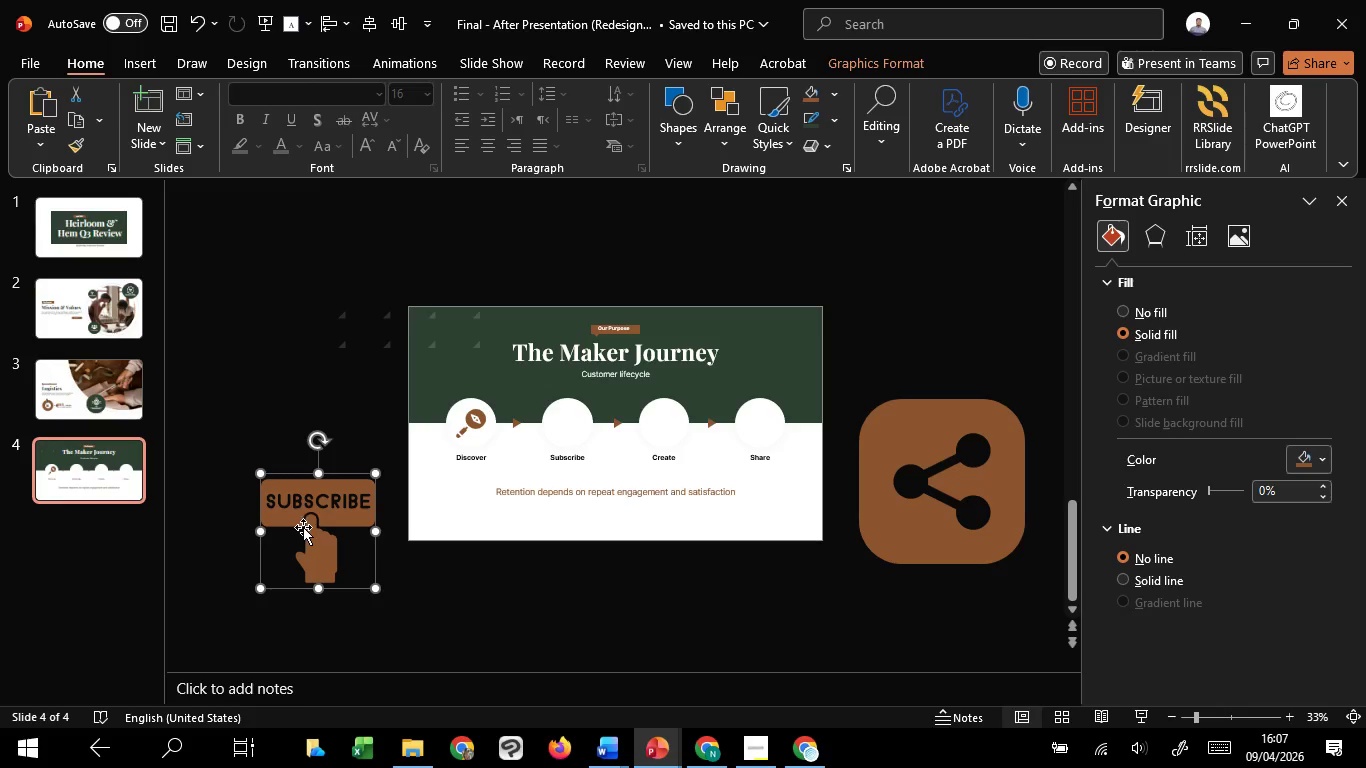 
hold_key(key=ControlLeft, duration=2.12)
hold_key(key=ShiftLeft, duration=1.5)
left_click_drag(start_coordinate=[261, 475], to_coordinate=[288, 499])
 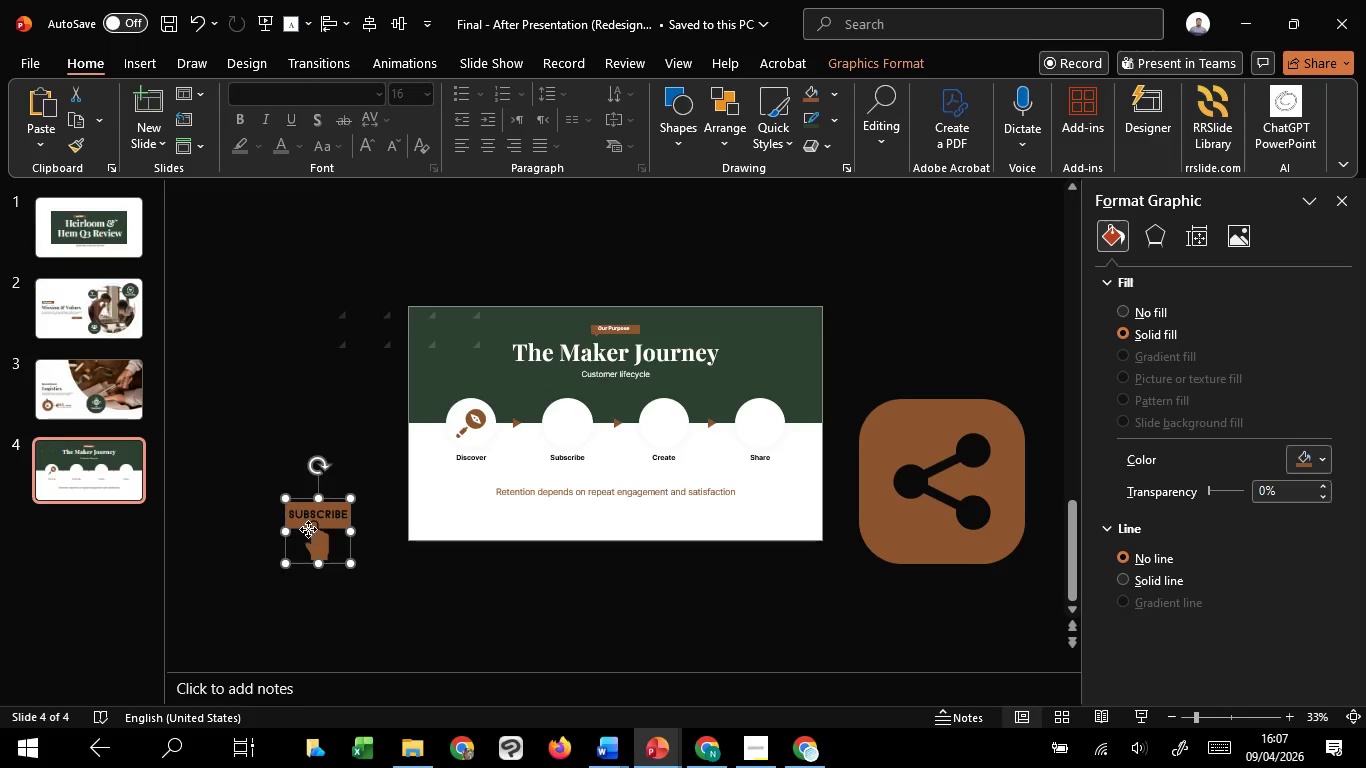 
hold_key(key=ShiftLeft, duration=0.34)
 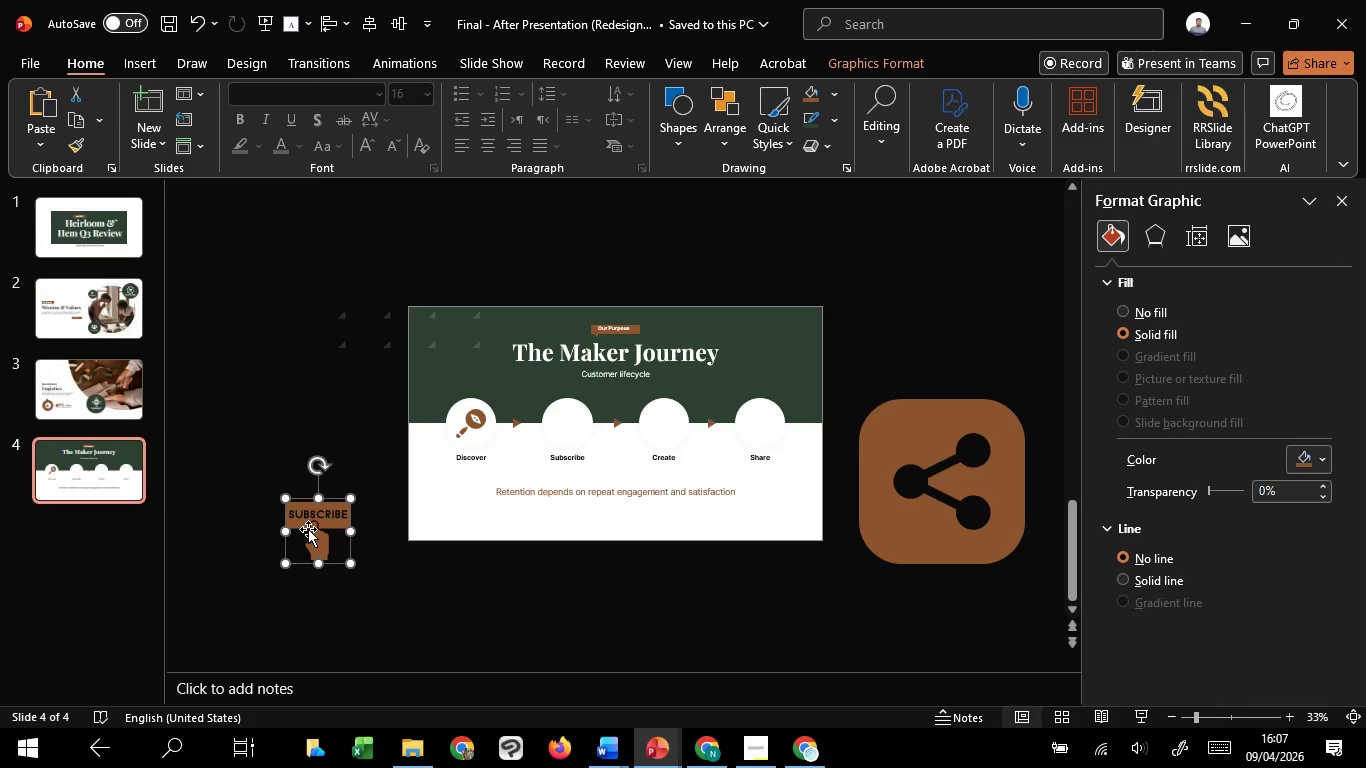 
left_click_drag(start_coordinate=[308, 529], to_coordinate=[559, 428])
 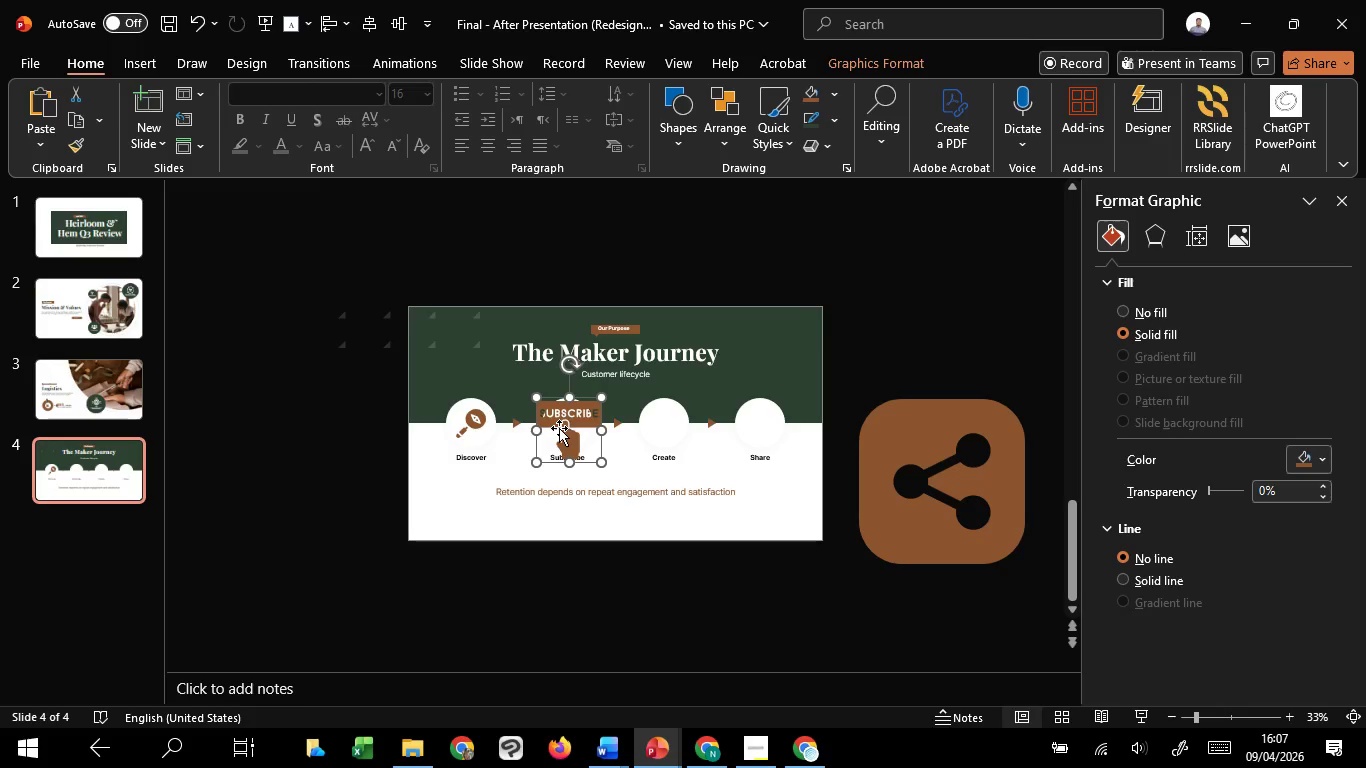 
hold_key(key=ControlLeft, duration=2.7)
 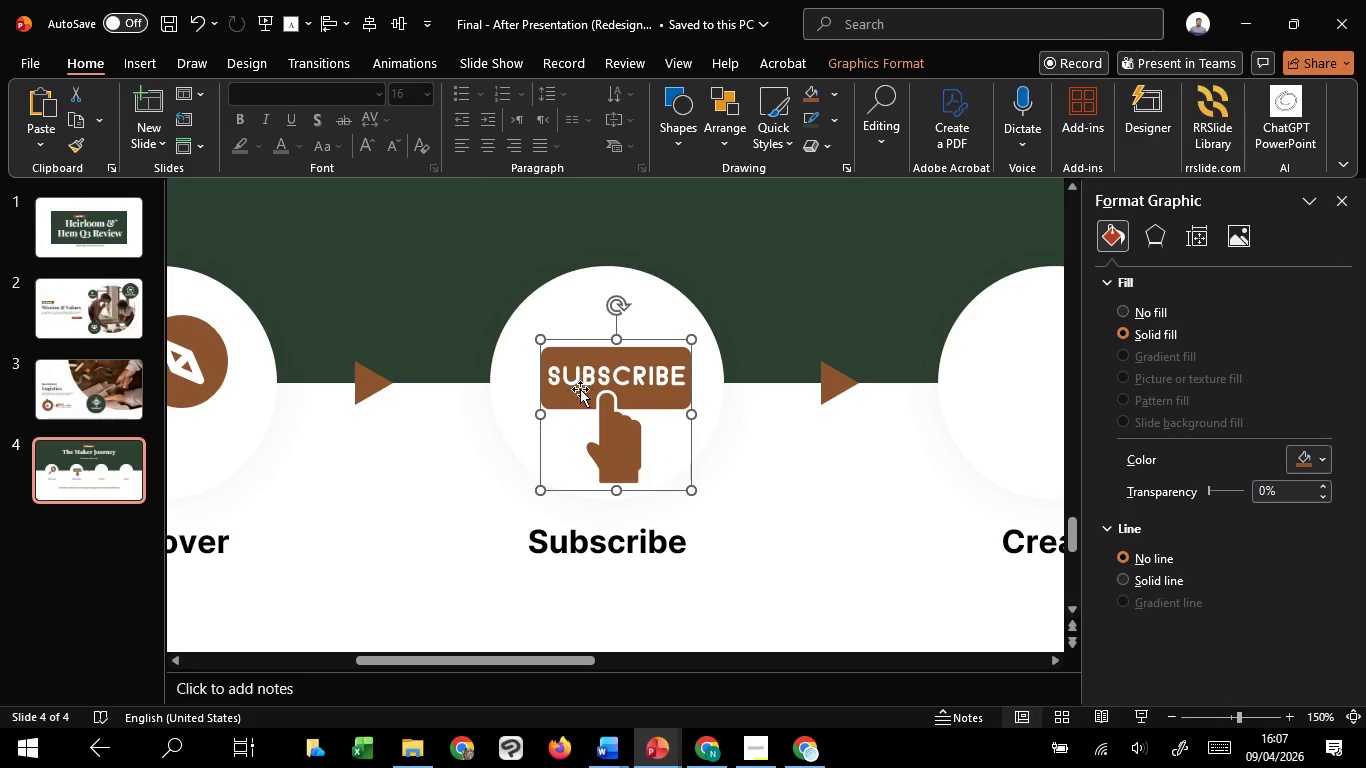 
hold_key(key=ShiftLeft, duration=1.52)
 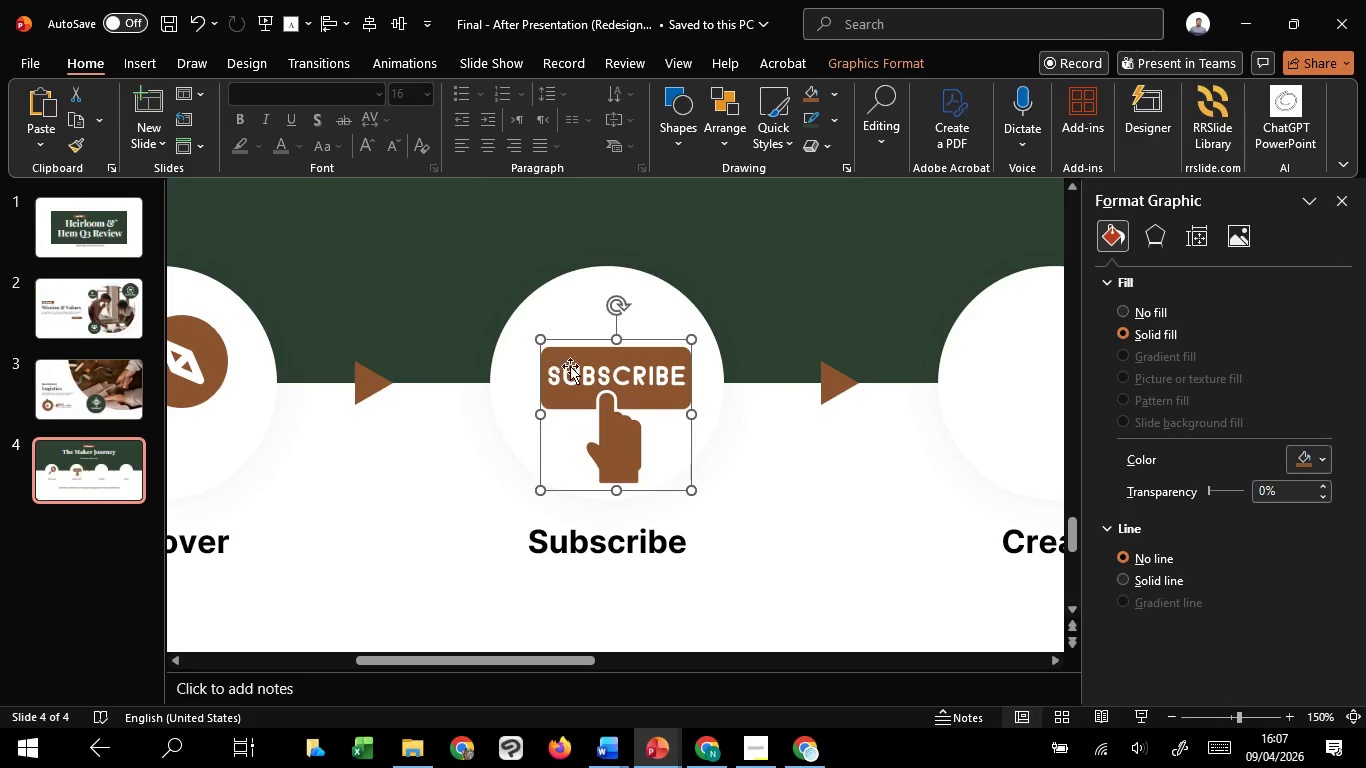 
scroll: coordinate [559, 428], scroll_direction: up, amount: 7.0
 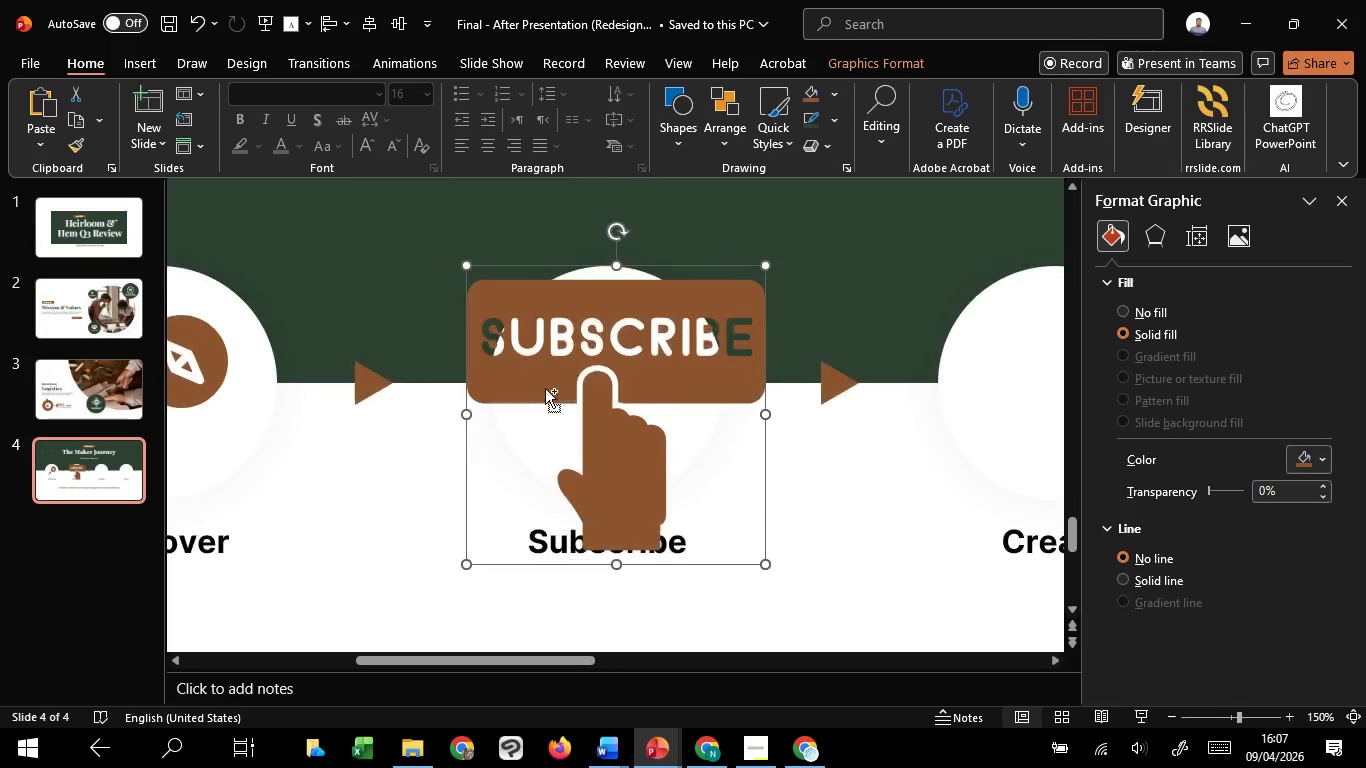 
left_click_drag(start_coordinate=[469, 264], to_coordinate=[544, 340])
 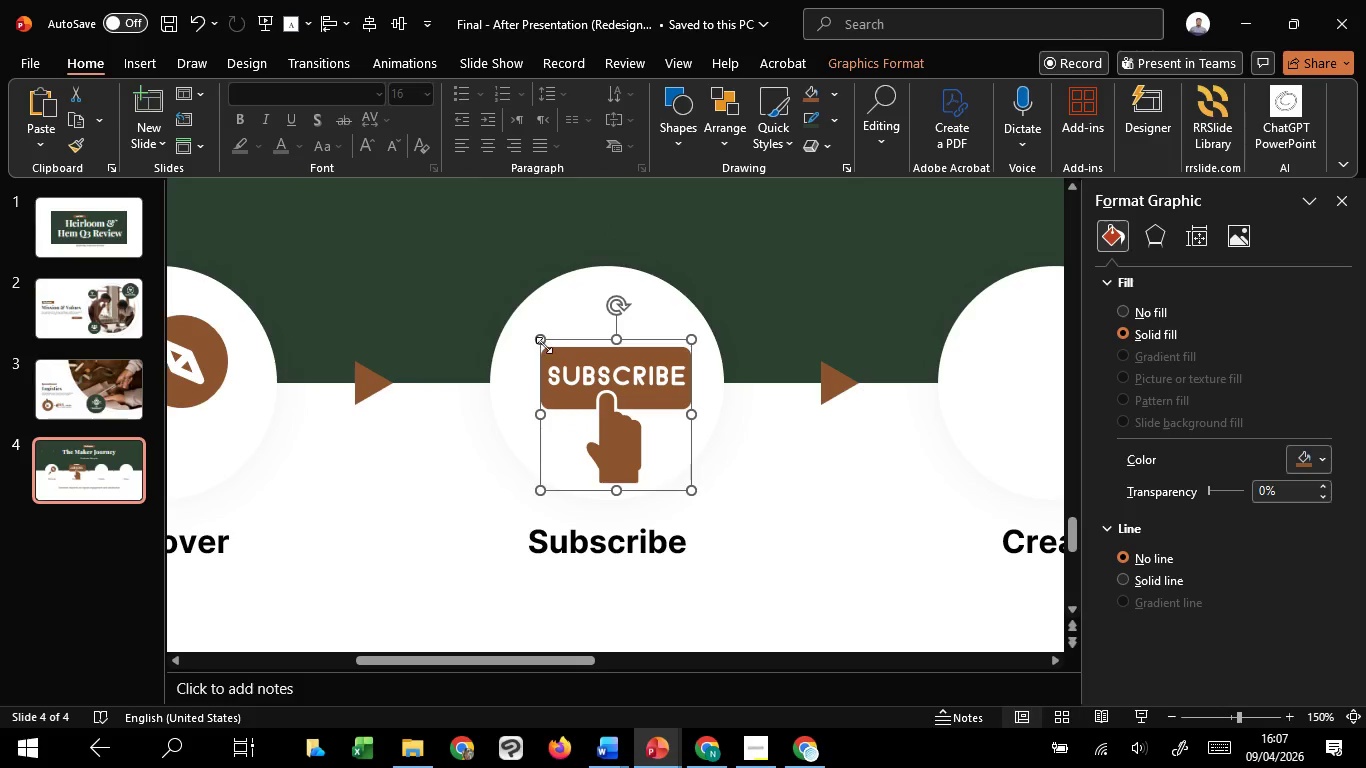 
hold_key(key=ShiftLeft, duration=0.5)
 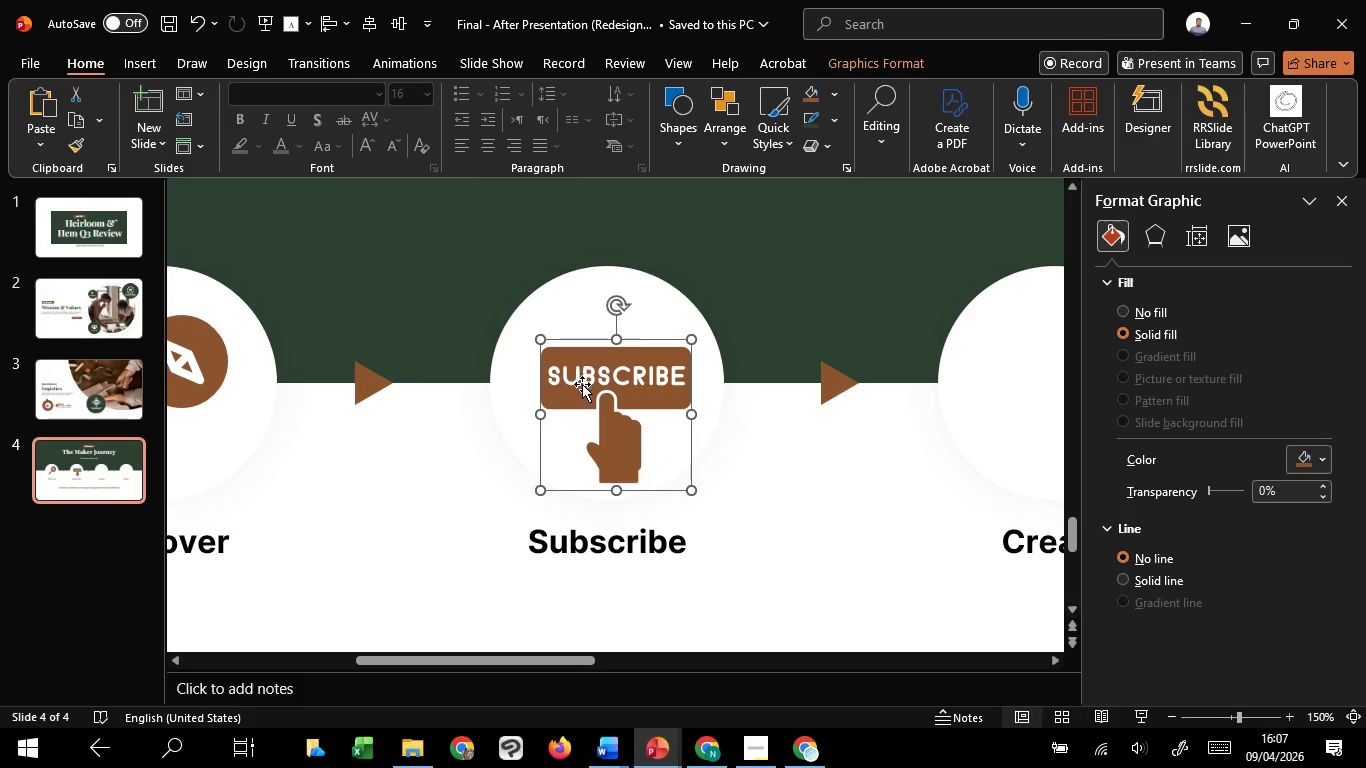 
hold_key(key=ShiftLeft, duration=3.0)
left_click_drag(start_coordinate=[579, 395], to_coordinate=[570, 372])
 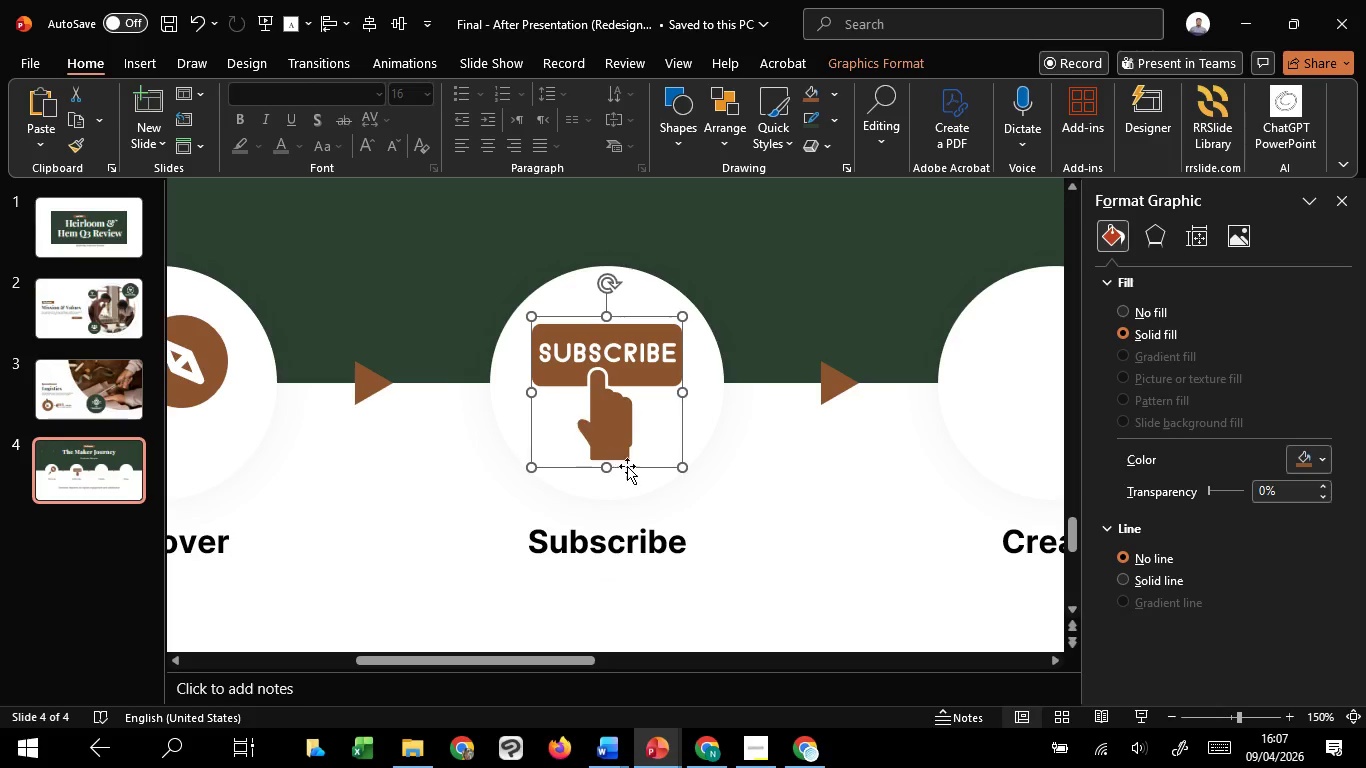 
hold_key(key=ShiftLeft, duration=1.22)
left_click([629, 478])
 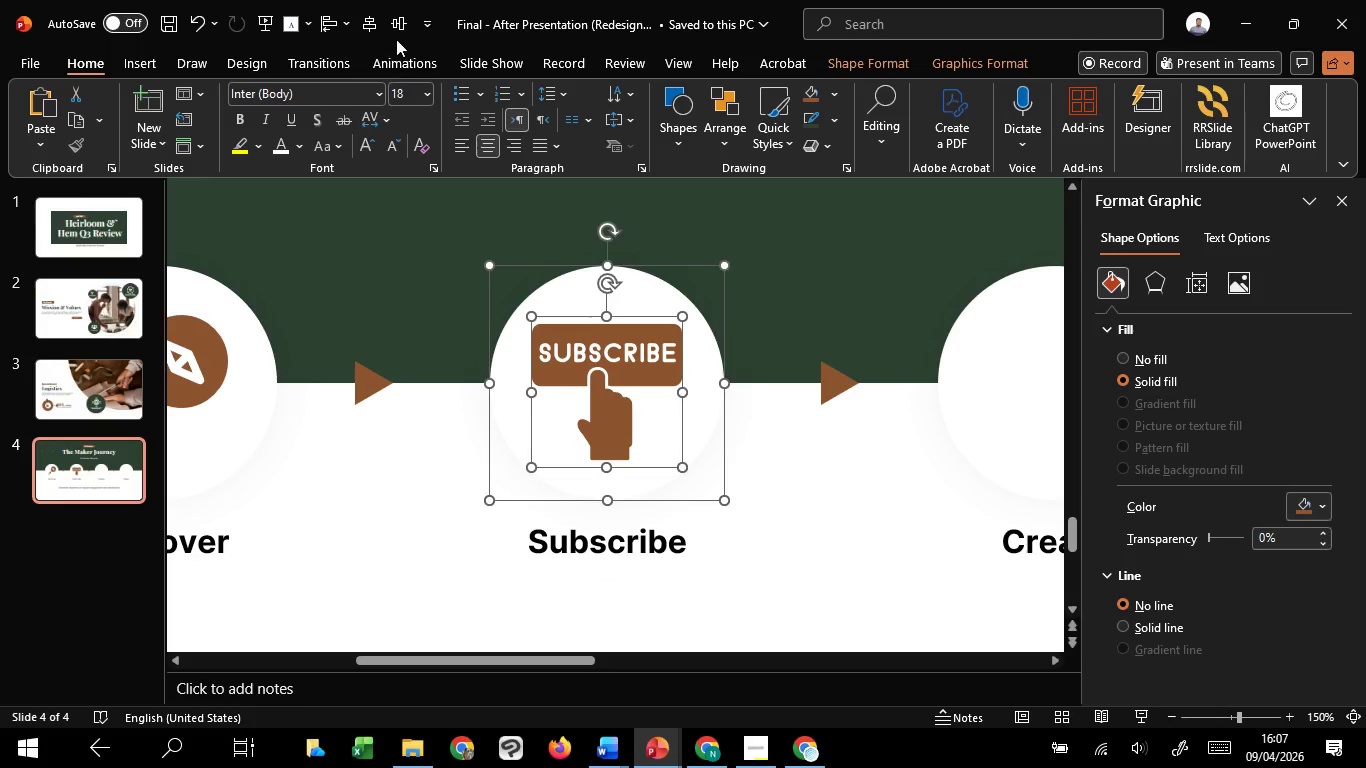 
left_click([402, 23])
 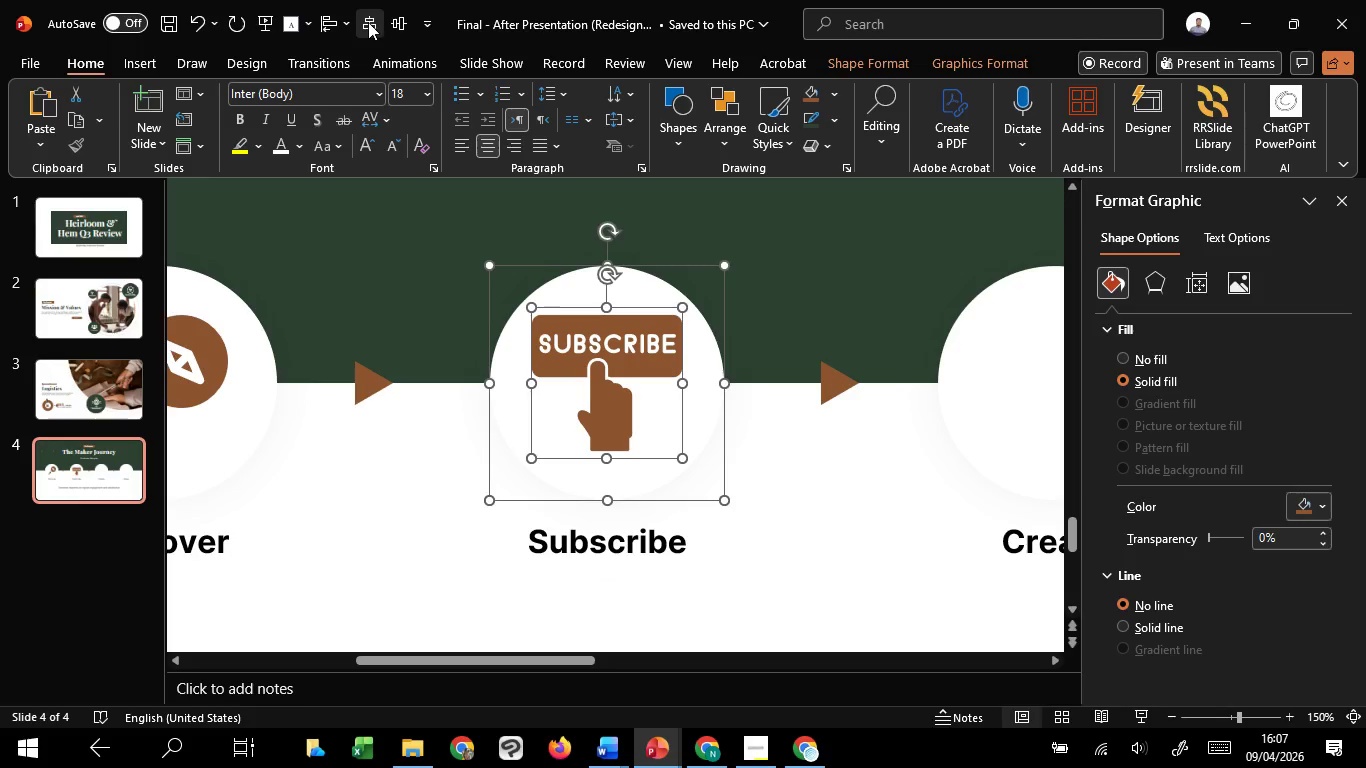 
left_click([368, 22])
 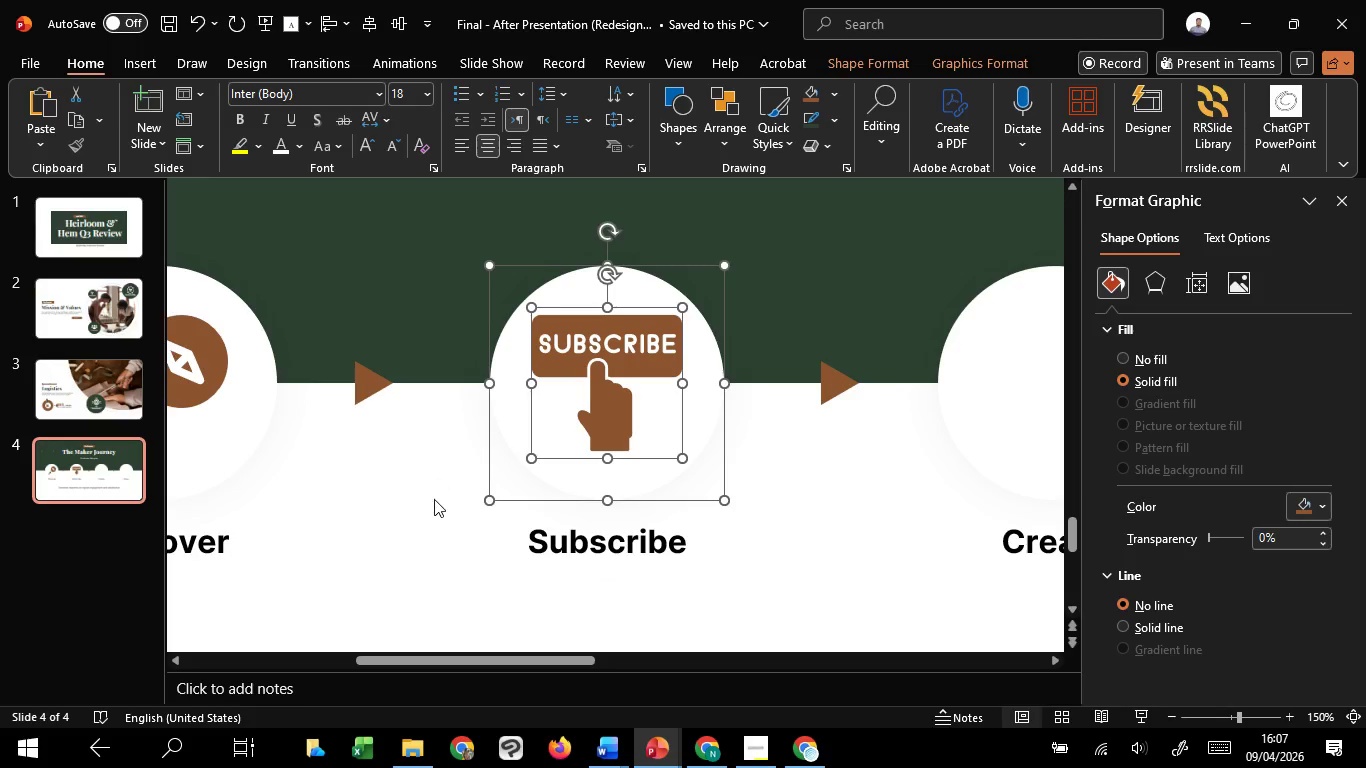 
left_click([434, 500])
 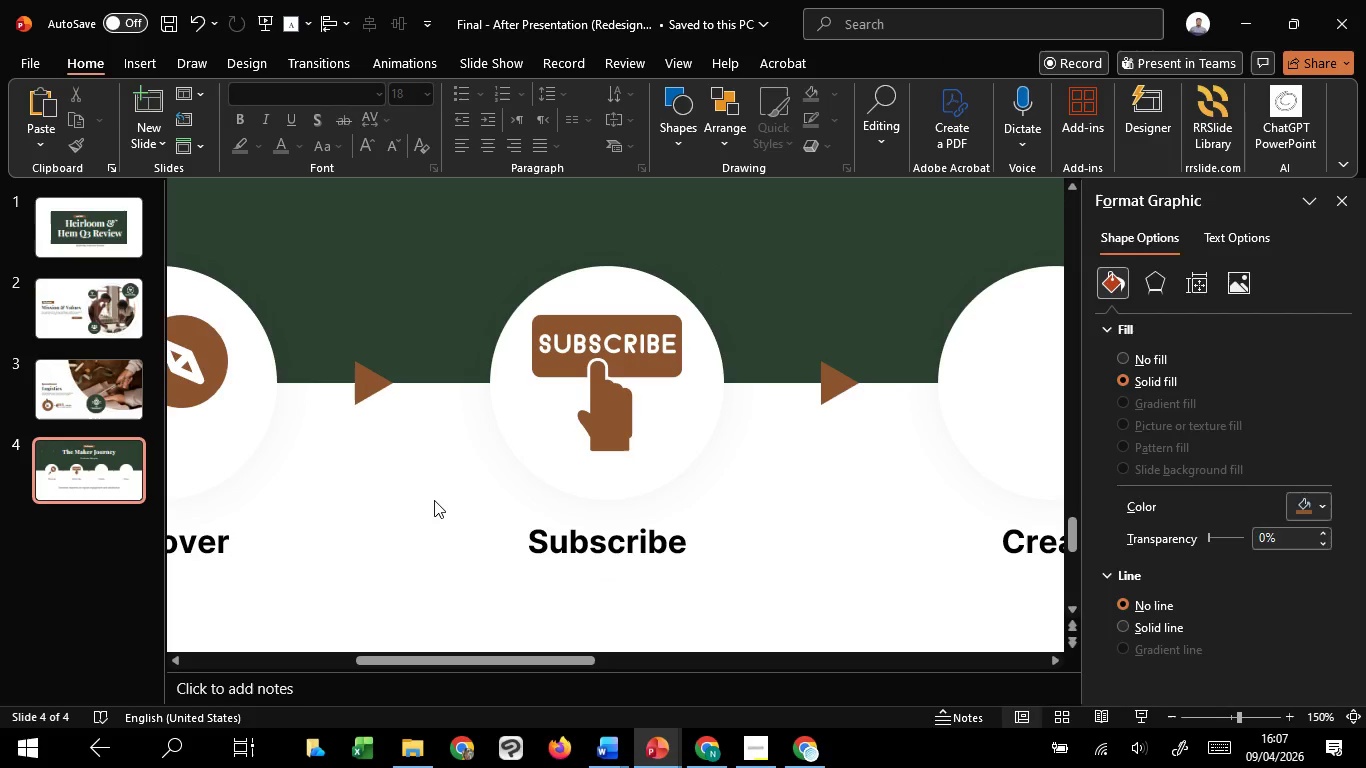 
hold_key(key=ControlLeft, duration=0.89)
 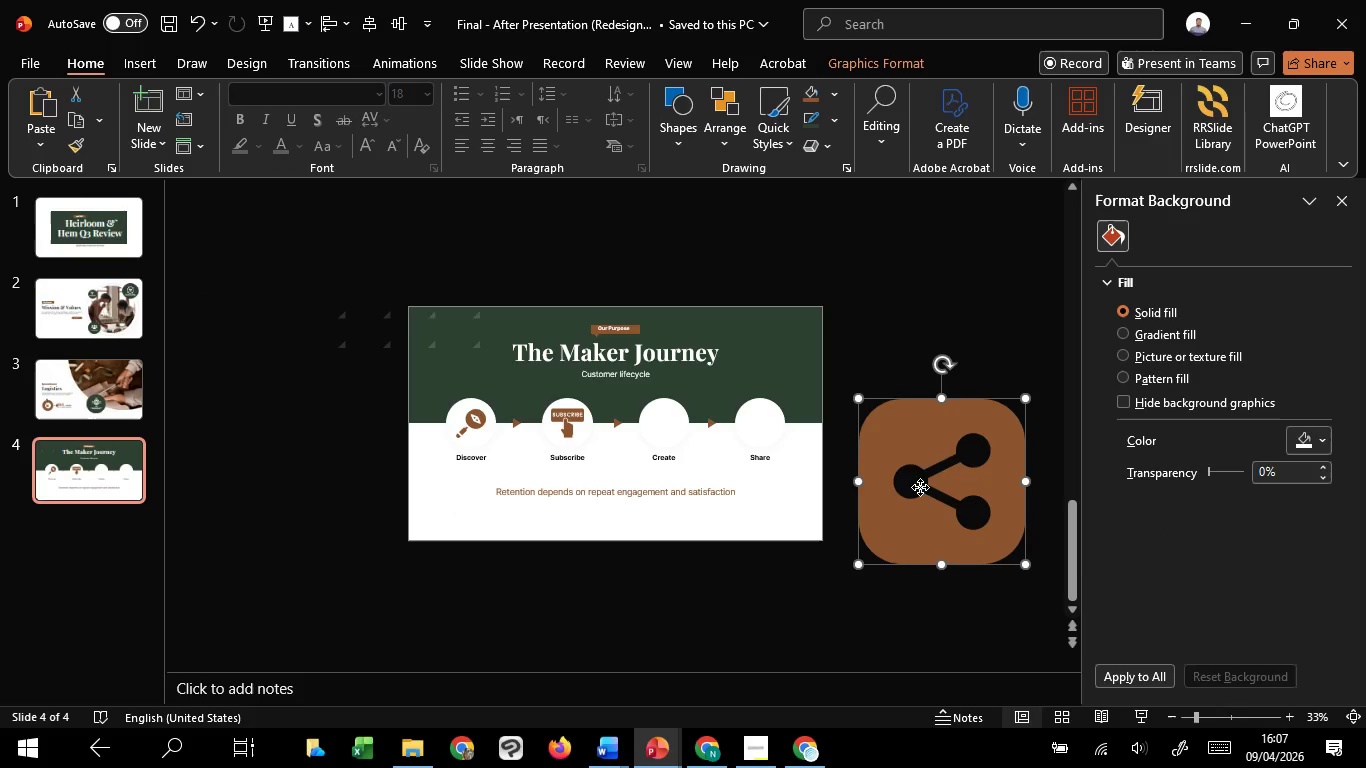 
hold_key(key=ControlLeft, duration=2.22)
 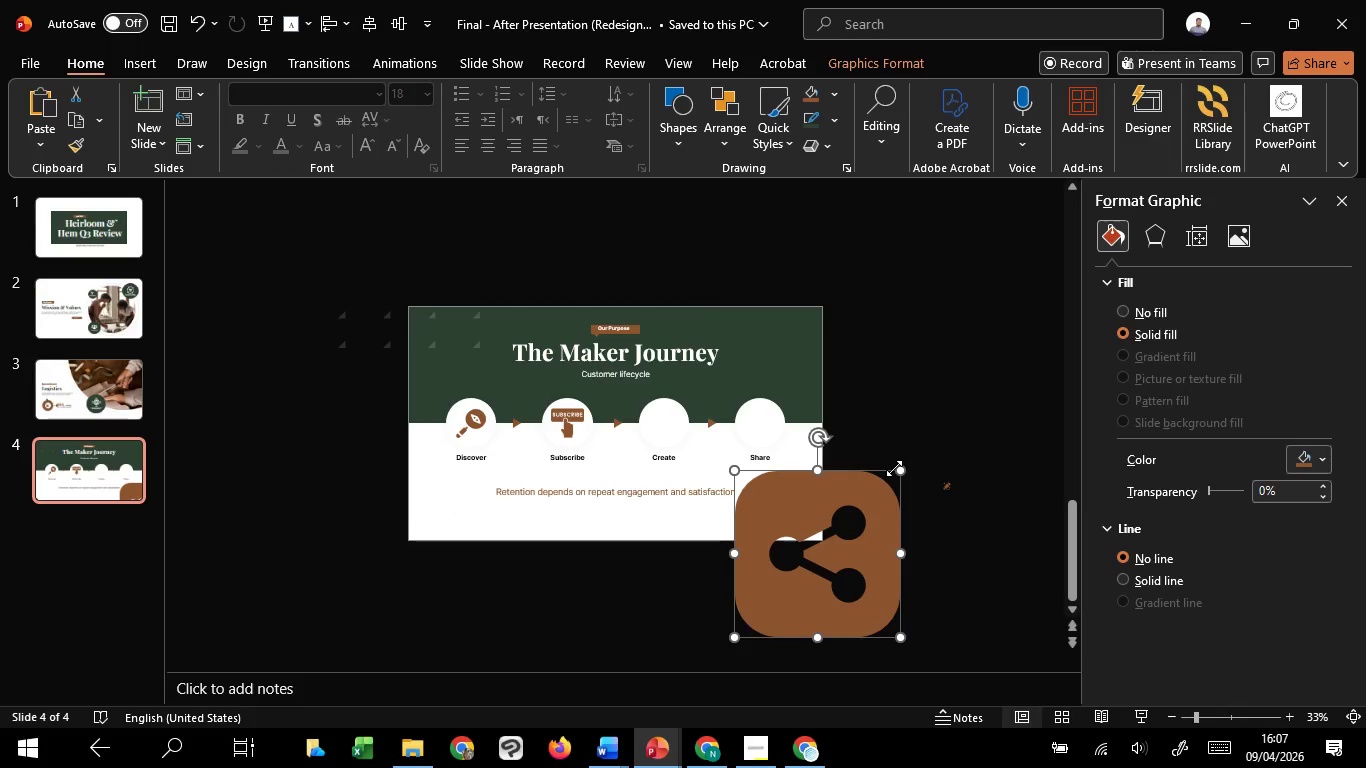 
scroll: coordinate [434, 500], scroll_direction: down, amount: 7.0
 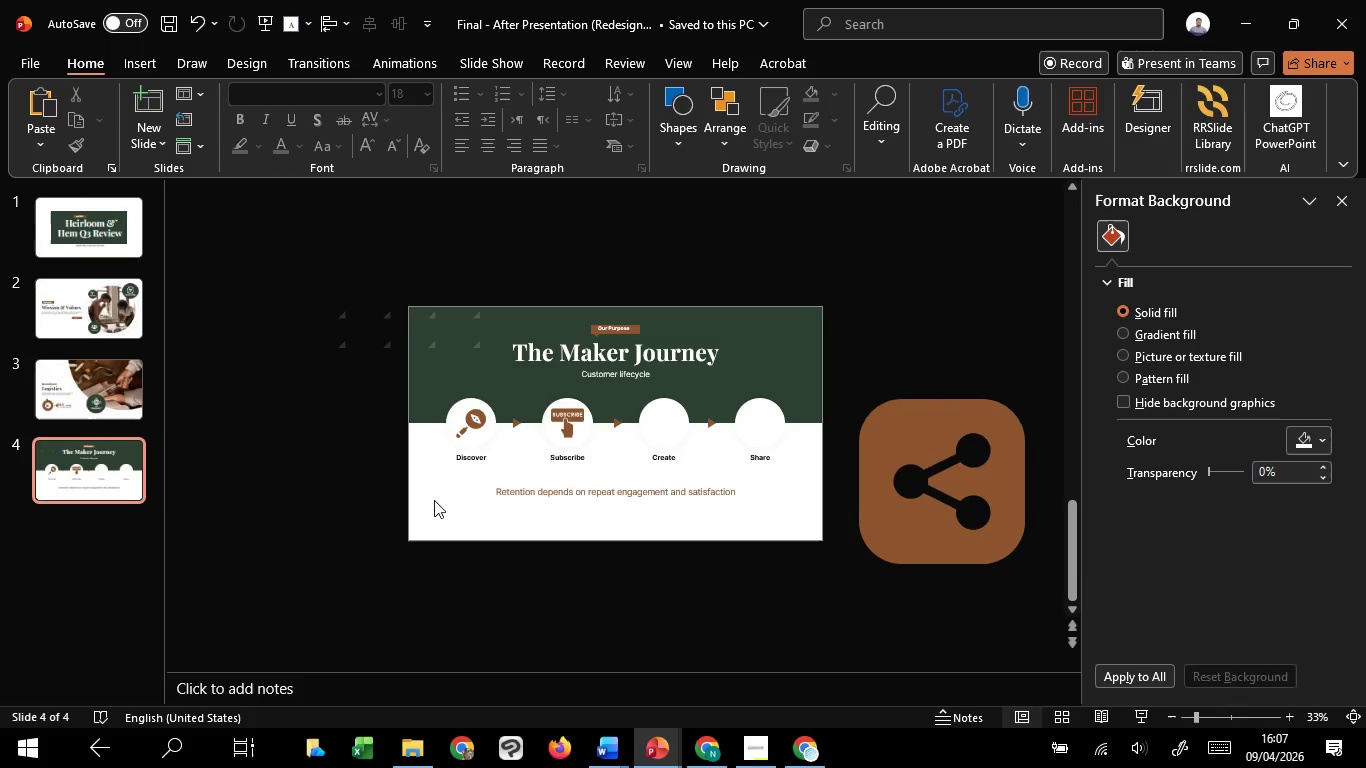 
left_click([920, 487])
 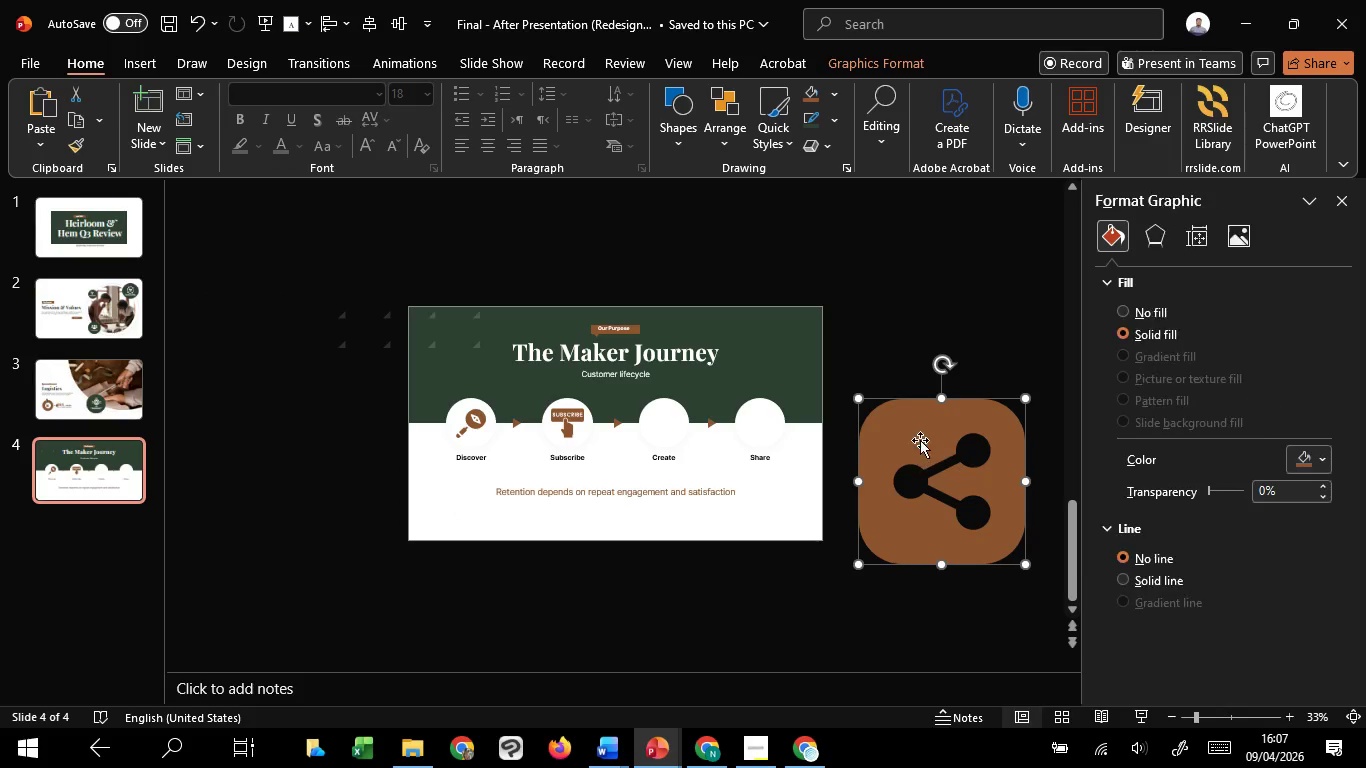 
left_click_drag(start_coordinate=[920, 440], to_coordinate=[802, 484])
 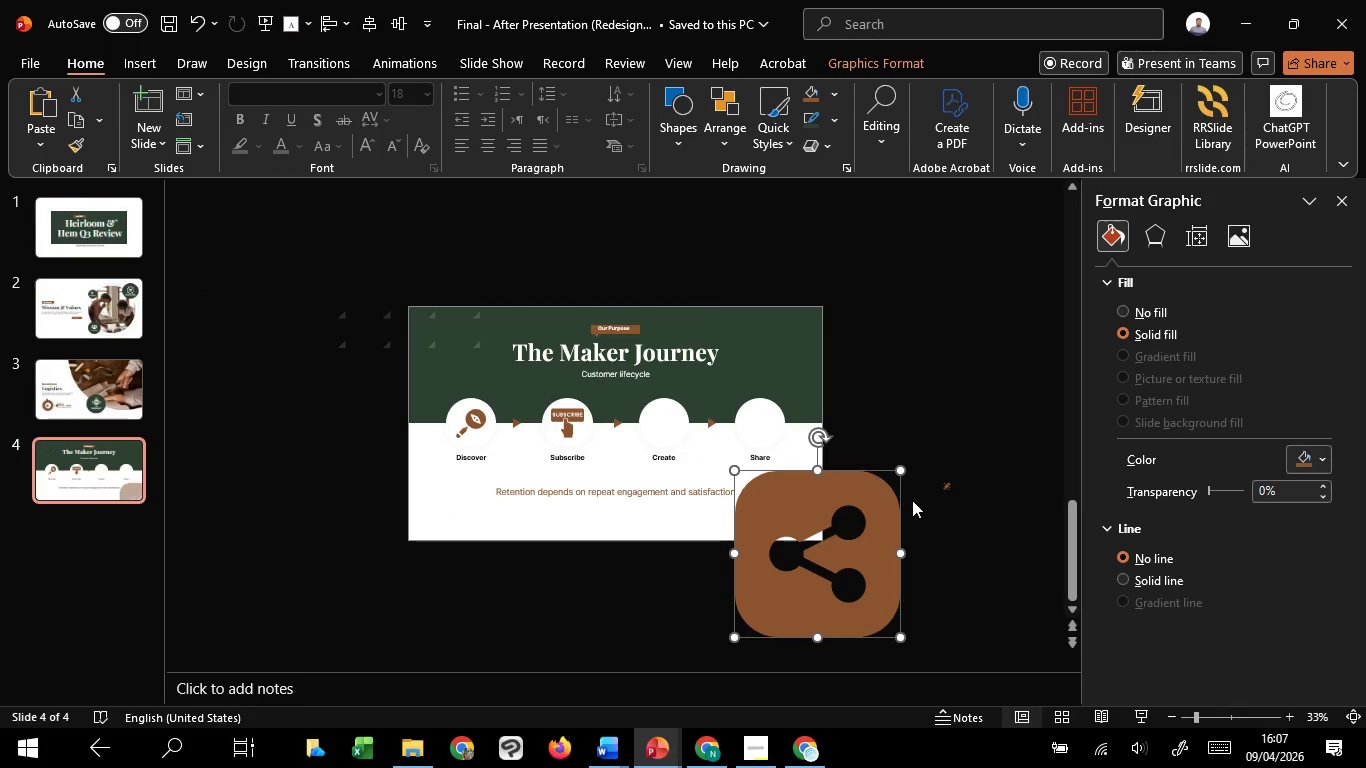 
hold_key(key=ControlLeft, duration=2.5)
hold_key(key=ShiftLeft, duration=1.52)
left_click_drag(start_coordinate=[894, 468], to_coordinate=[822, 534])
 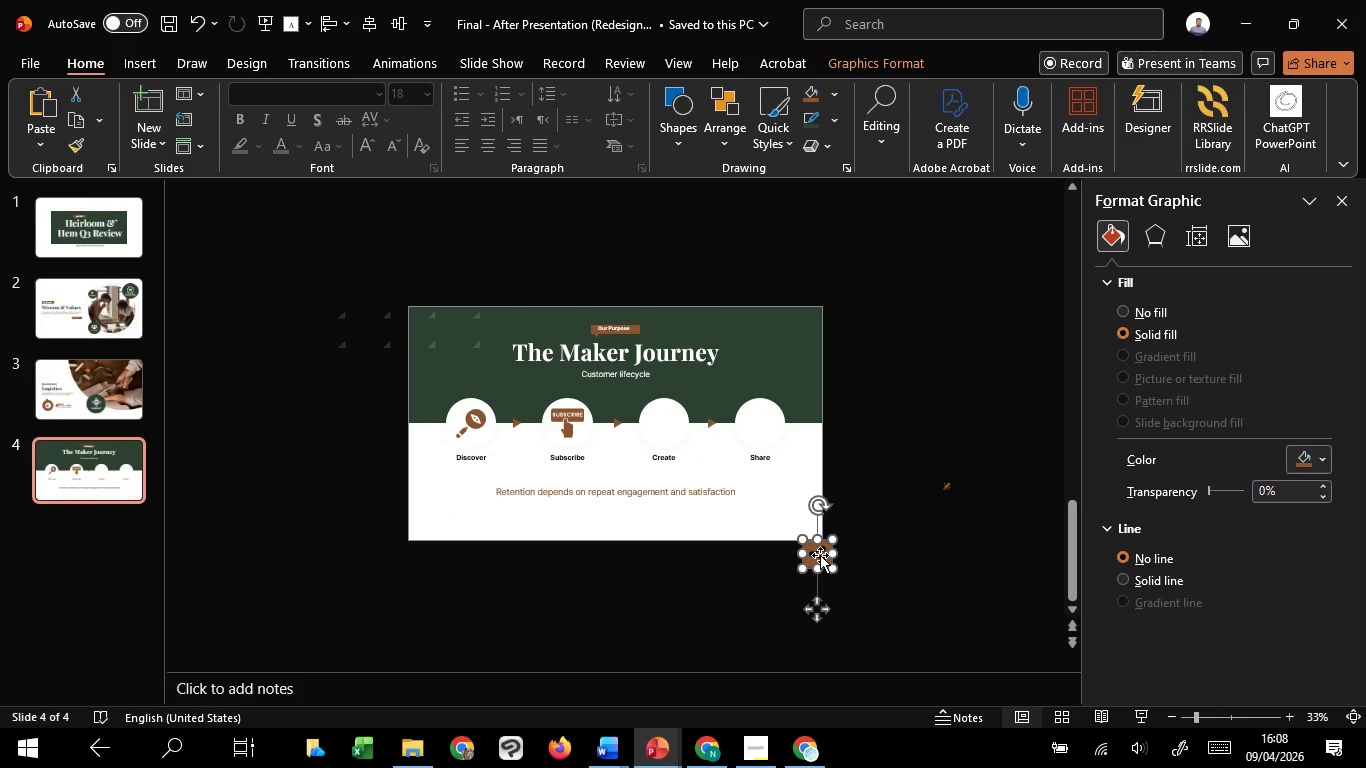 
hold_key(key=ShiftLeft, duration=0.55)
 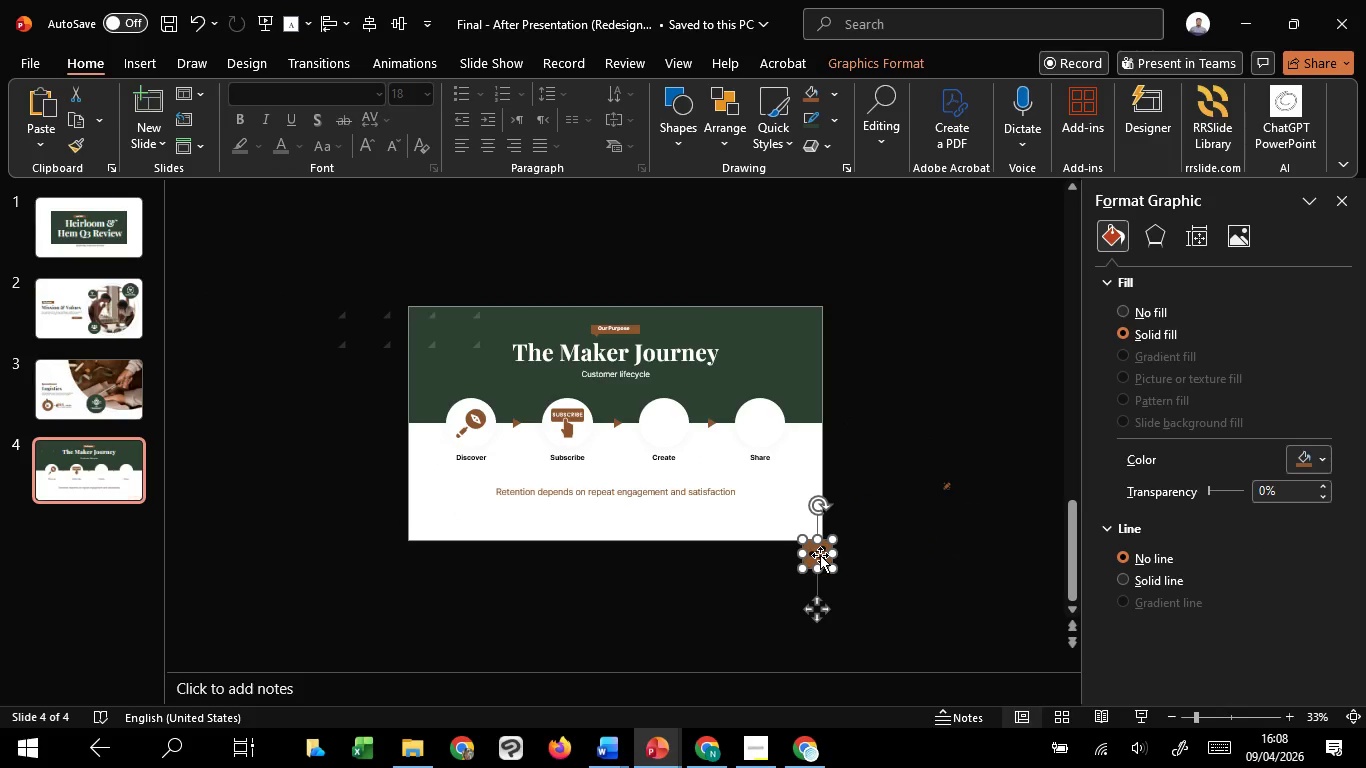 
left_click_drag(start_coordinate=[820, 555], to_coordinate=[763, 425])
 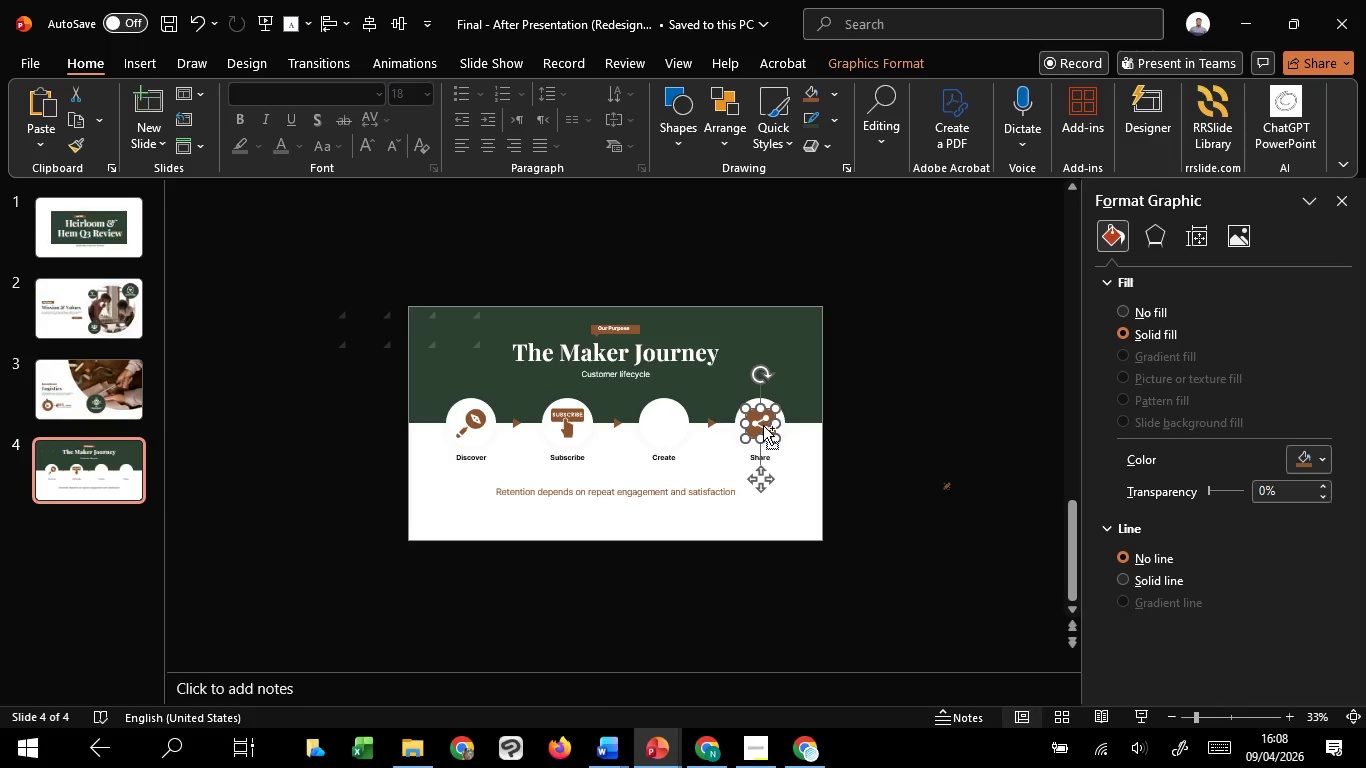 
hold_key(key=ControlLeft, duration=2.36)
 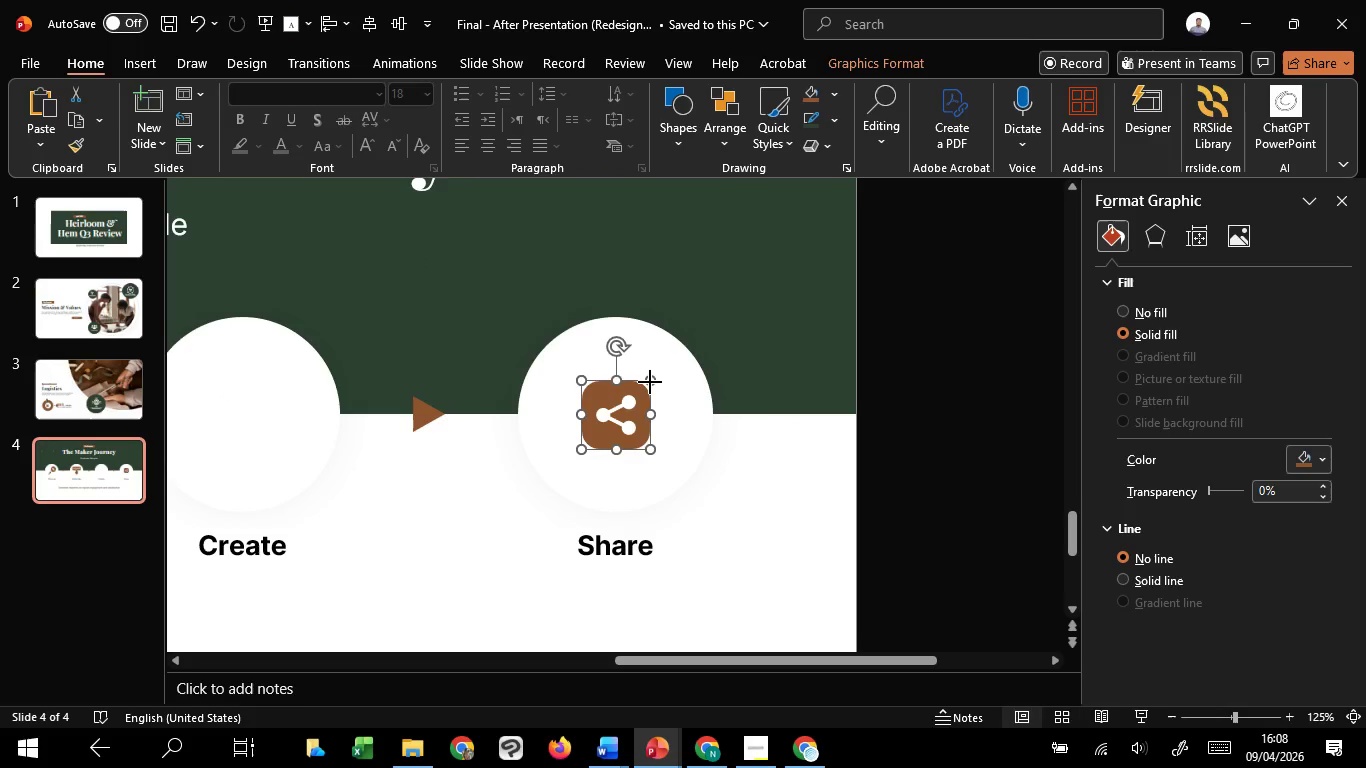 
hold_key(key=ShiftLeft, duration=1.5)
 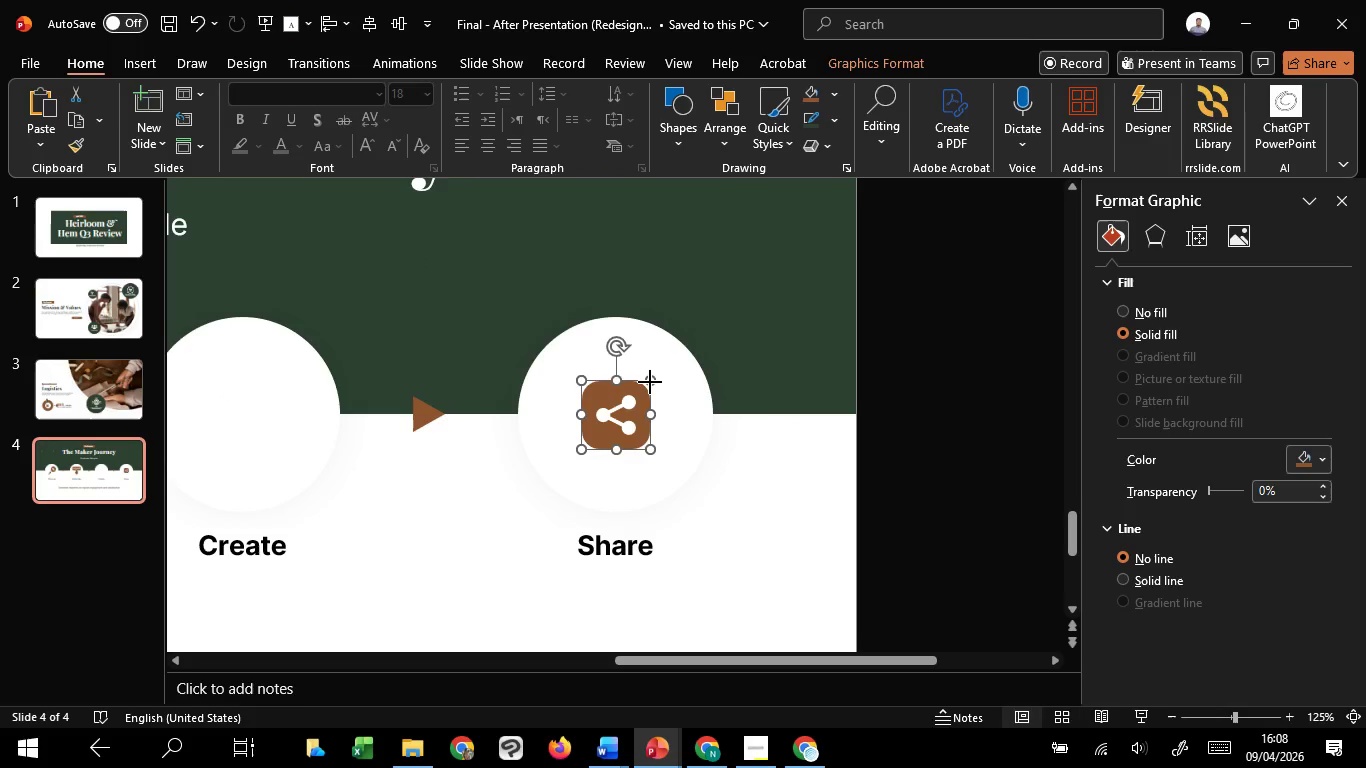 
scroll: coordinate [735, 423], scroll_direction: up, amount: 6.0
 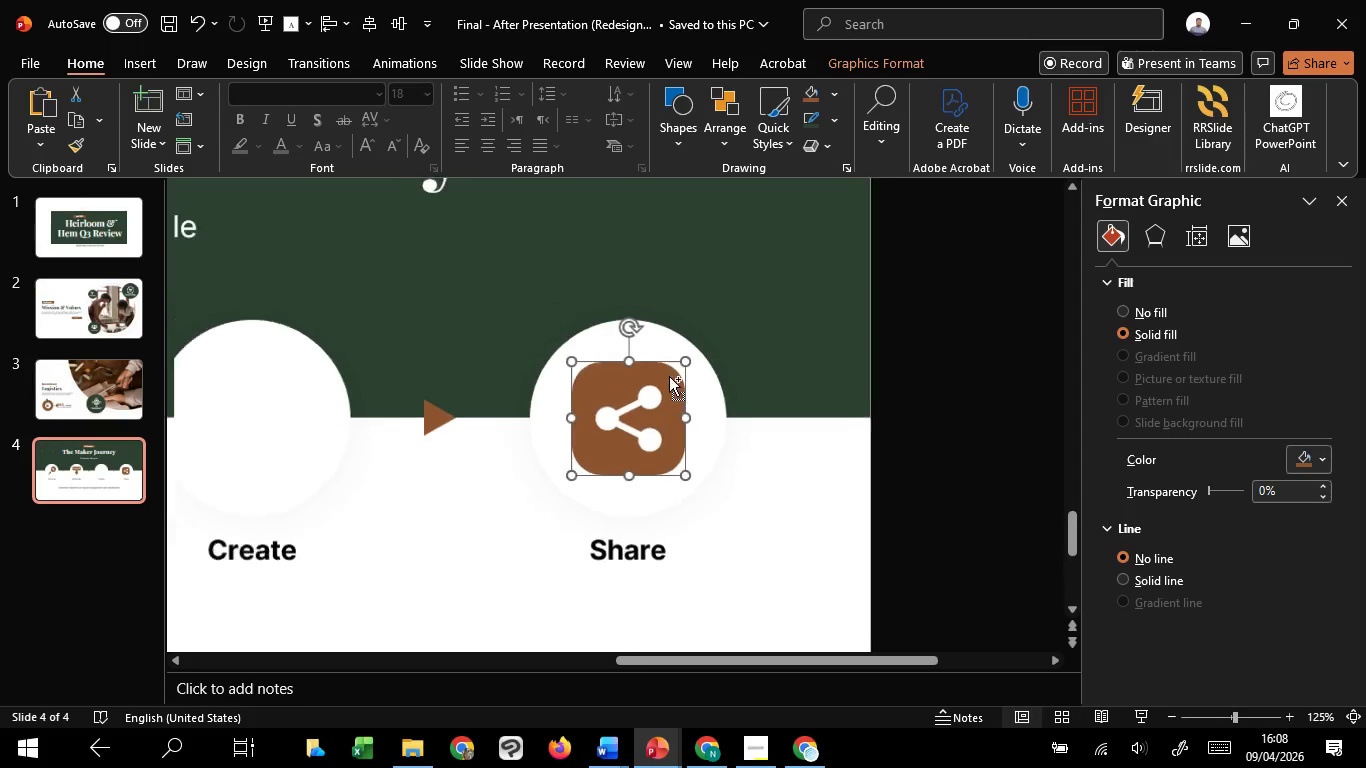 
left_click_drag(start_coordinate=[673, 358], to_coordinate=[645, 382])
 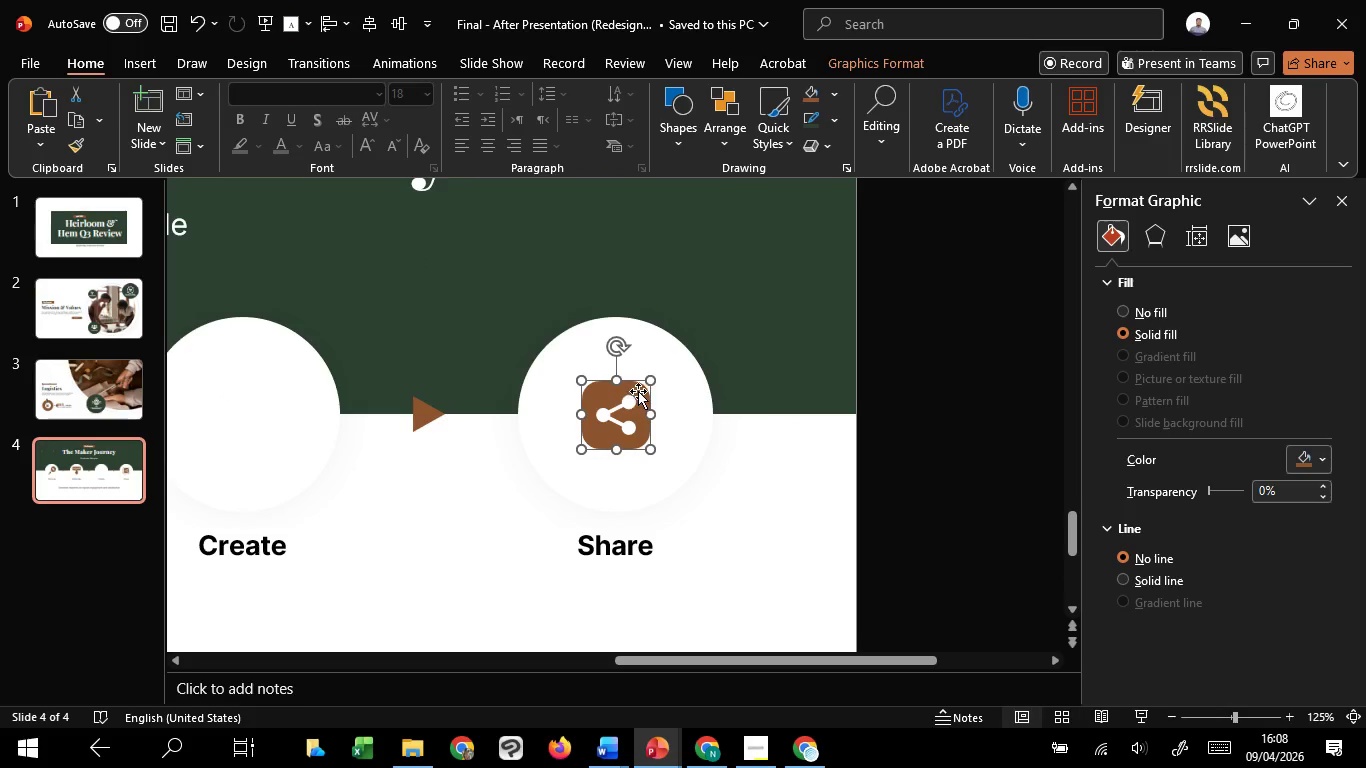 
hold_key(key=ControlLeft, duration=2.78)
hold_key(key=ShiftLeft, duration=1.51)
left_click_drag(start_coordinate=[650, 382], to_coordinate=[660, 379])
 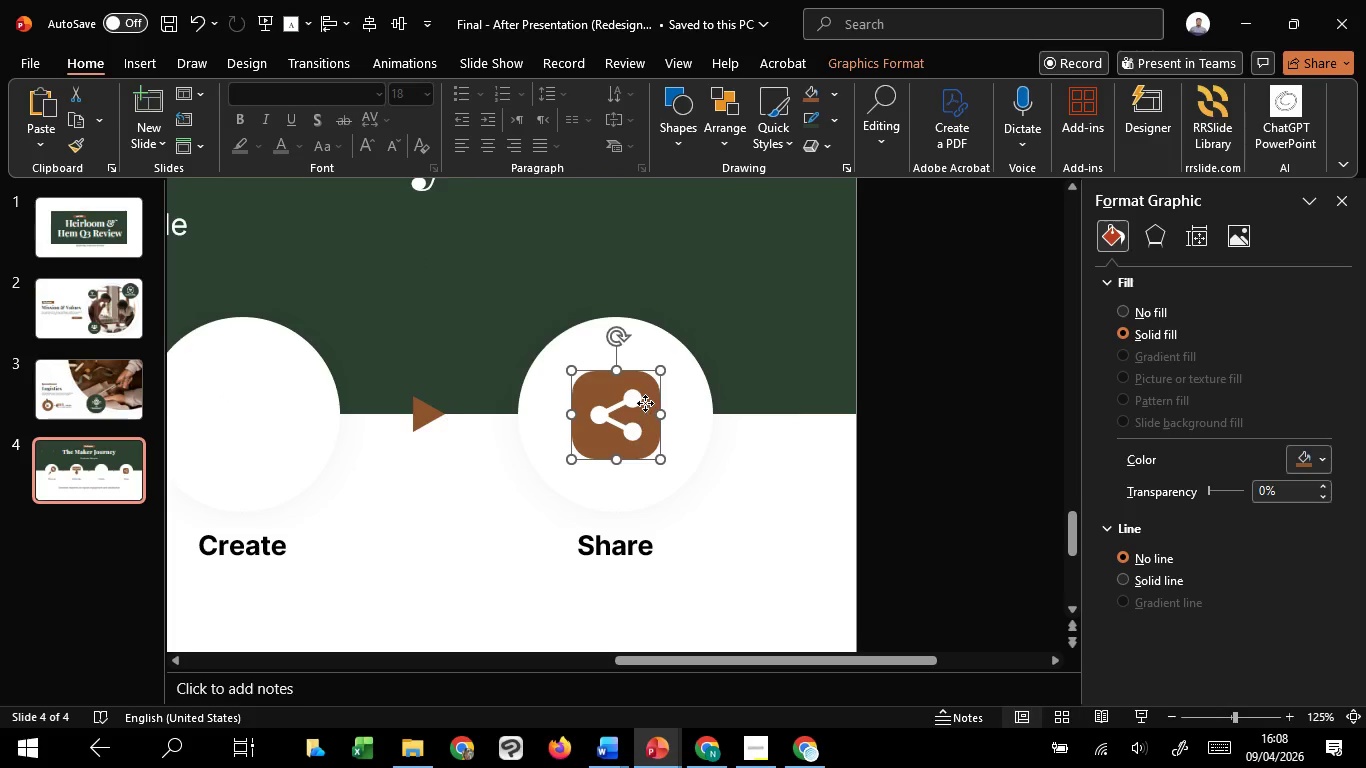 
hold_key(key=ShiftLeft, duration=1.06)
 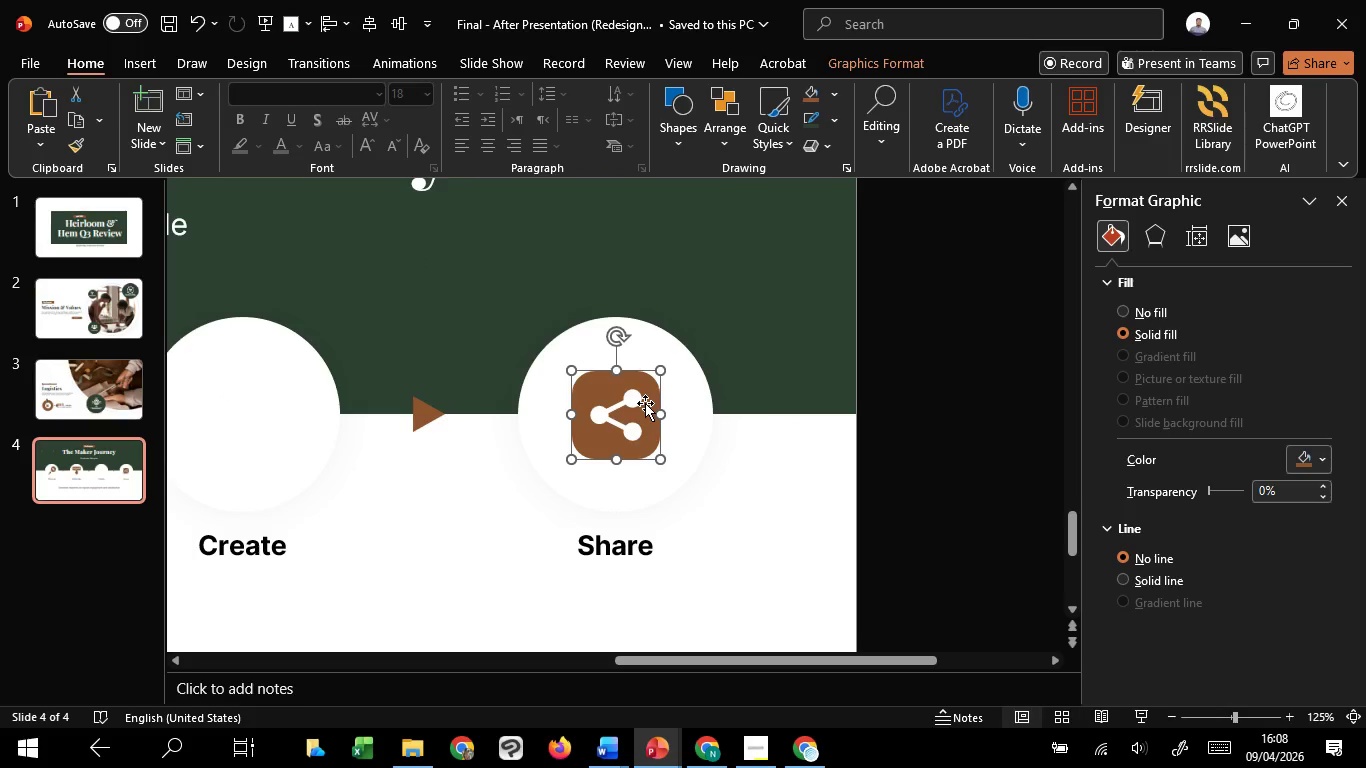 
hold_key(key=ShiftLeft, duration=1.51)
hold_key(key=ShiftLeft, duration=1.25)
left_click([645, 403])
 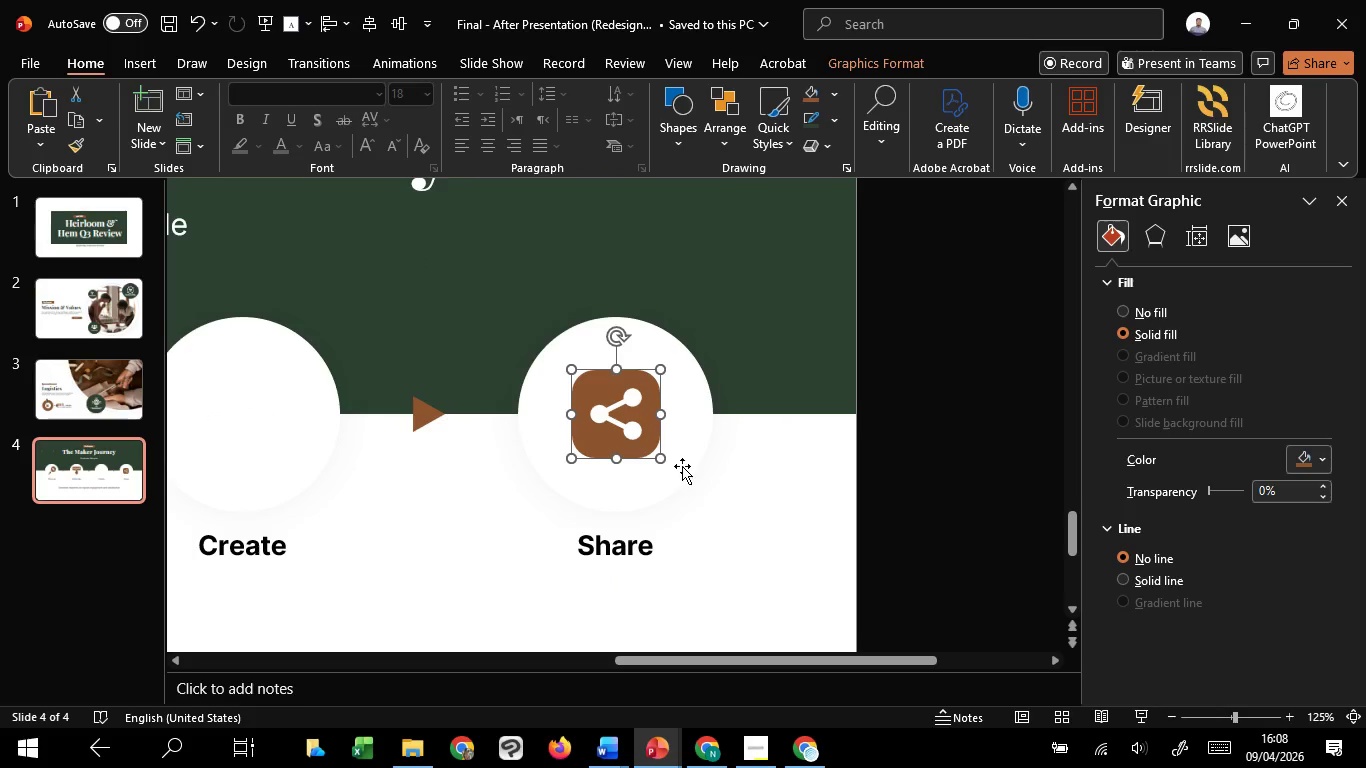 
left_click([682, 466])
 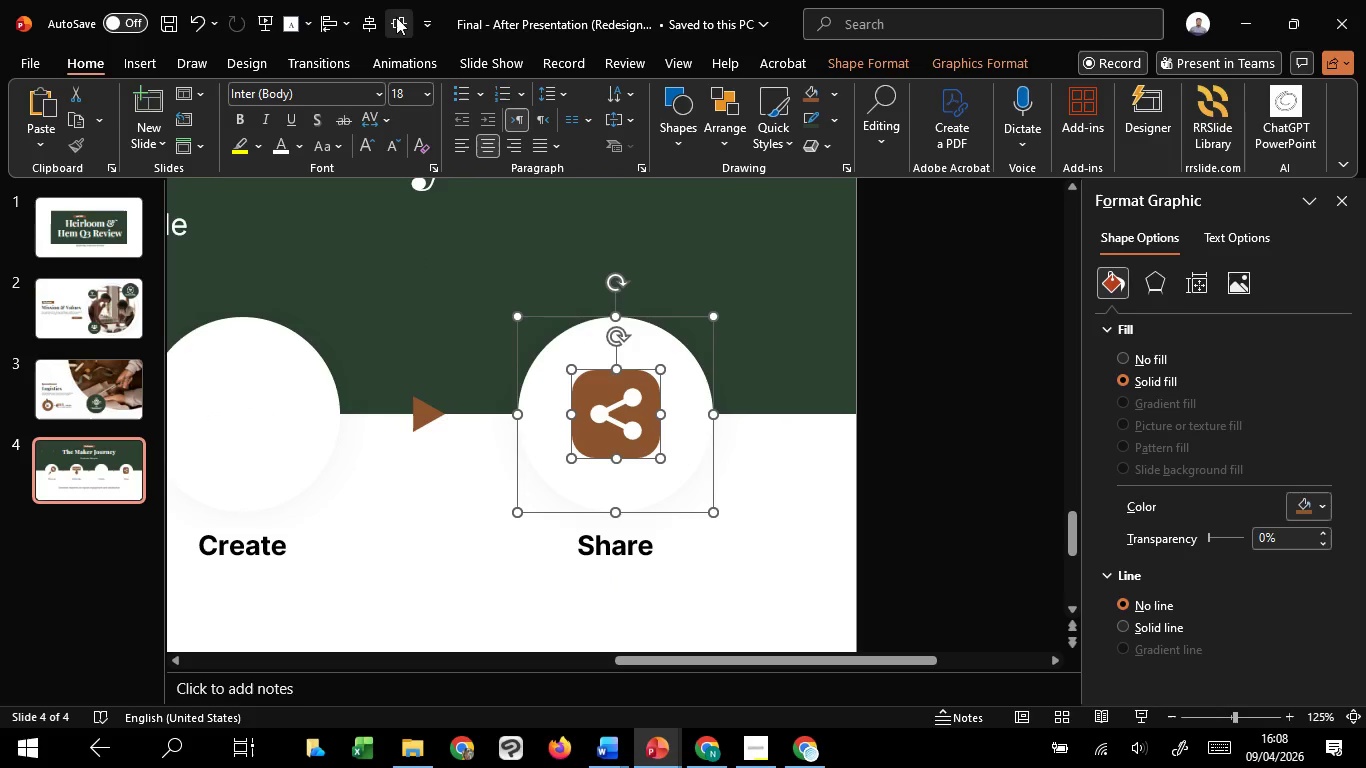 
left_click([401, 15])
 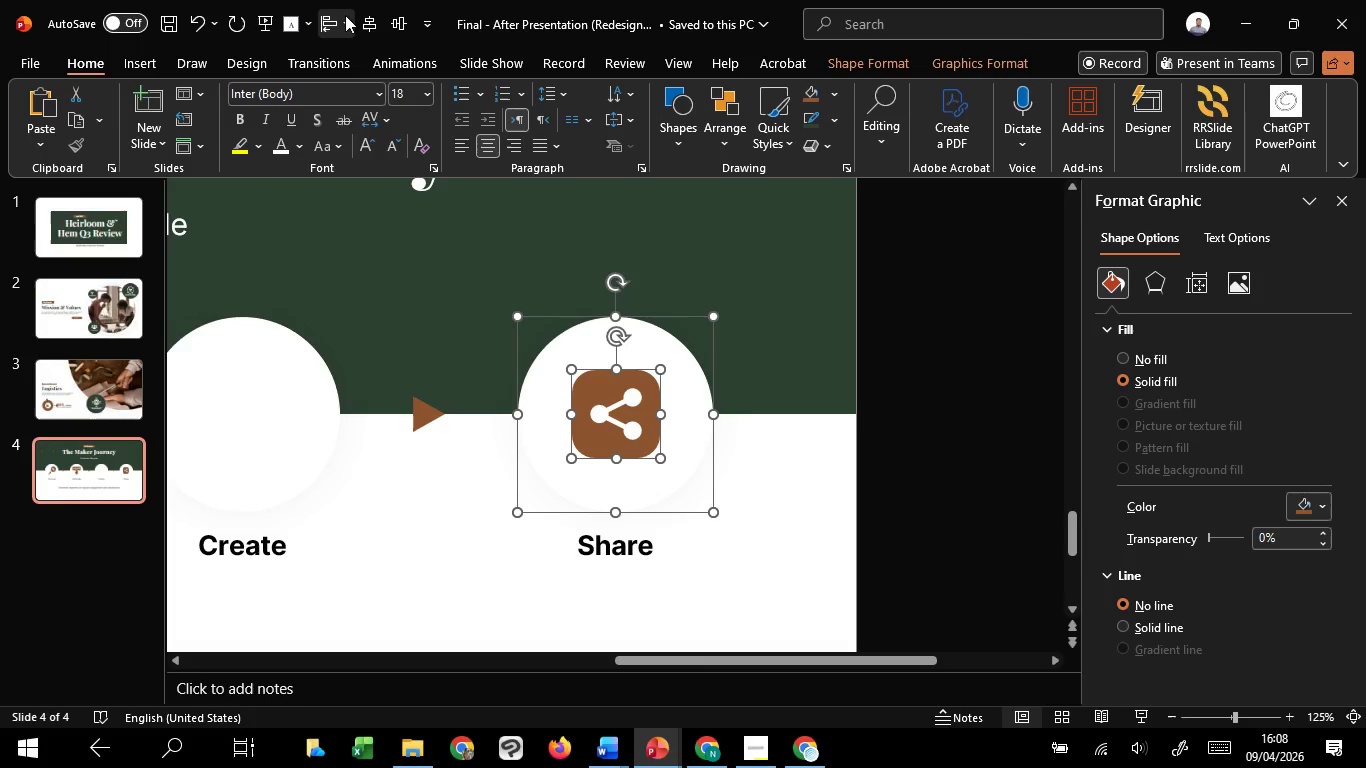 
double_click([345, 15])
 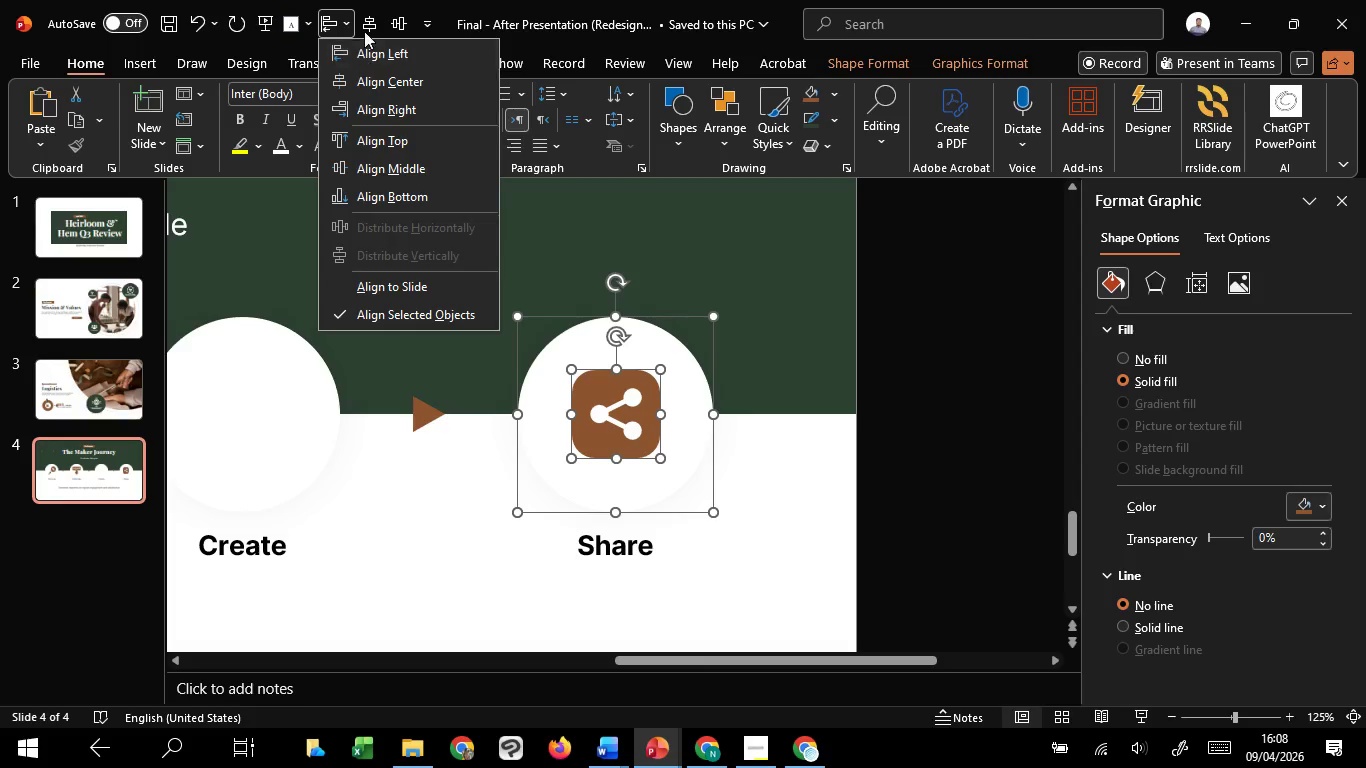 
left_click([370, 22])
 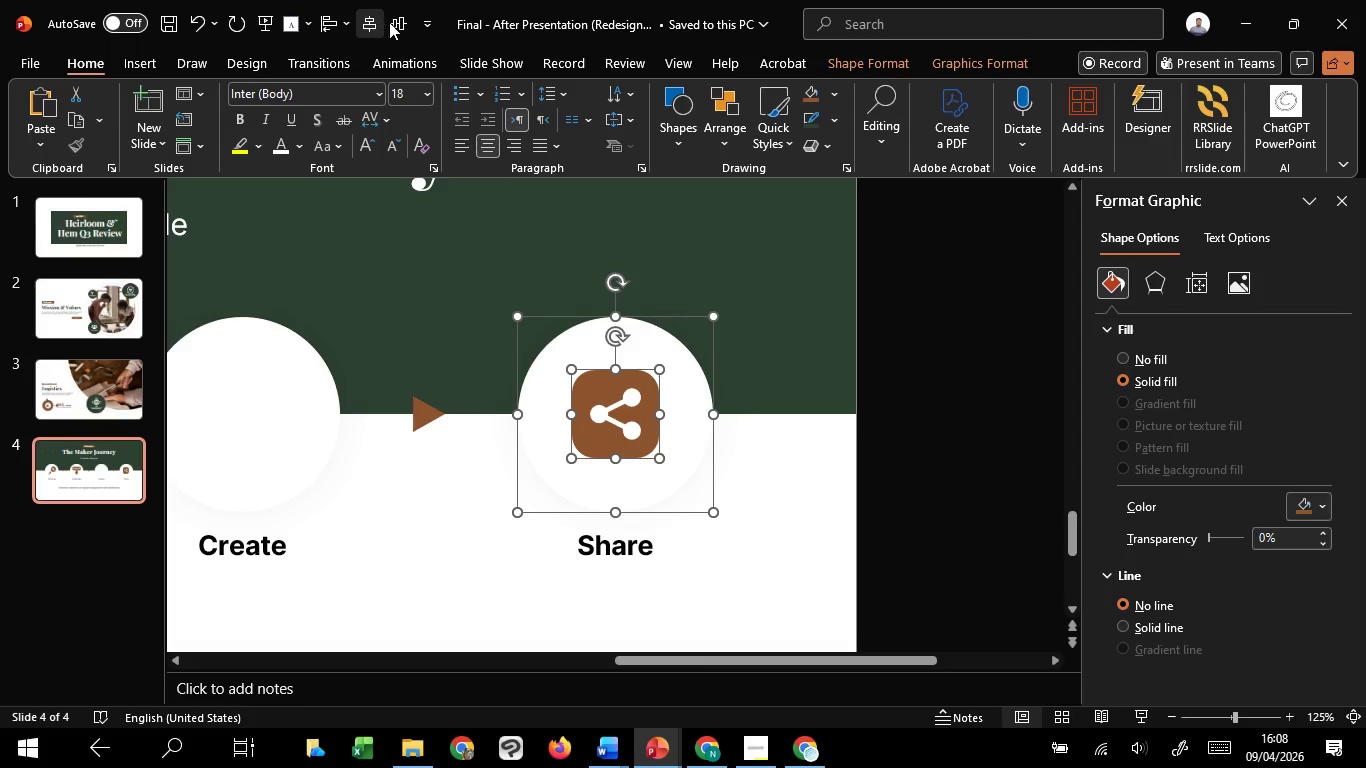 
left_click([391, 21])
 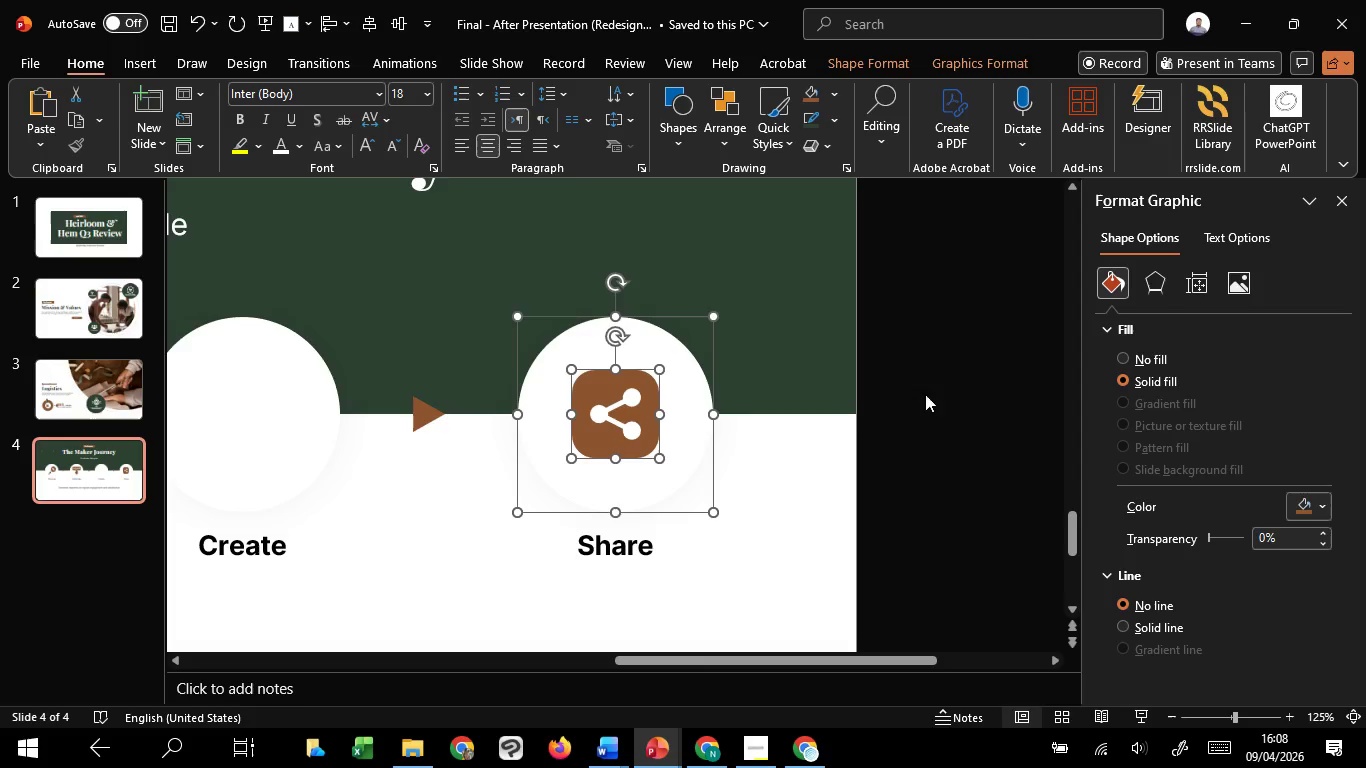 
left_click([956, 436])
 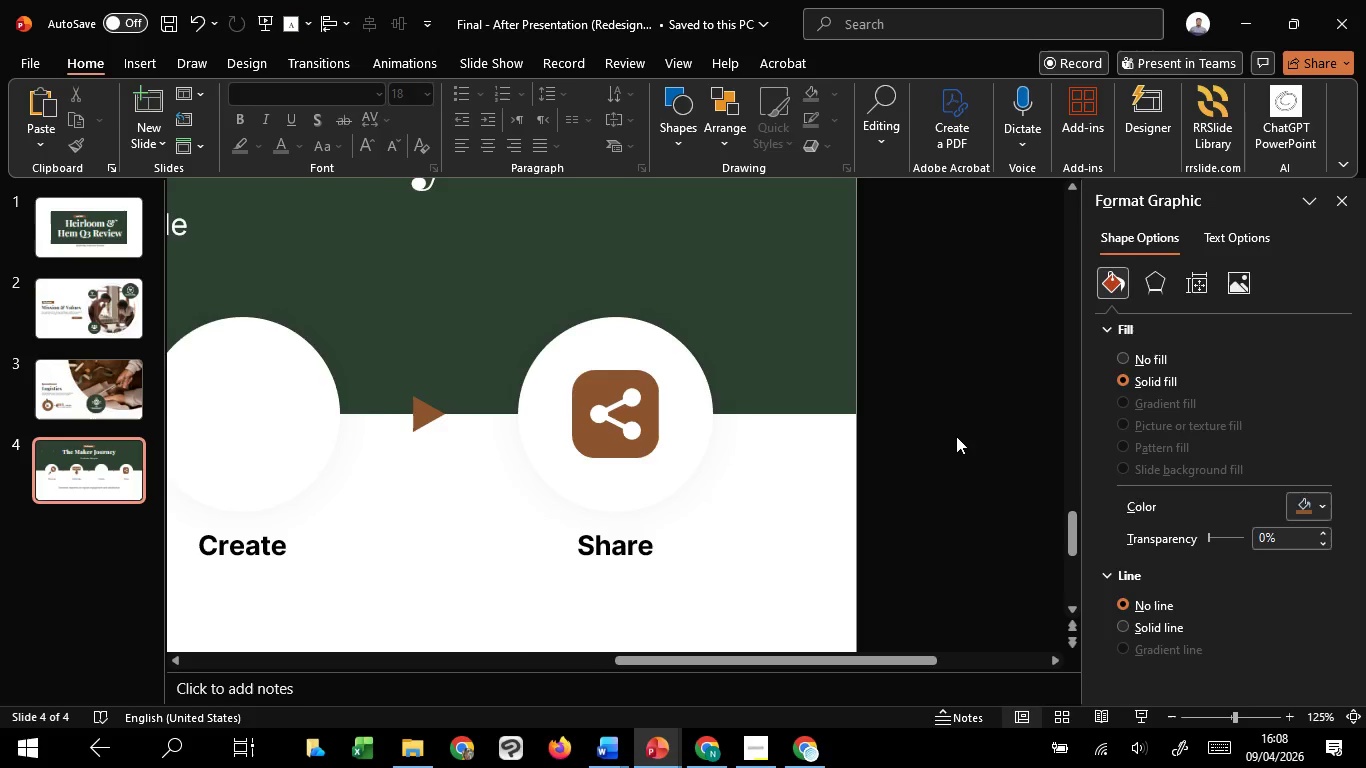 
hold_key(key=ControlLeft, duration=0.56)
 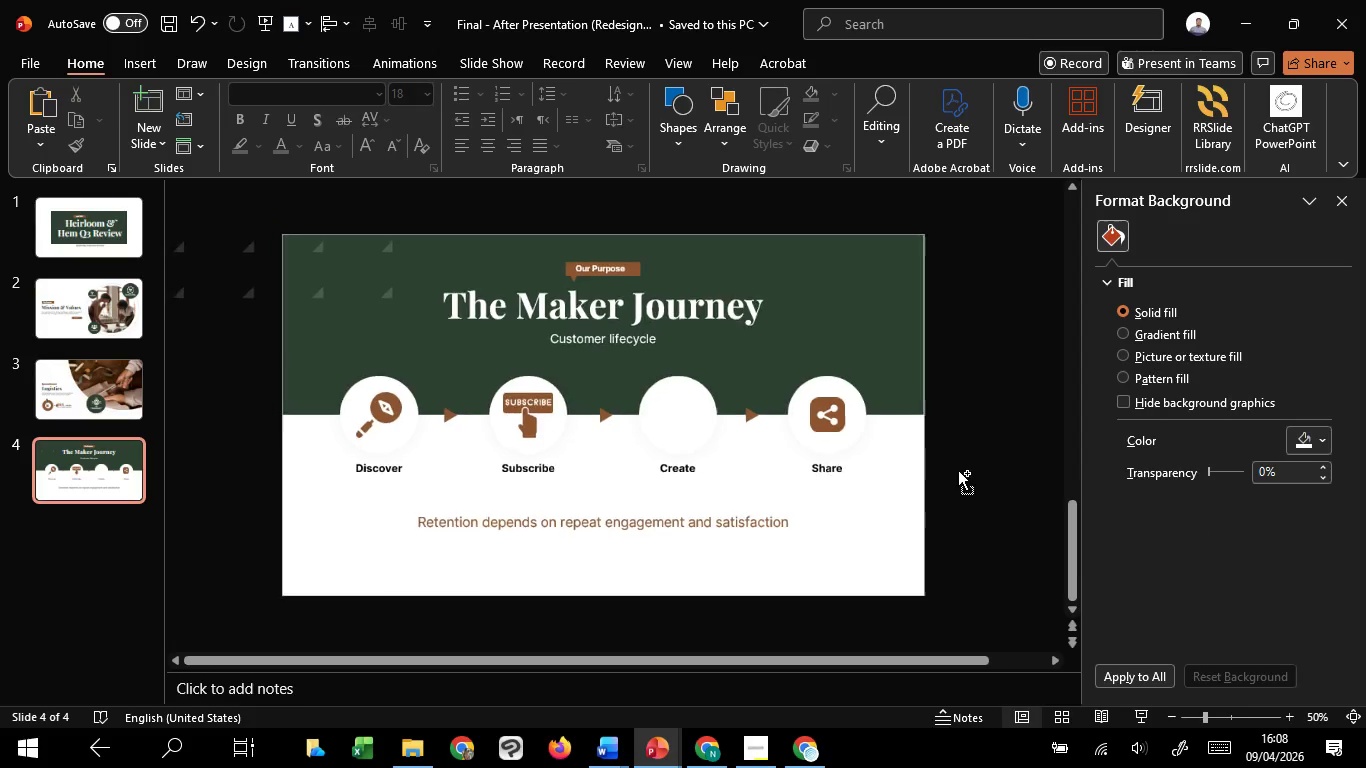 
hold_key(key=ControlLeft, duration=1.52)
 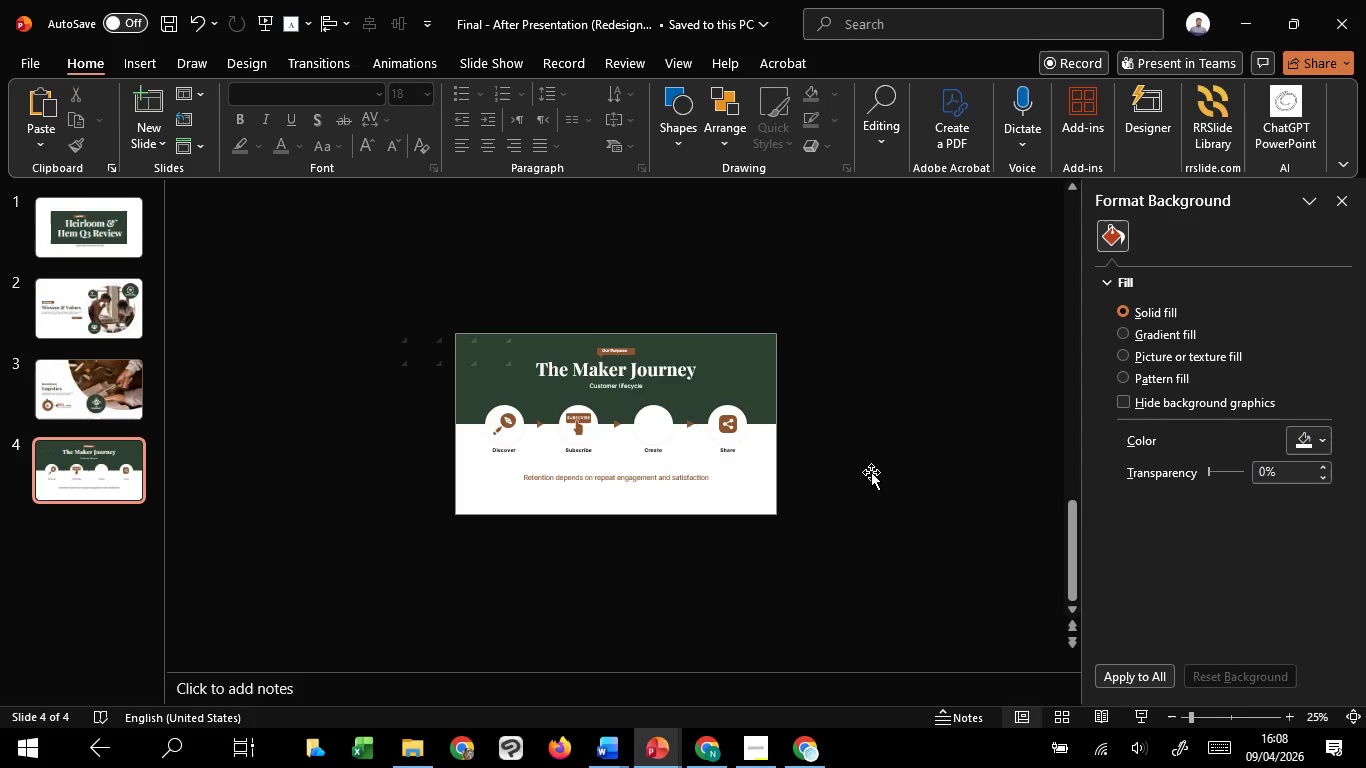 
scroll: coordinate [958, 470], scroll_direction: down, amount: 5.0
 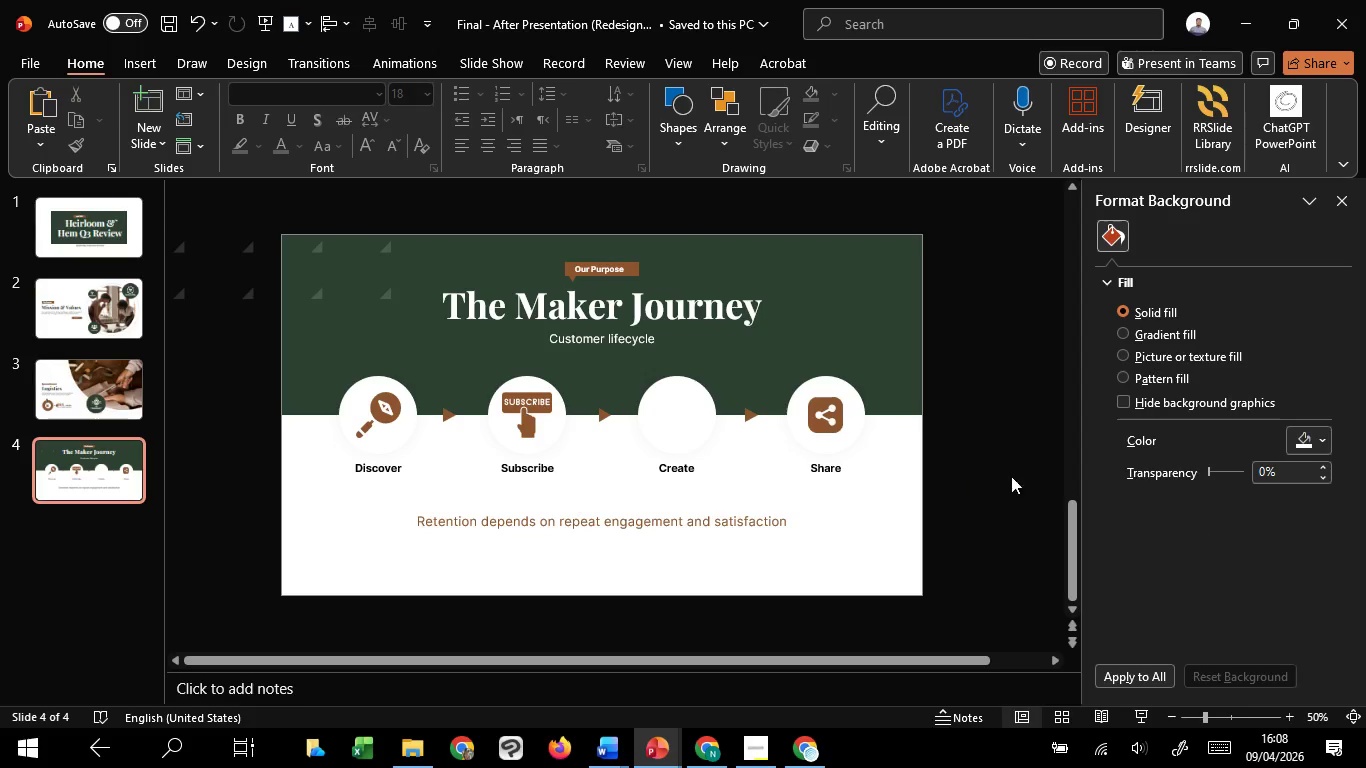 
key(Control+ControlLeft)
 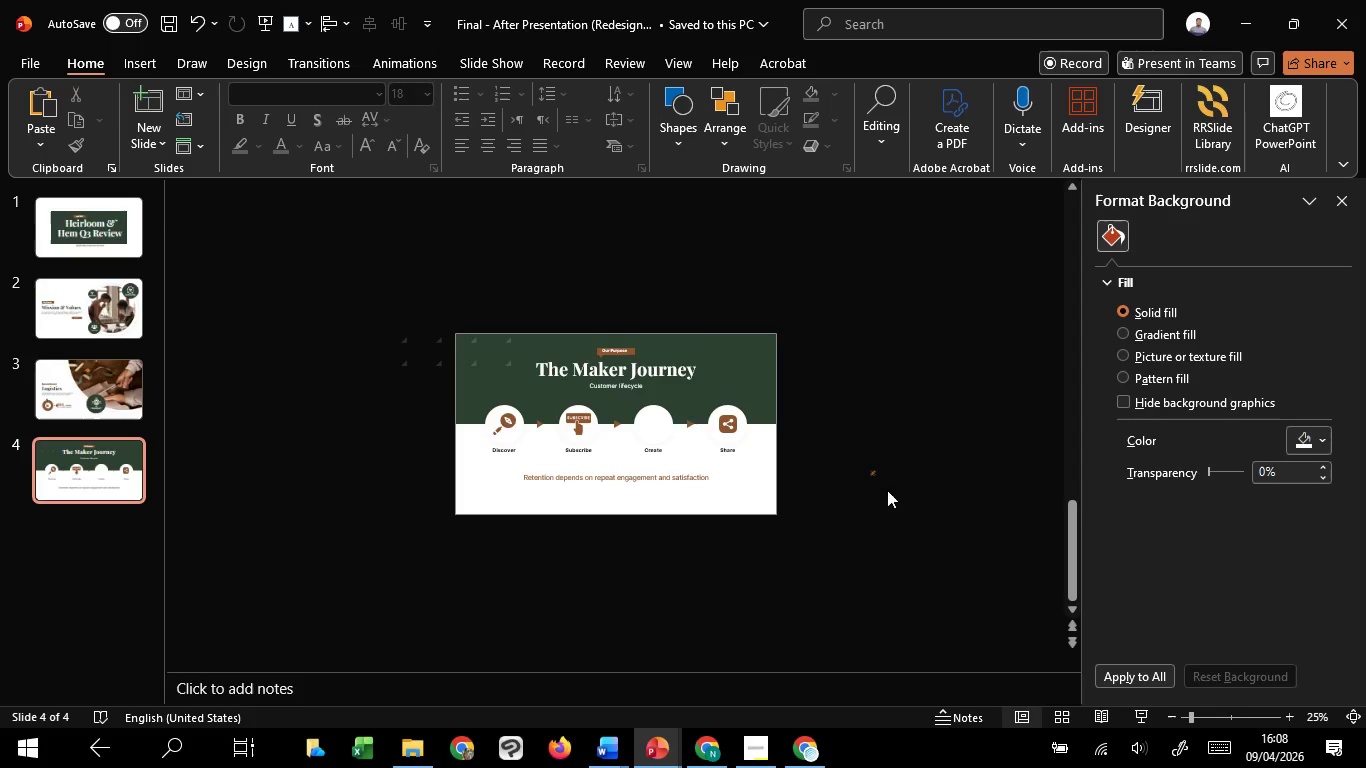 
key(Control+ControlLeft)
 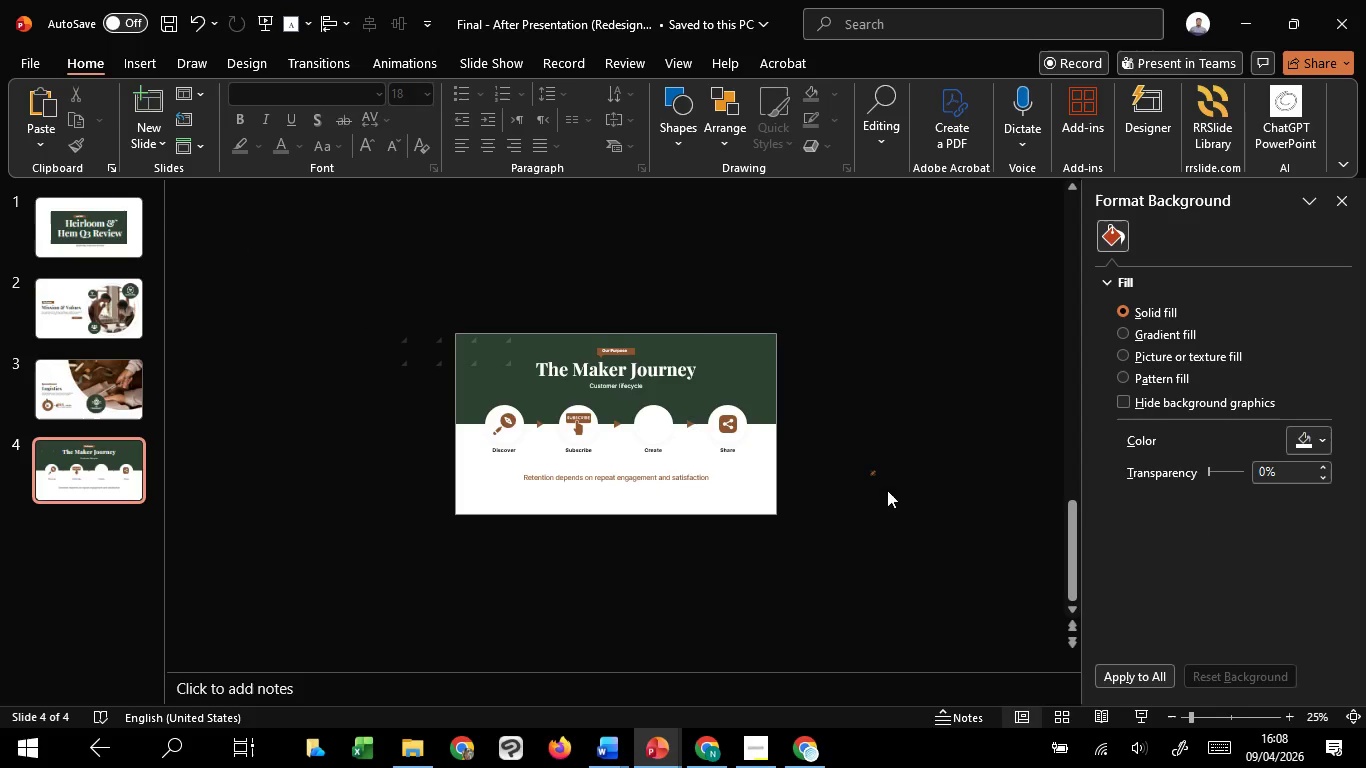 
scroll: coordinate [1014, 476], scroll_direction: down, amount: 2.0
 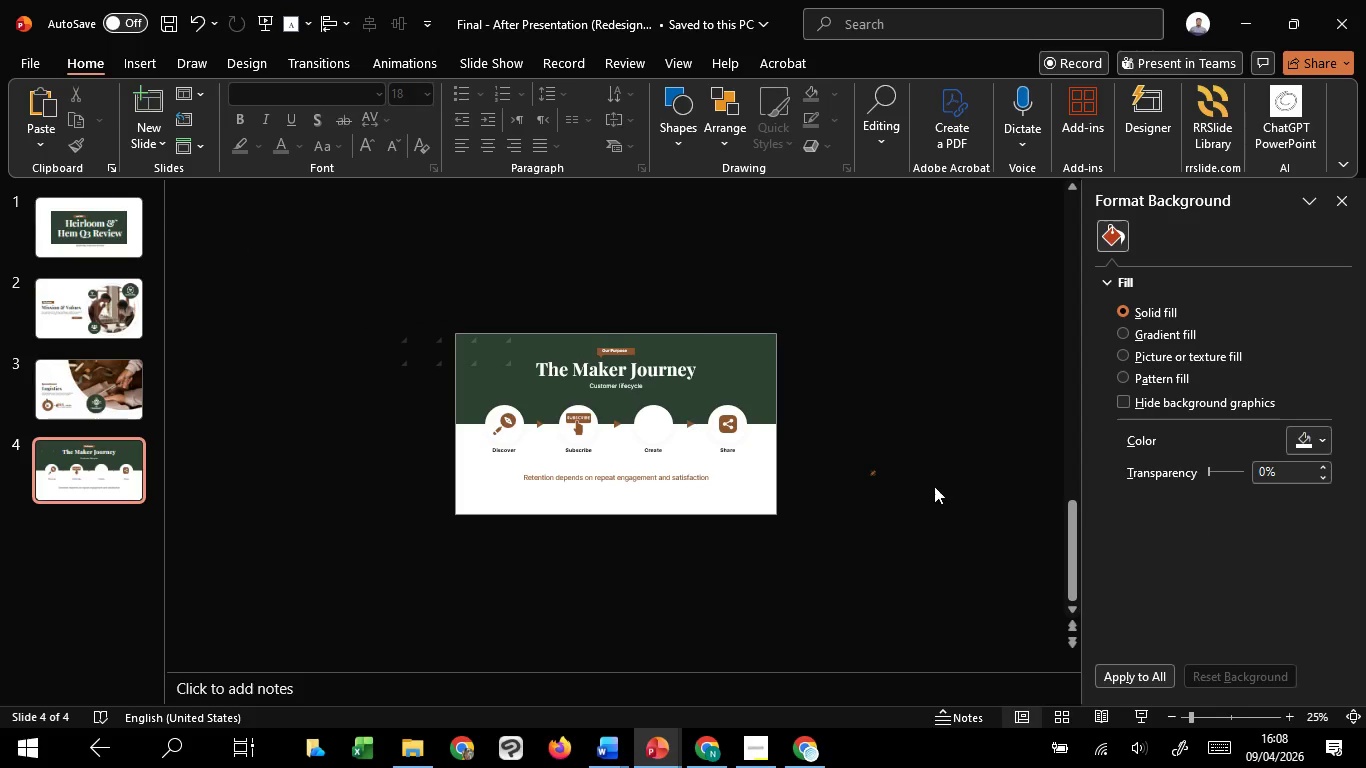 
key(Control+ControlLeft)
 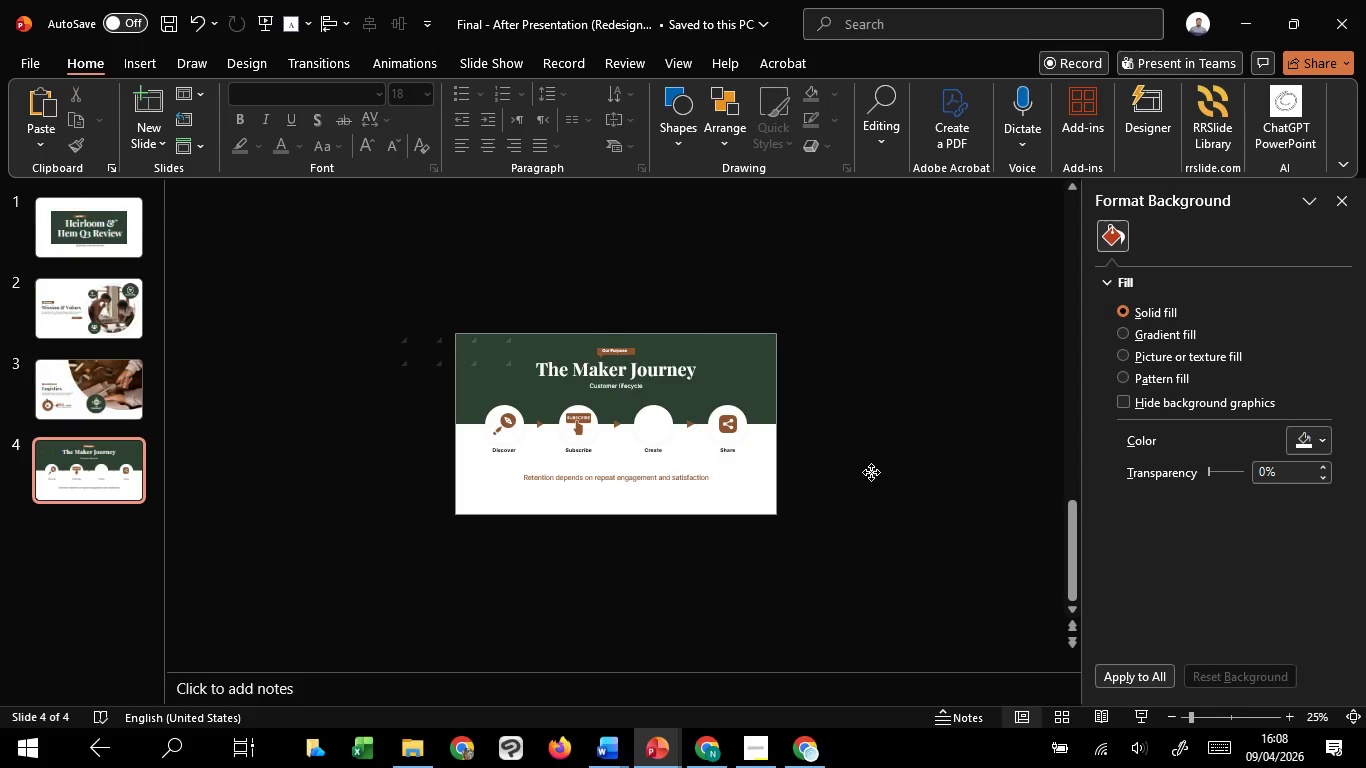 
left_click([871, 472])
 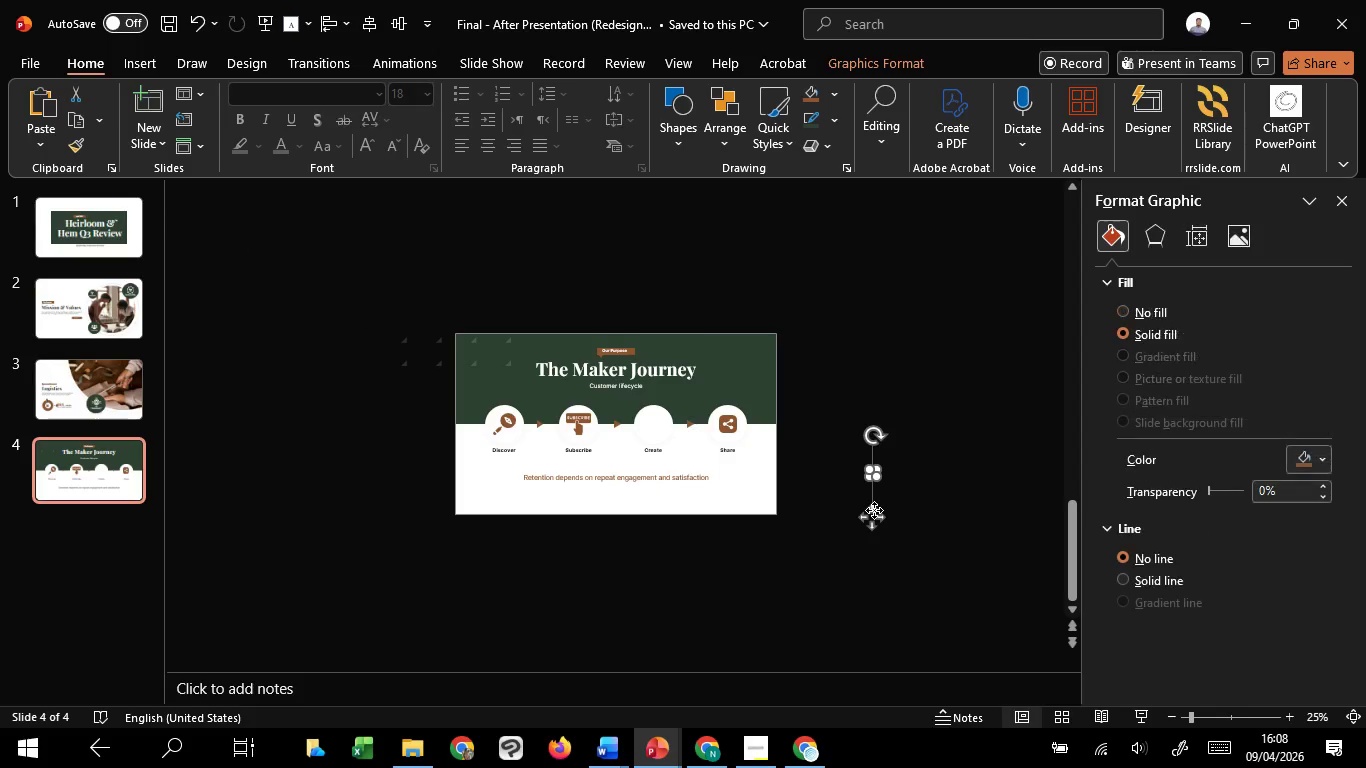 
left_click_drag(start_coordinate=[874, 510], to_coordinate=[658, 458])
 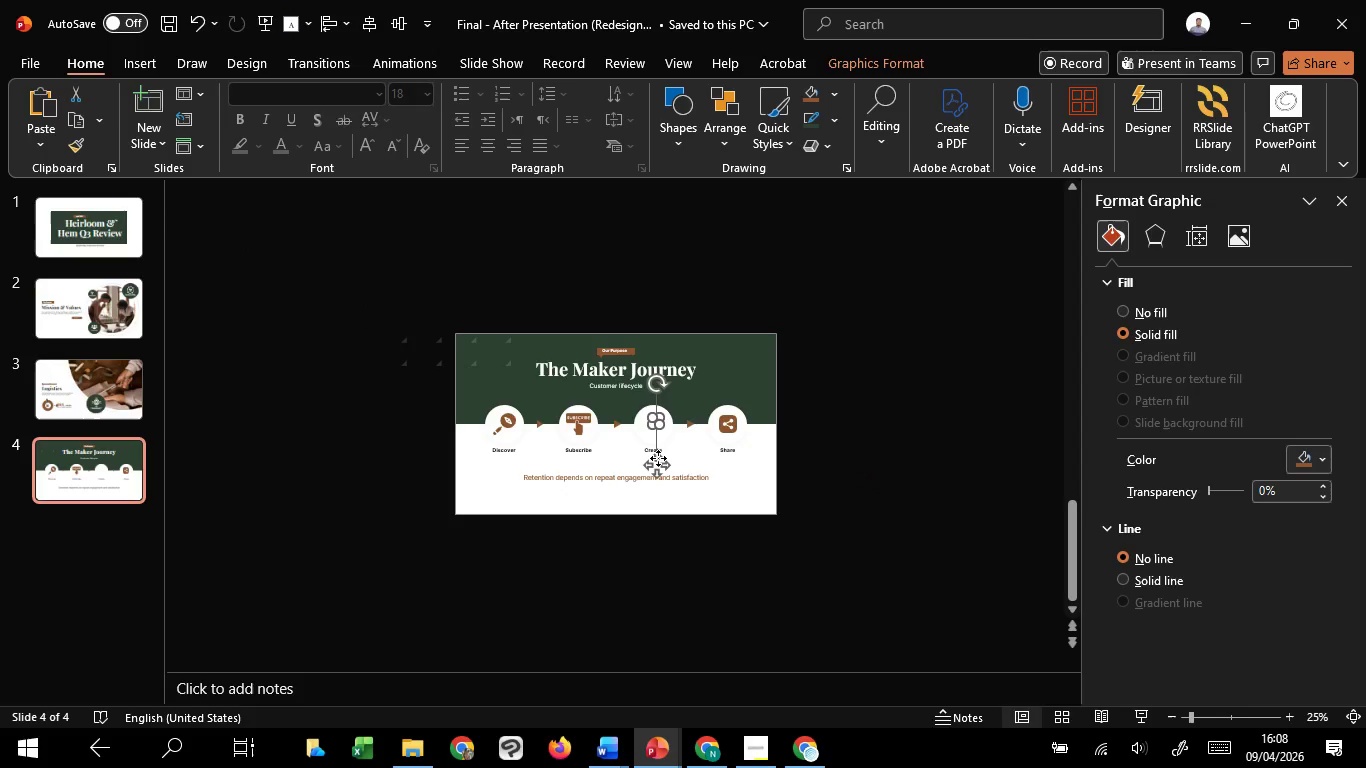 
hold_key(key=ControlLeft, duration=2.94)
scroll: coordinate [658, 458], scroll_direction: up, amount: 7.0
 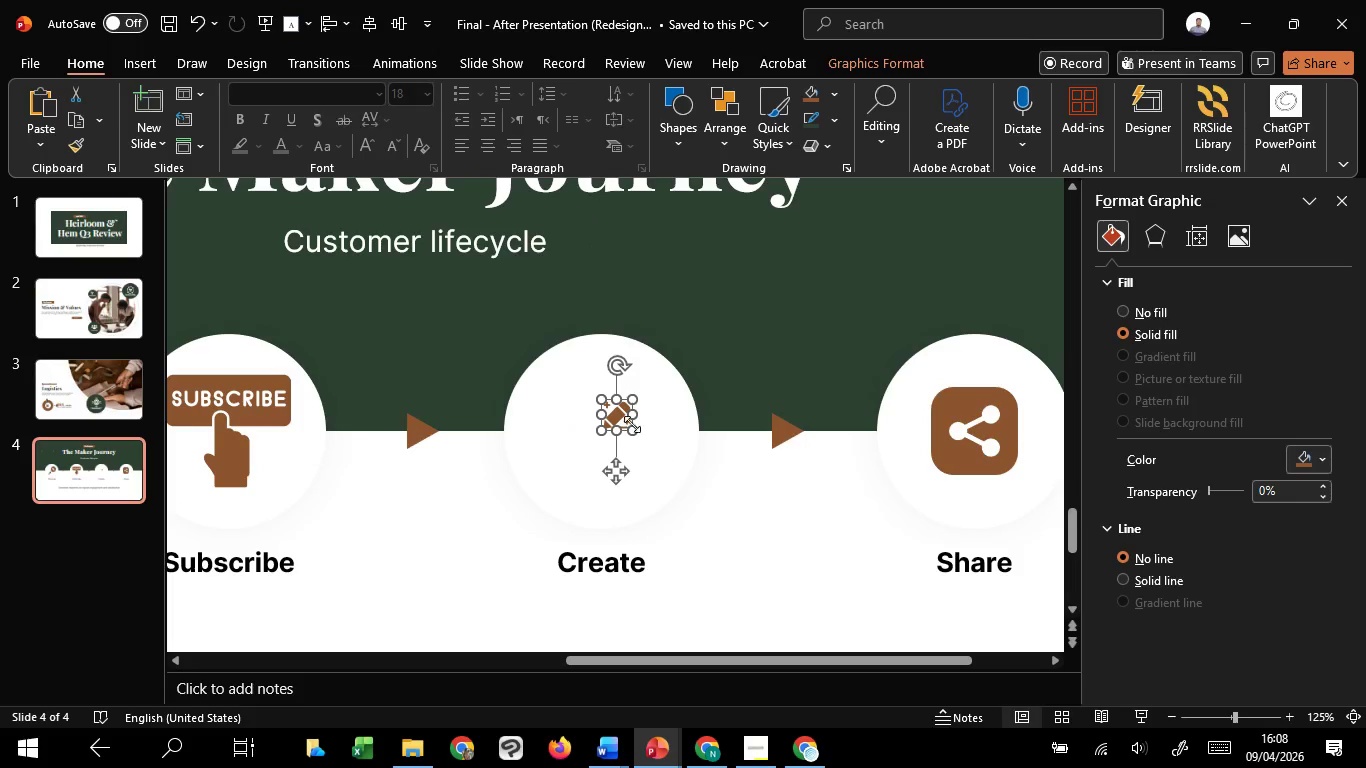 
hold_key(key=ShiftLeft, duration=1.52)
left_click_drag(start_coordinate=[631, 403], to_coordinate=[652, 395])
 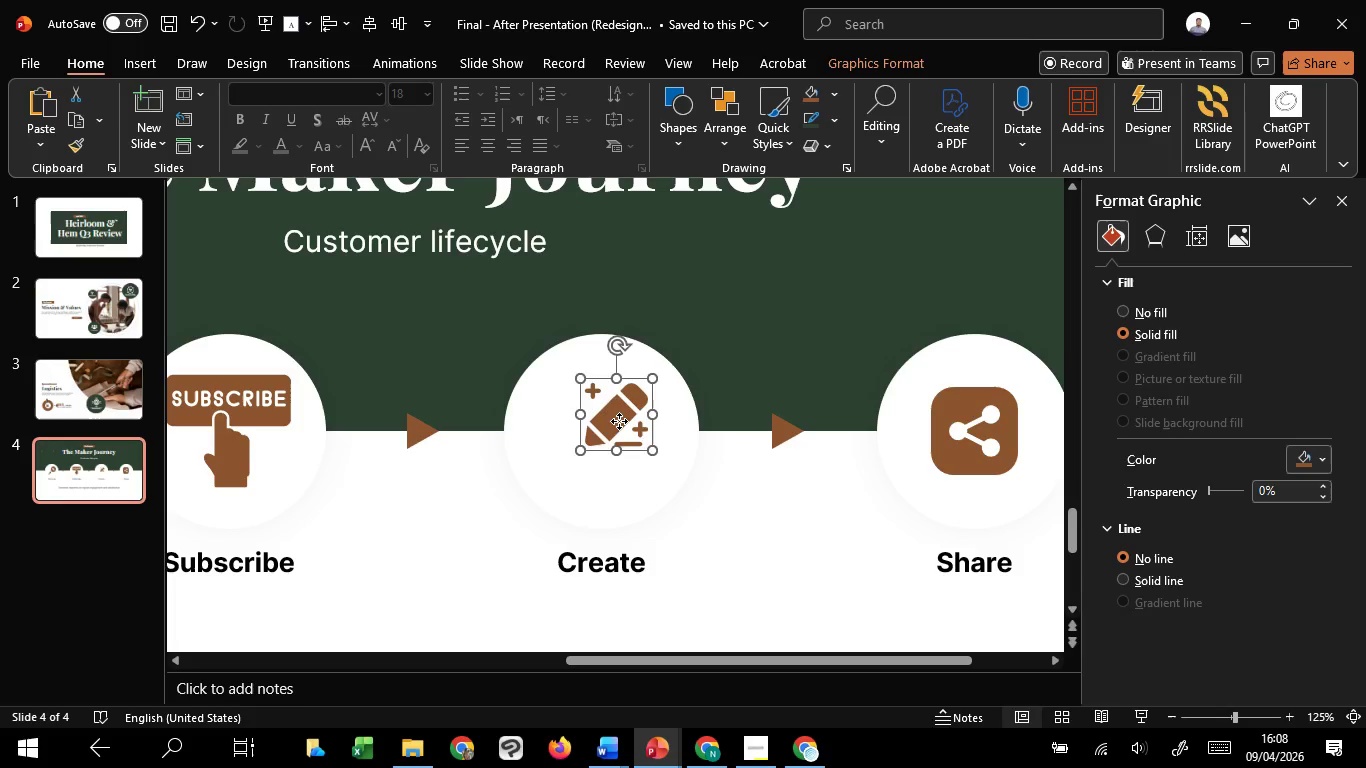 
hold_key(key=ShiftLeft, duration=0.55)
 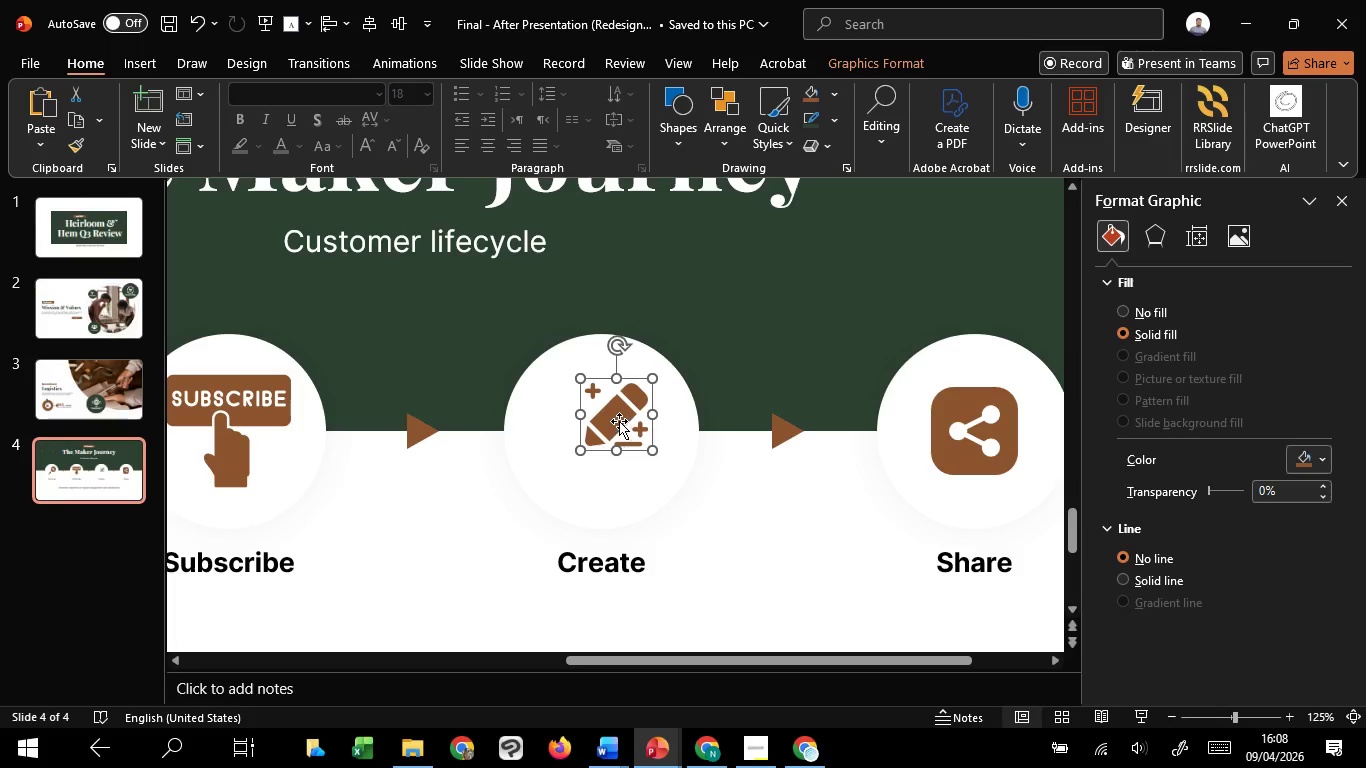 
left_click_drag(start_coordinate=[619, 421], to_coordinate=[605, 440])
 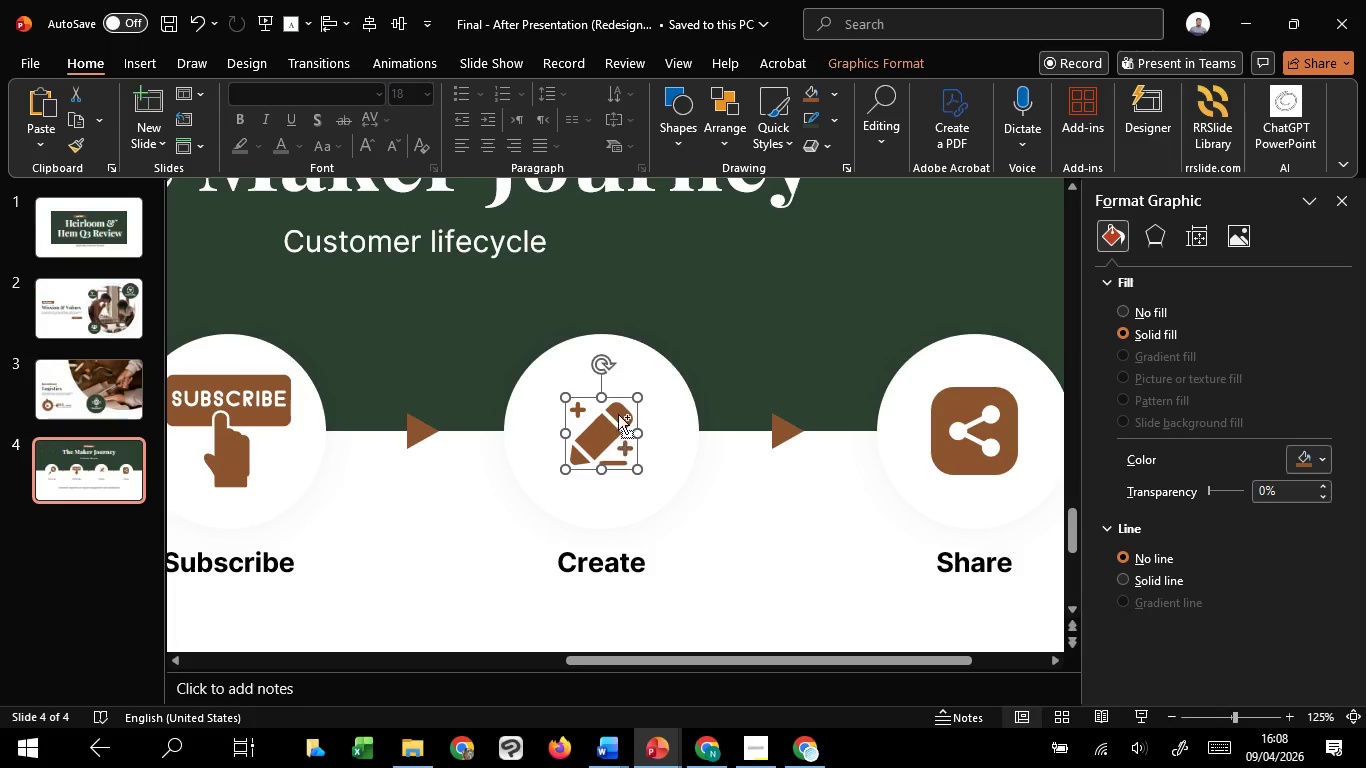 
hold_key(key=ControlLeft, duration=2.14)
hold_key(key=ShiftLeft, duration=1.51)
left_click_drag(start_coordinate=[633, 395], to_coordinate=[651, 391])
 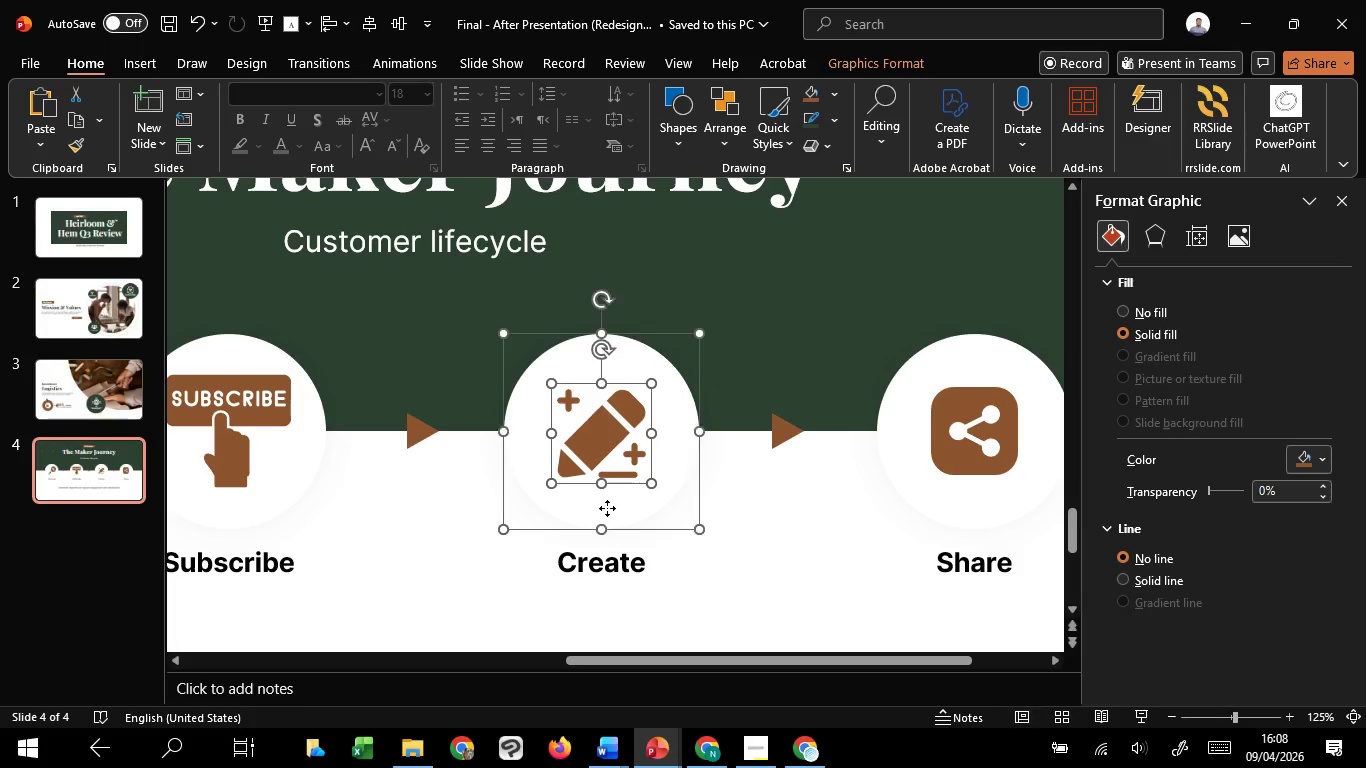 
hold_key(key=ShiftLeft, duration=1.38)
left_click([607, 508])
 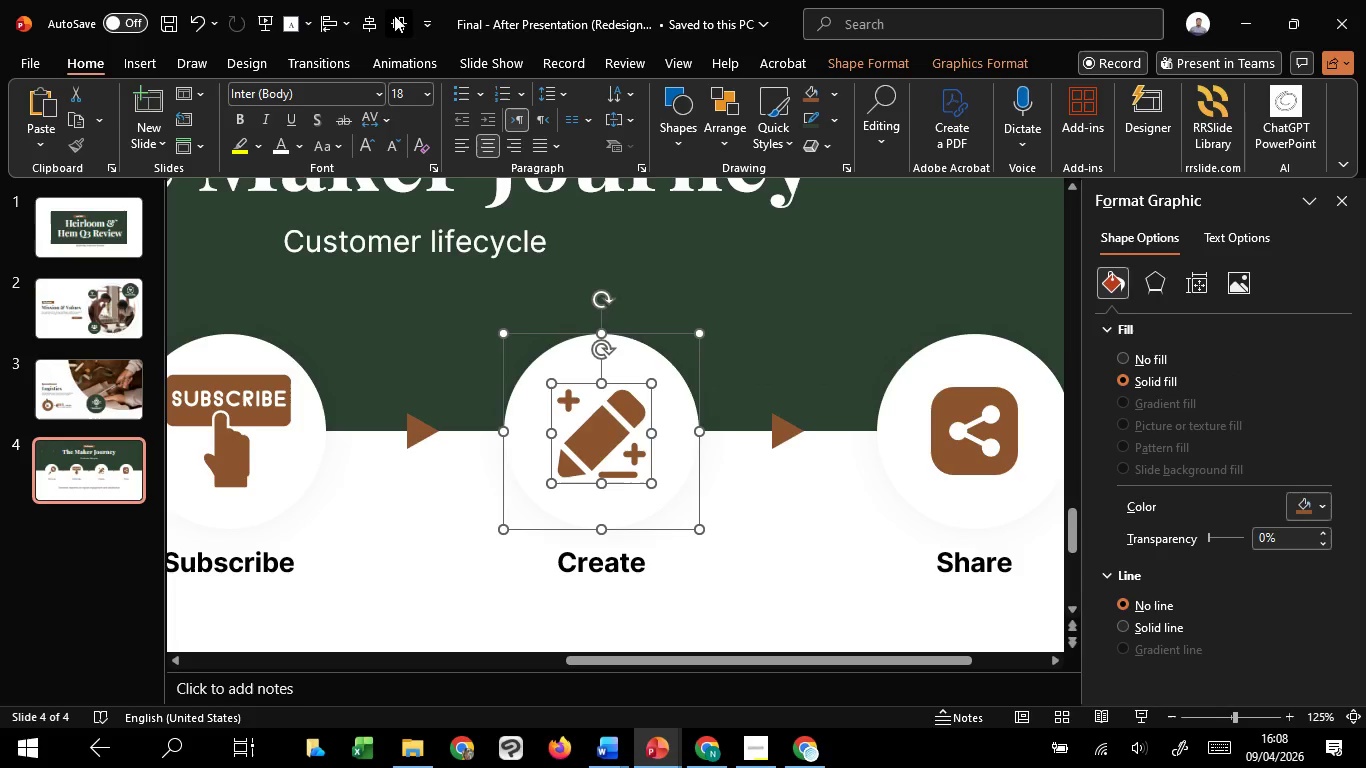 
double_click([368, 23])
 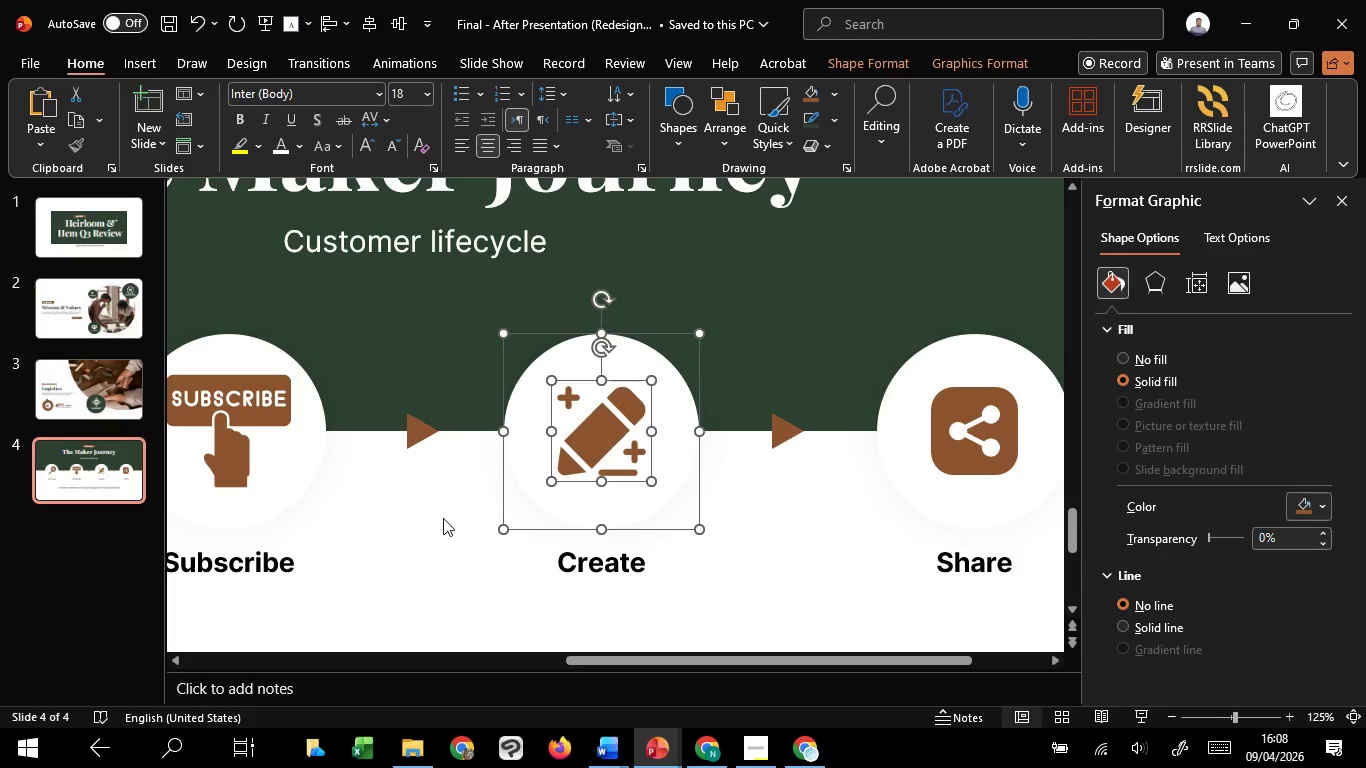 
left_click([443, 518])
 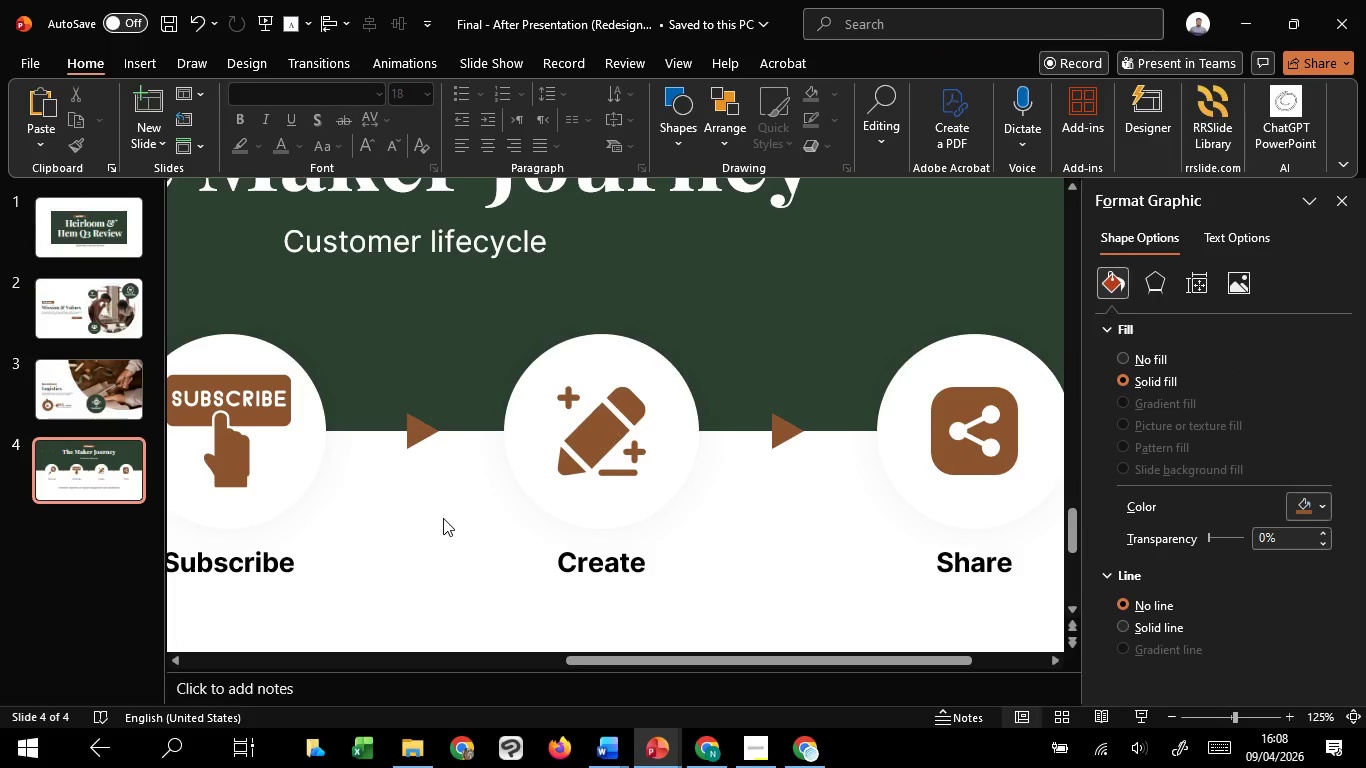 
hold_key(key=ControlLeft, duration=0.91)
scroll: coordinate [443, 518], scroll_direction: down, amount: 4.0
 